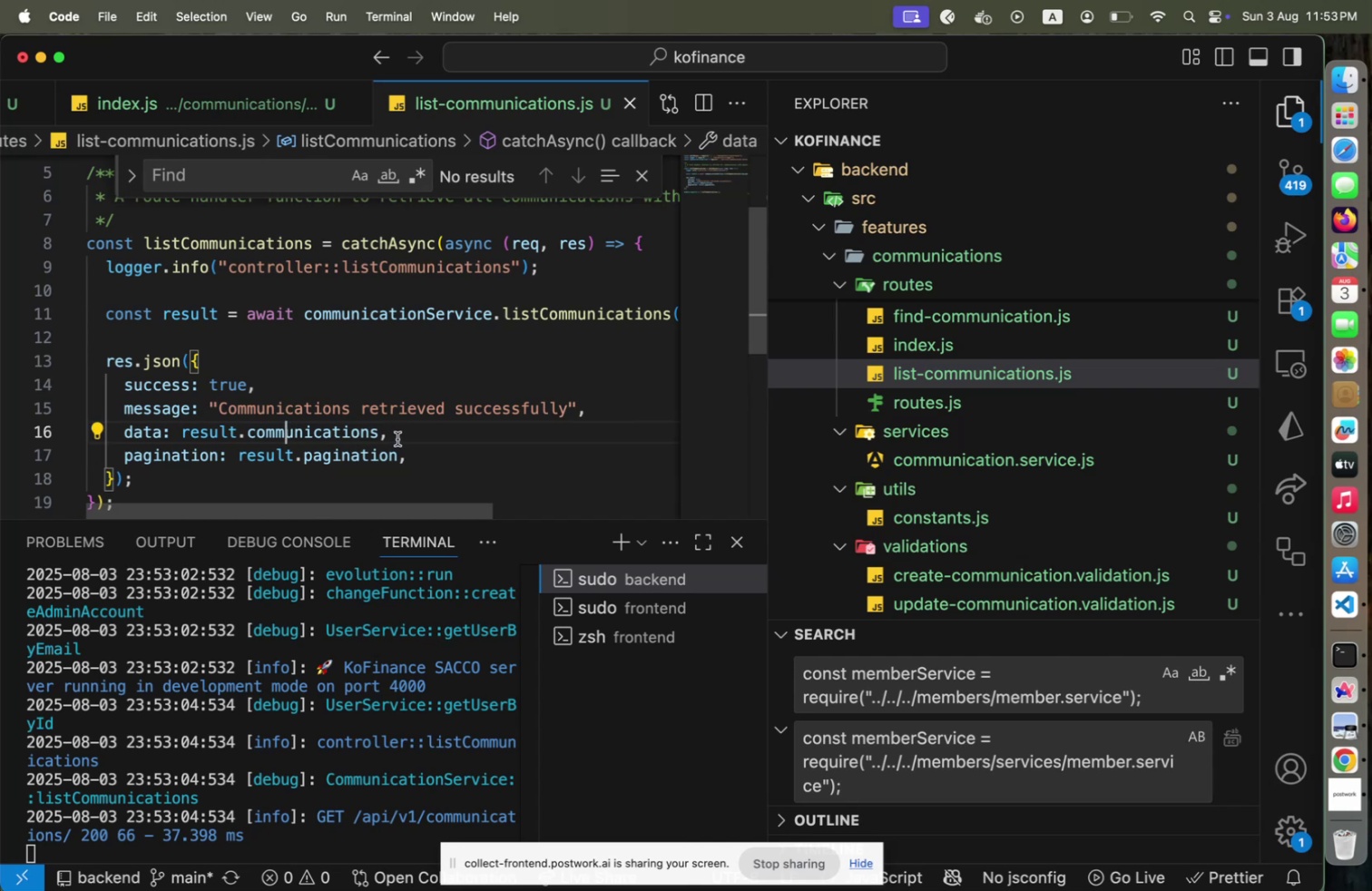 
left_click([327, 343])
 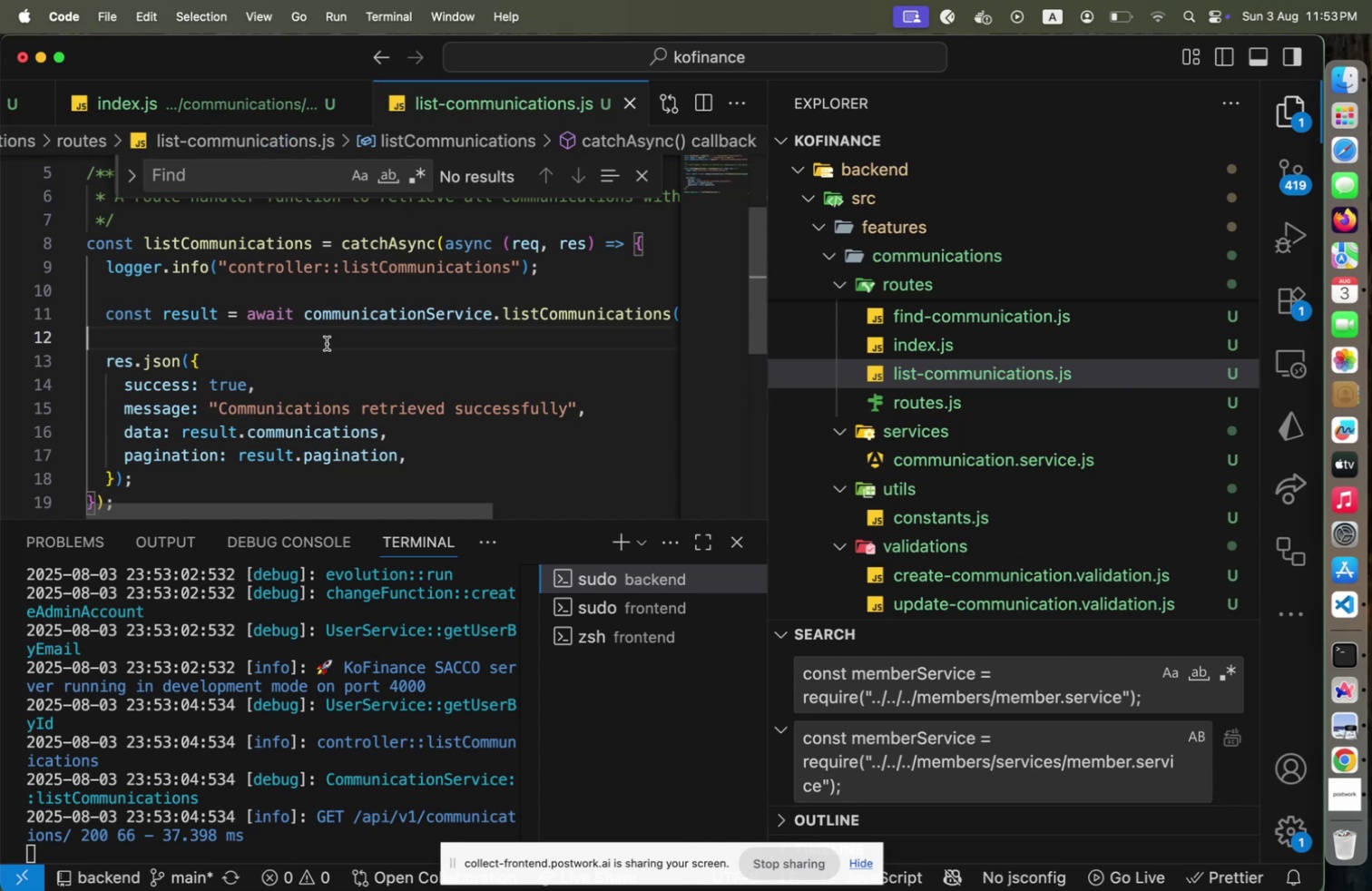 
key(Enter)
 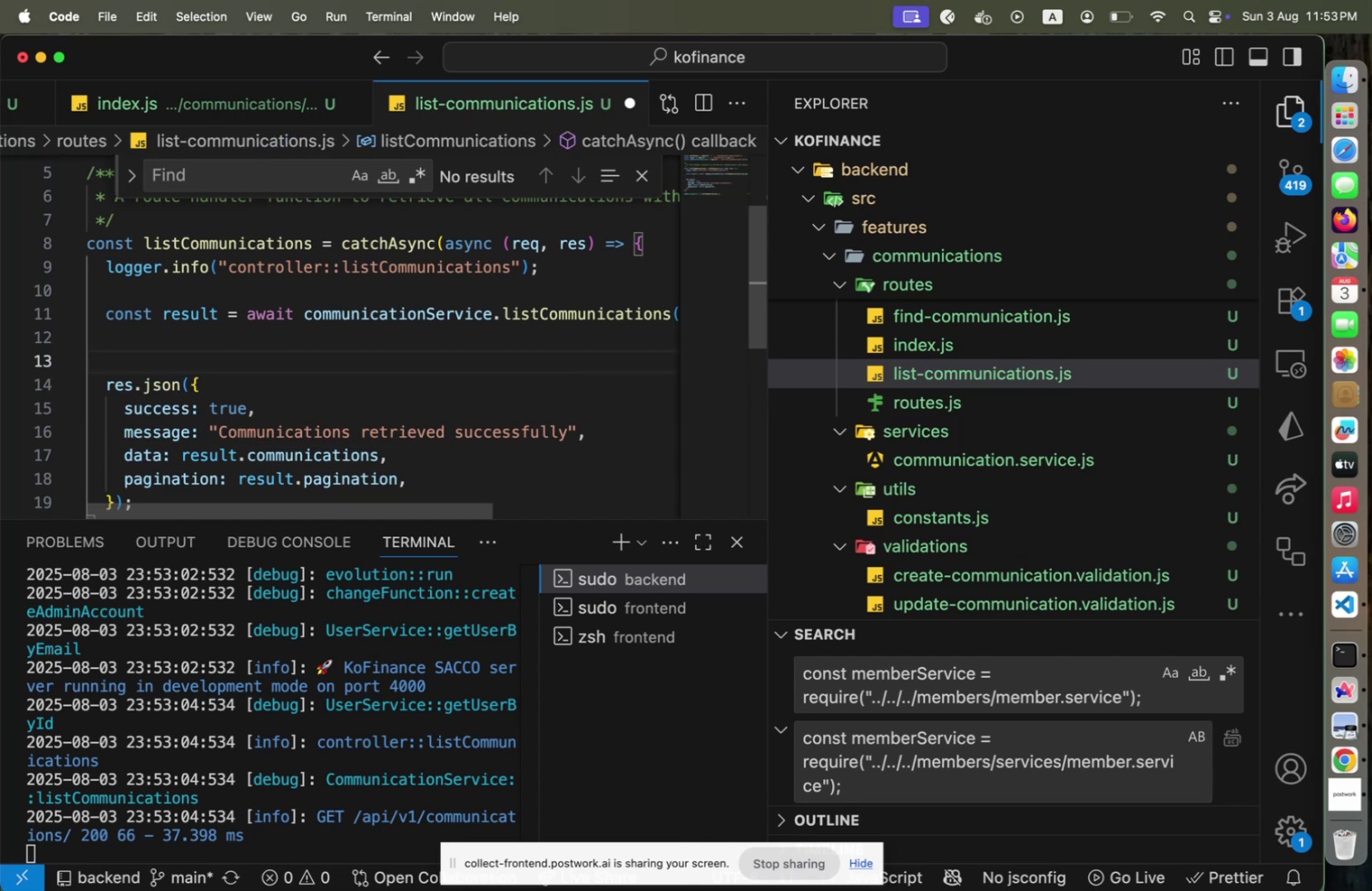 
key(ArrowUp)
 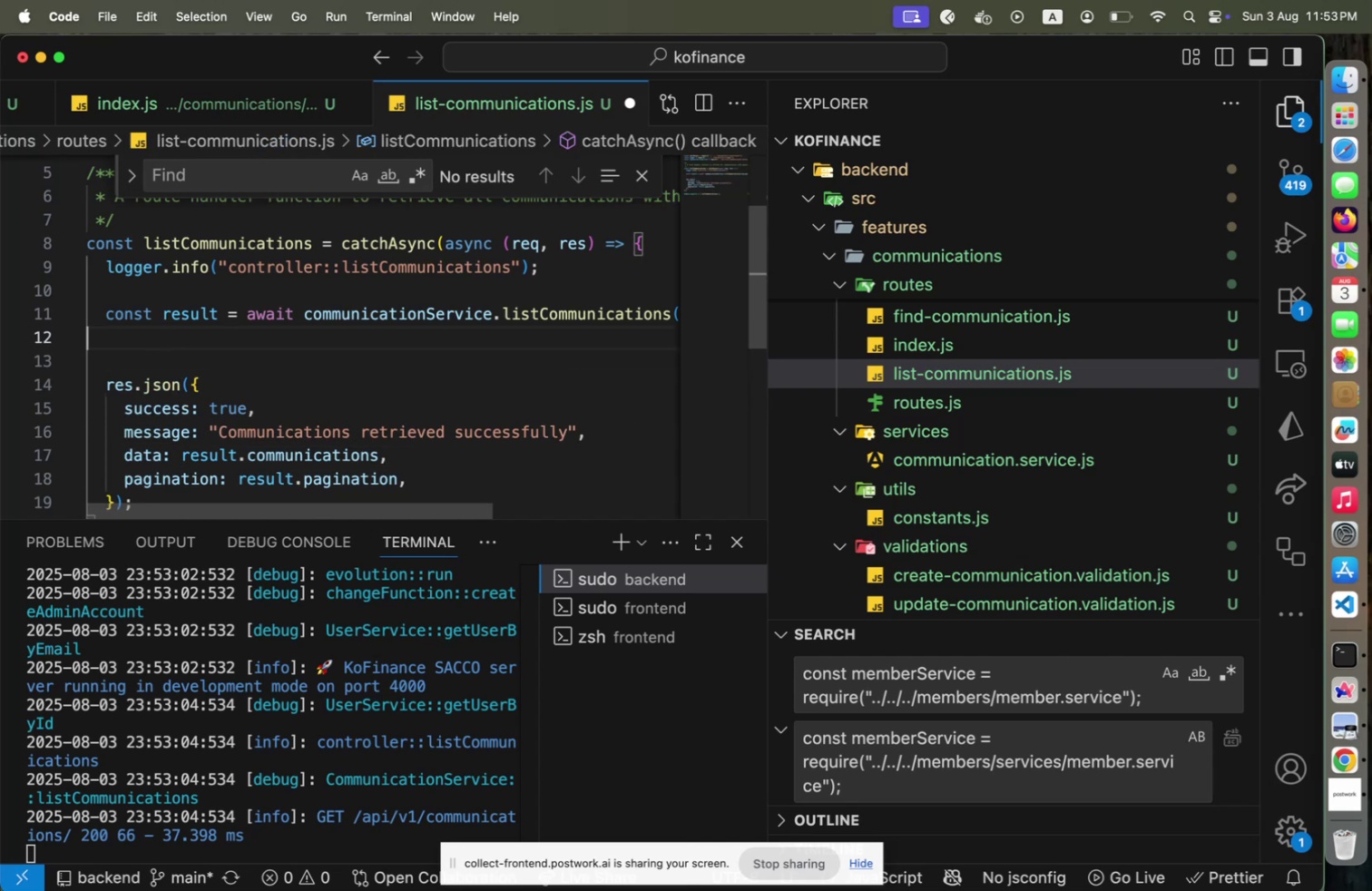 
key(ArrowUp)
 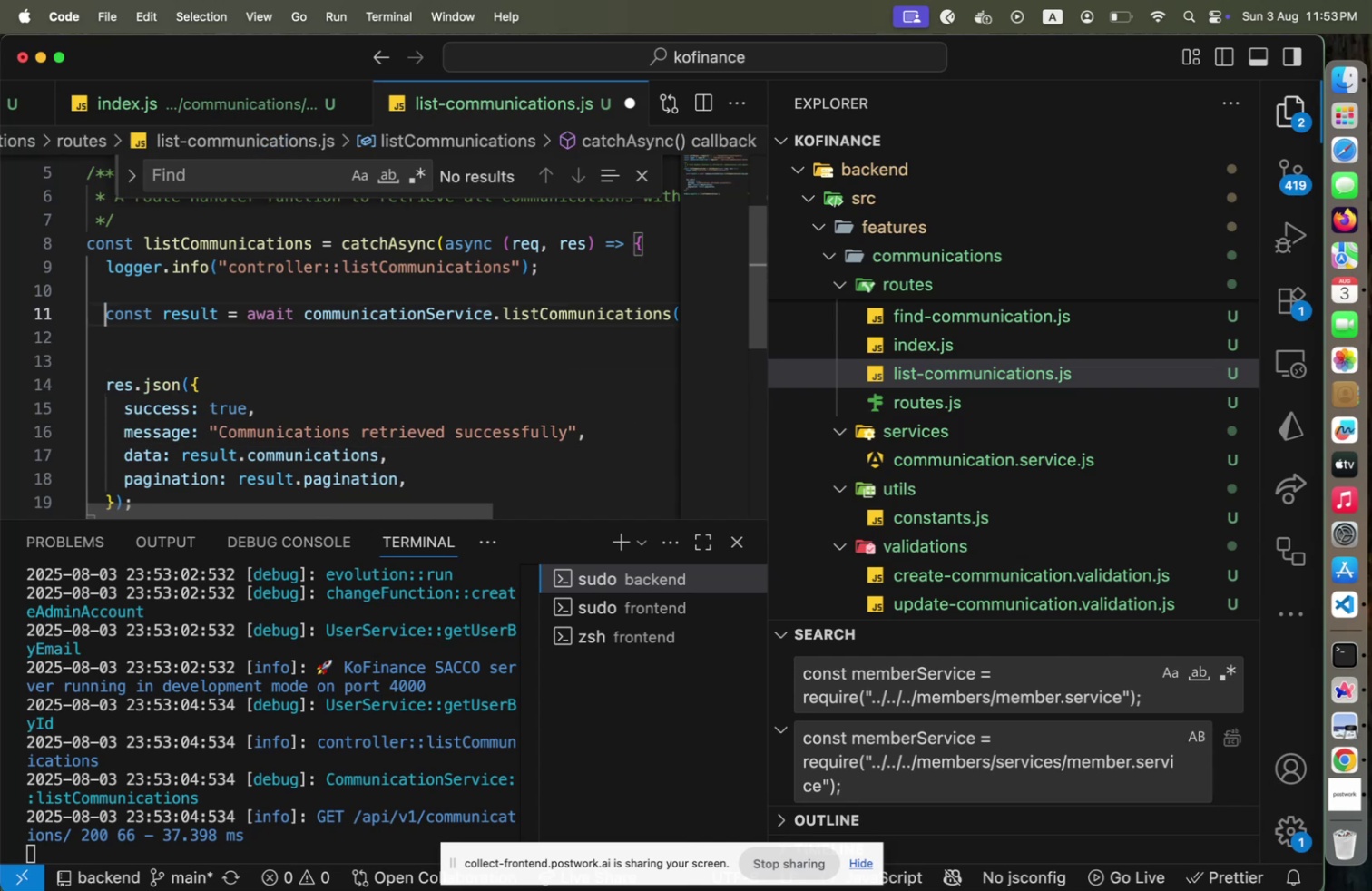 
key(End)
 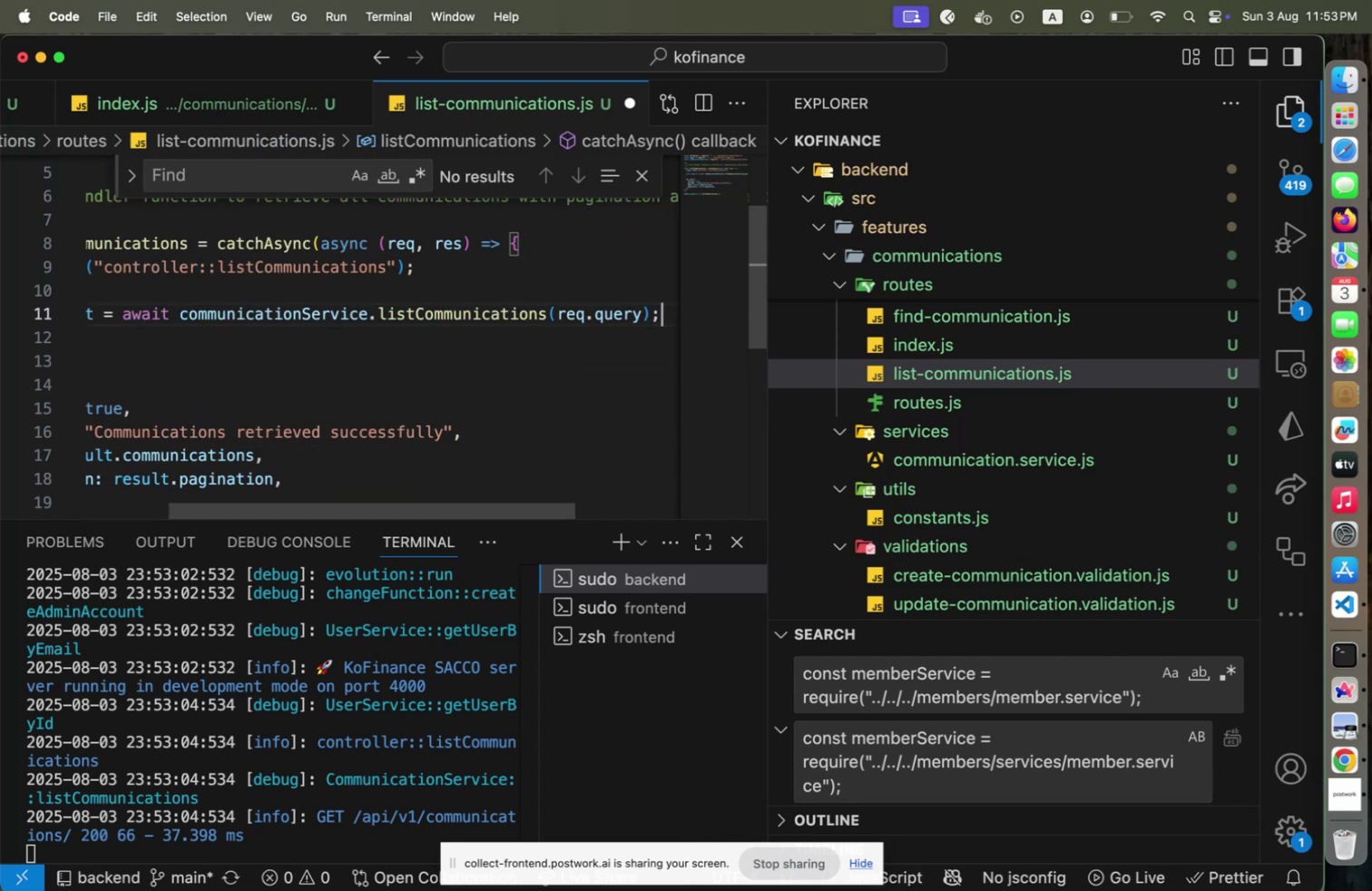 
key(Home)
 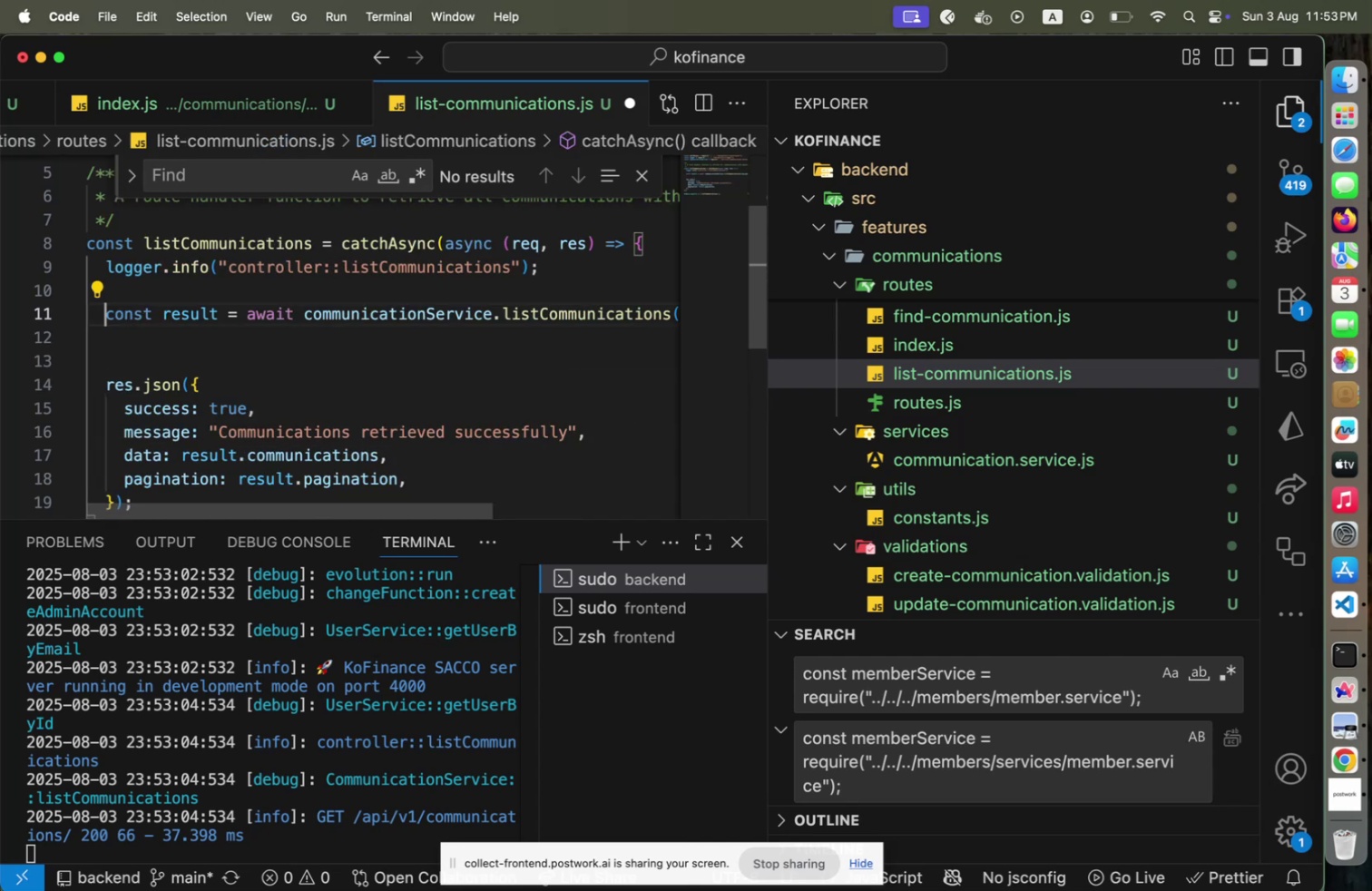 
key(ArrowDown)
 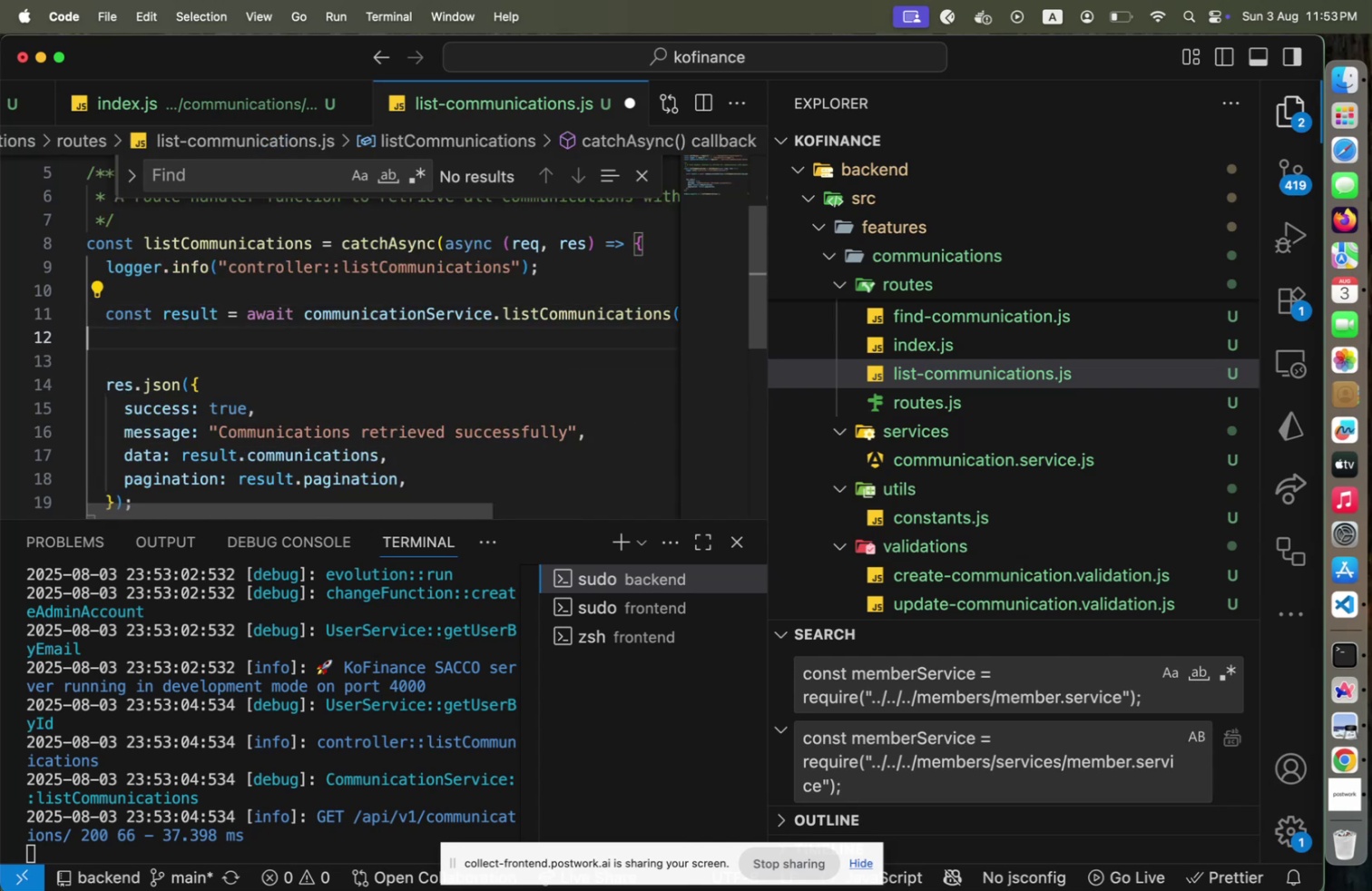 
key(ArrowDown)
 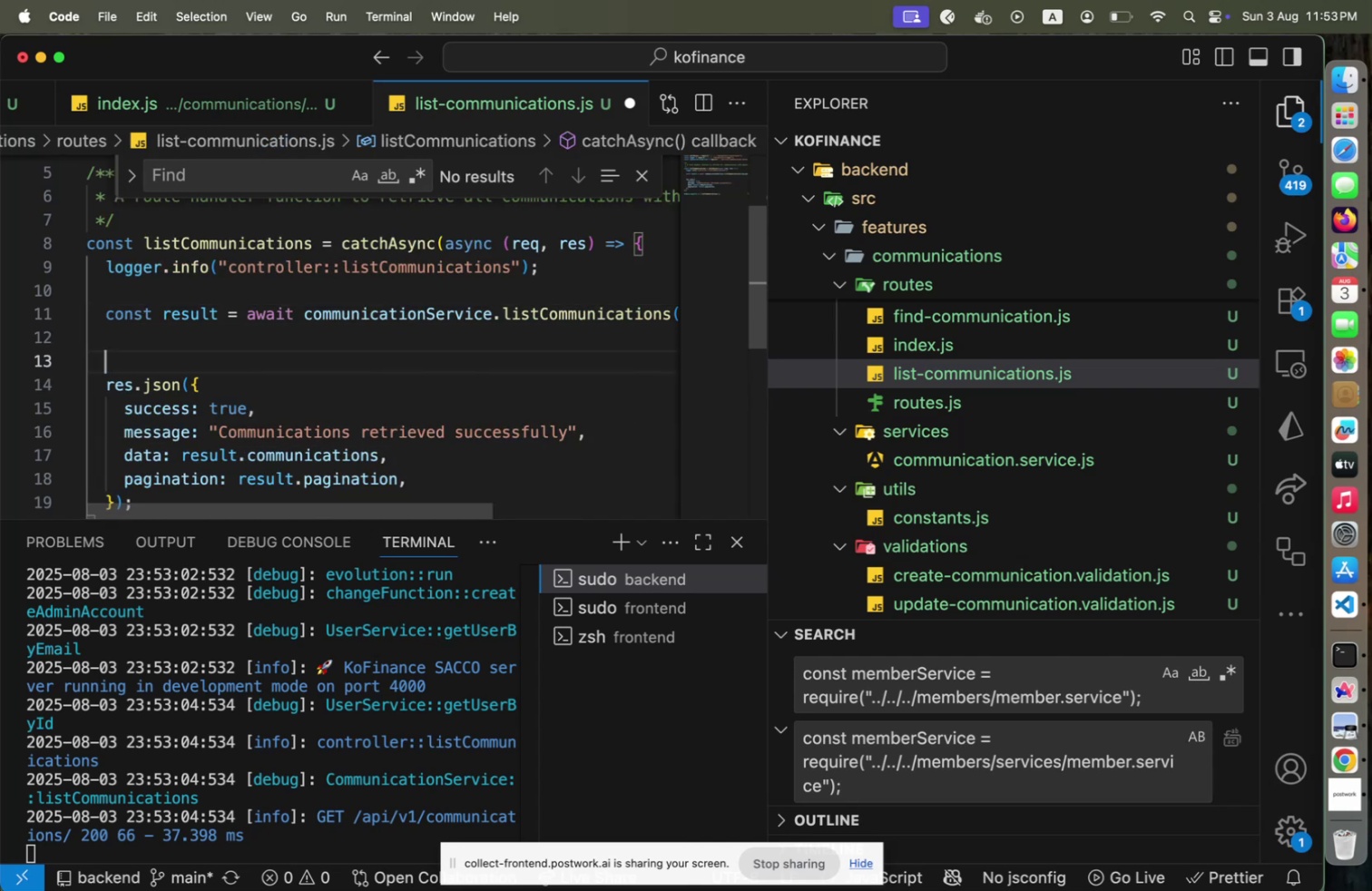 
type(logger.info(`result: ${})
 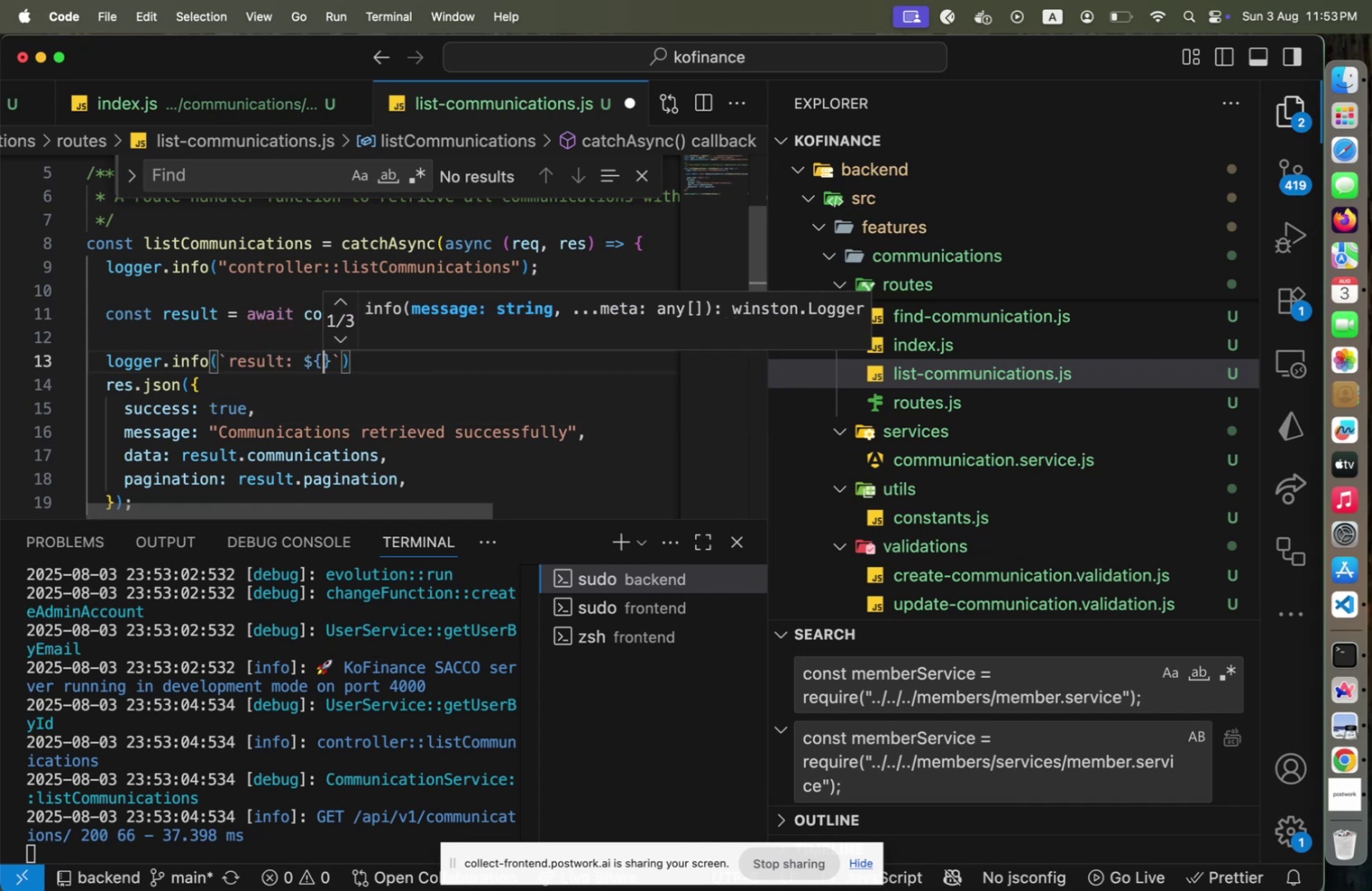 
 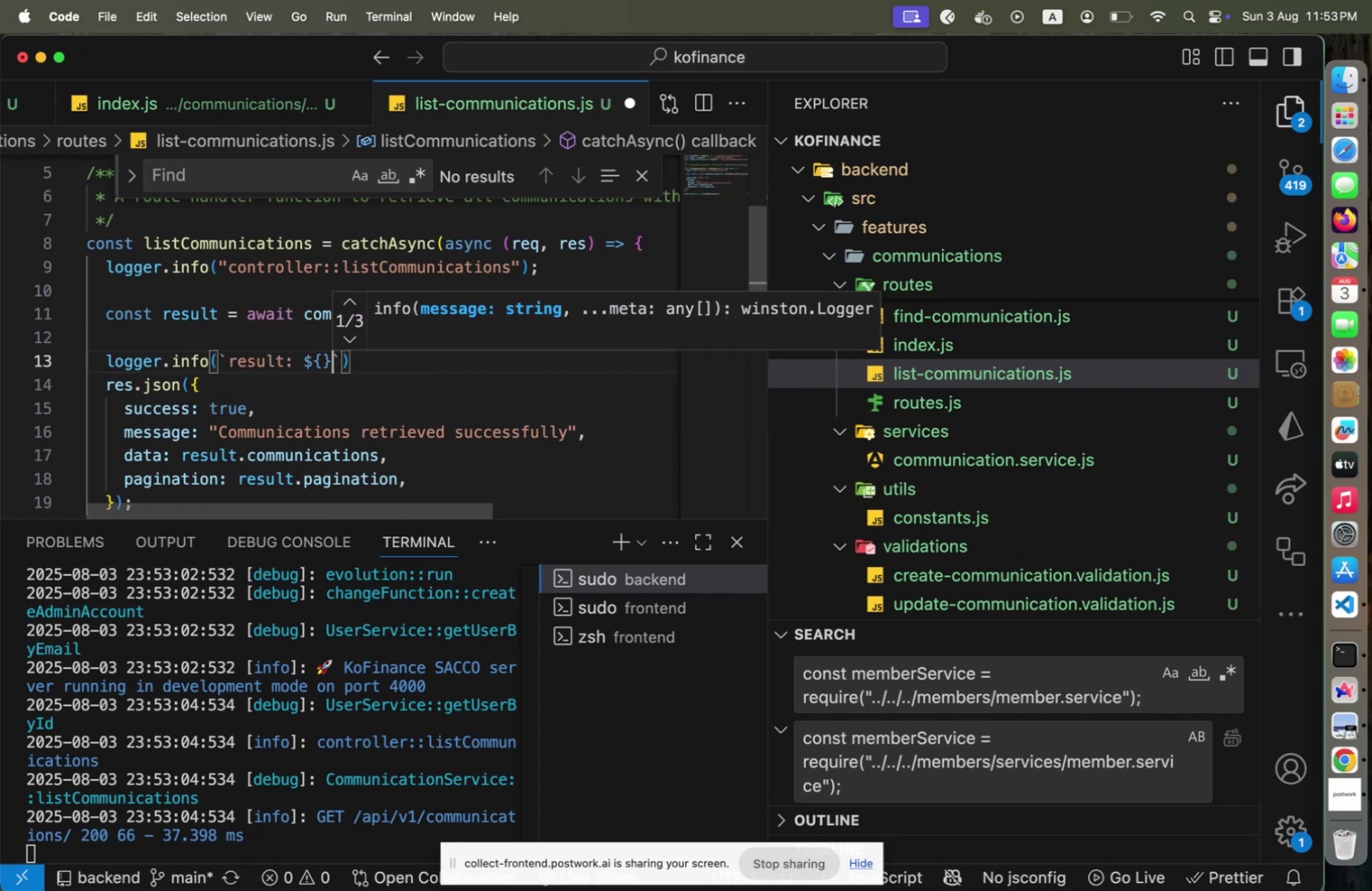 
key(ArrowLeft)
 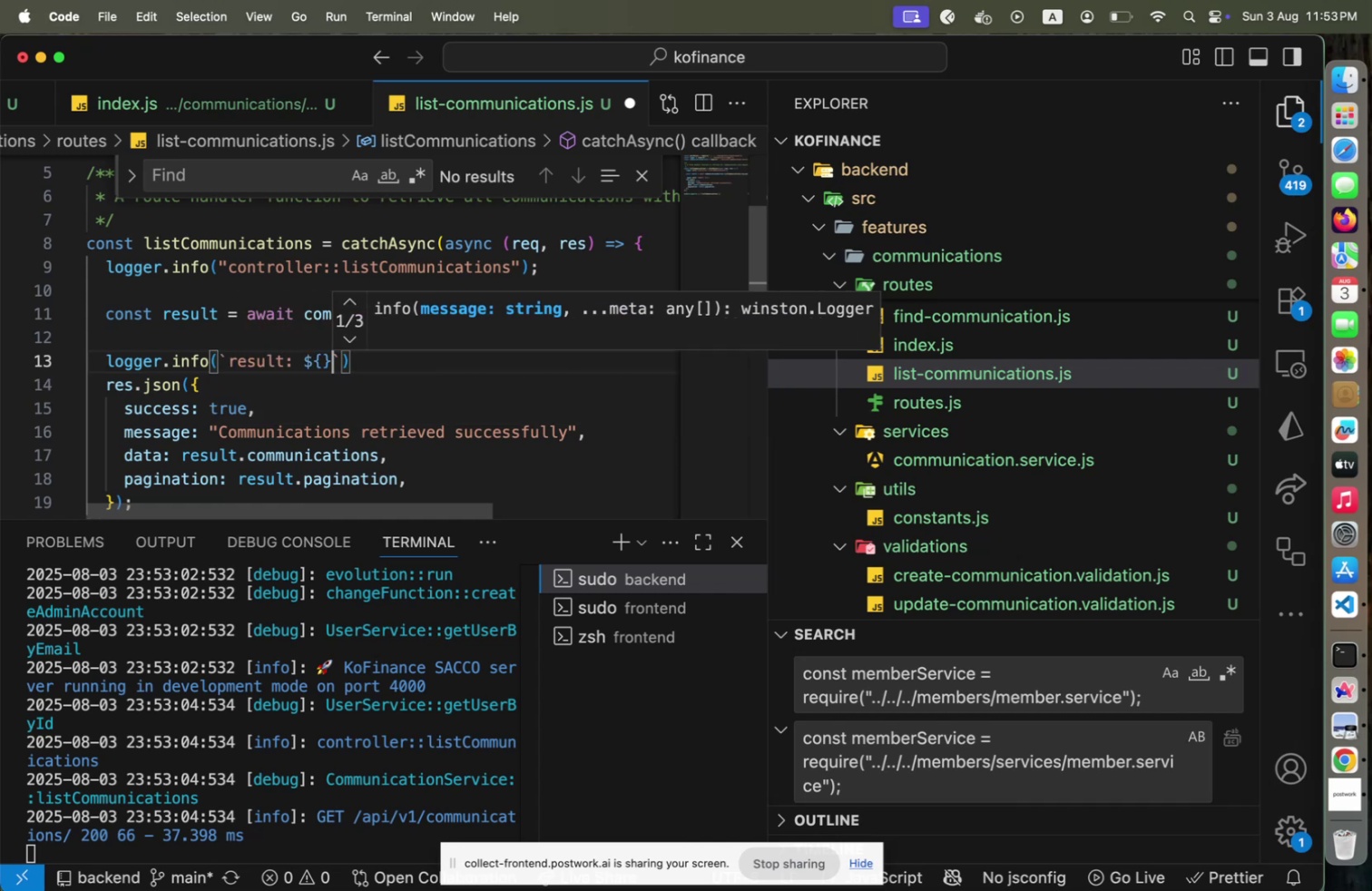 
type(JSON.s)
 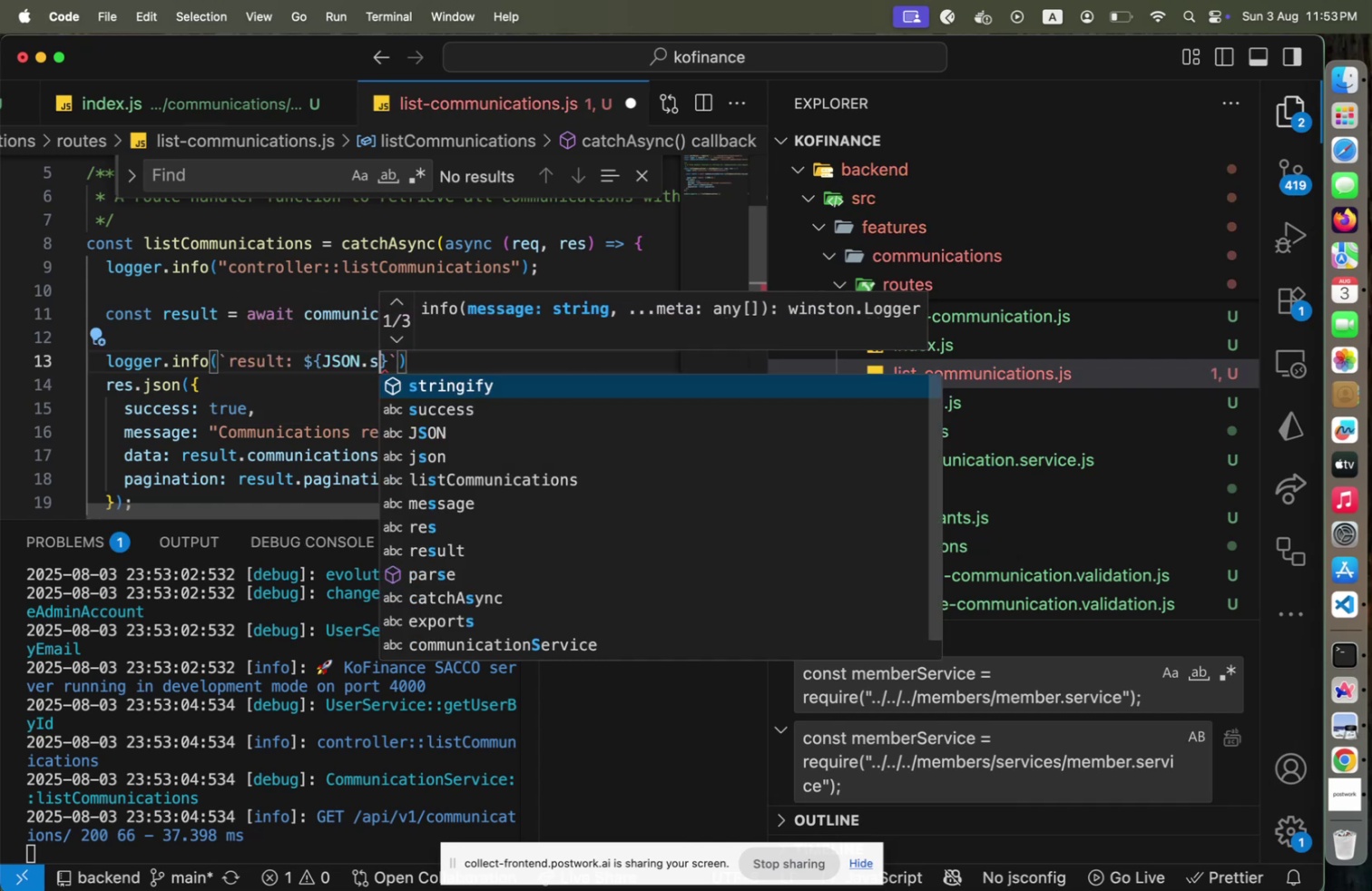 
key(Enter)
 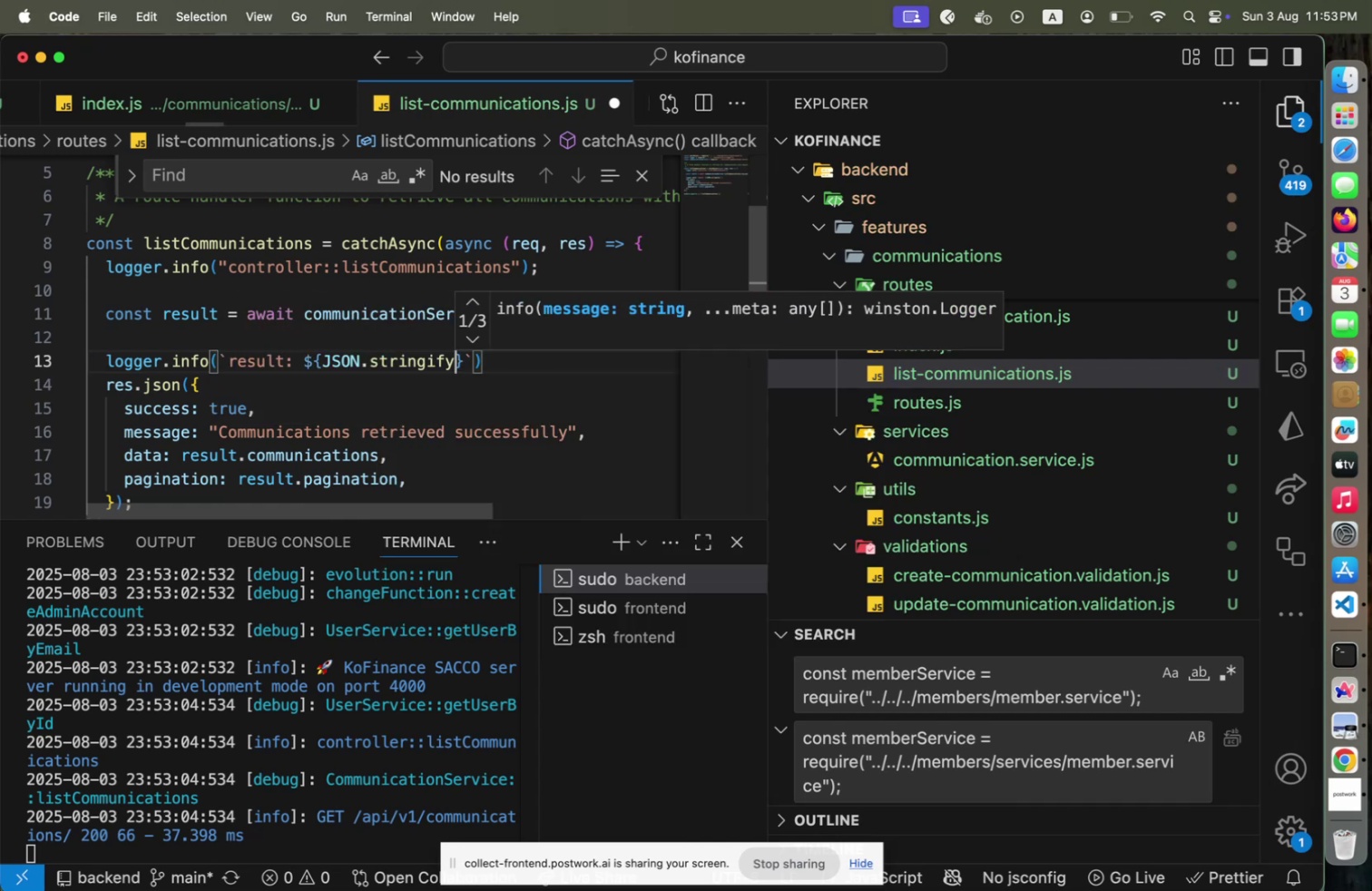 
type((result, p)
key(Backspace)
type(null, 2)
 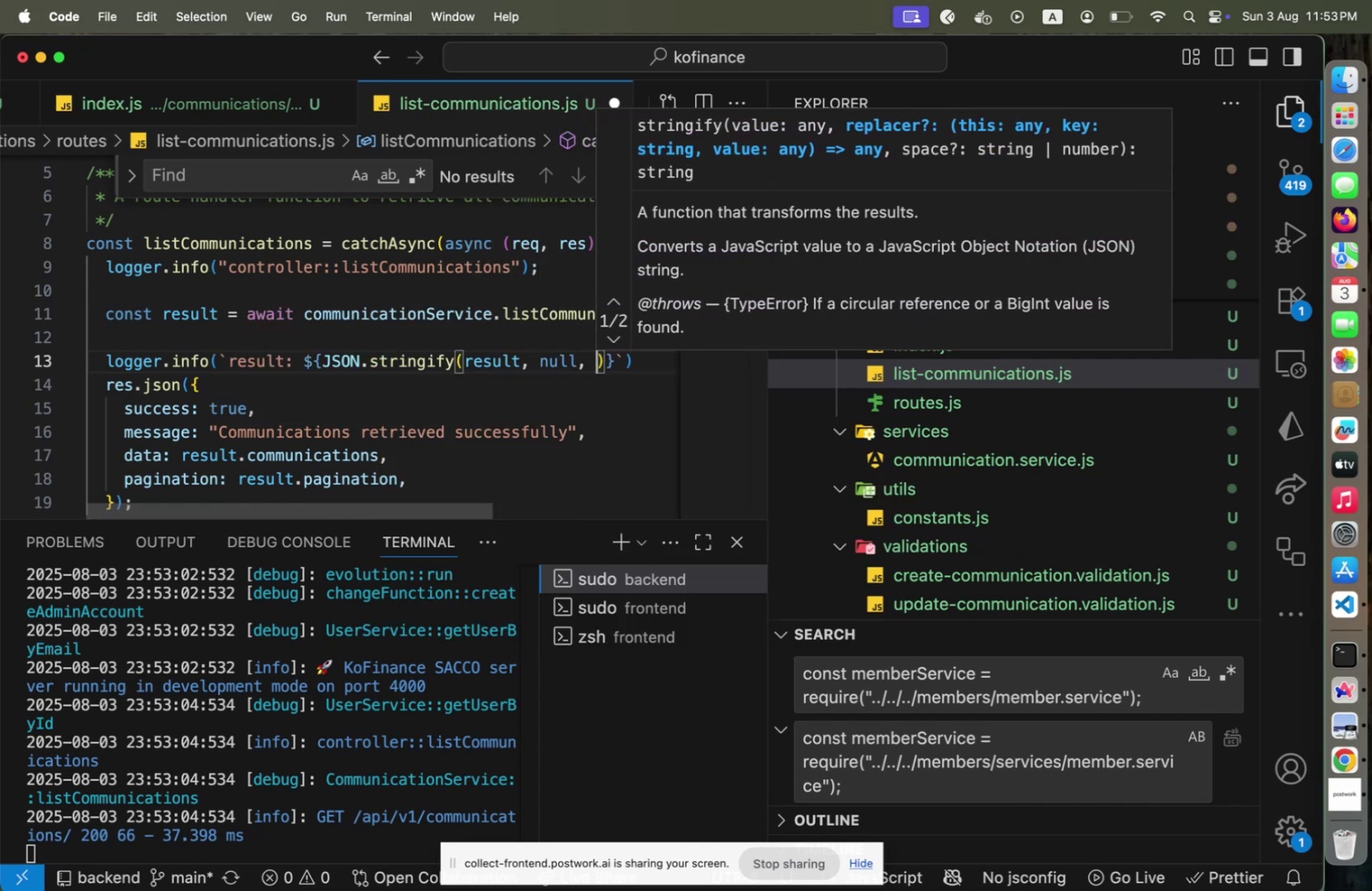 
key(ArrowRight)
 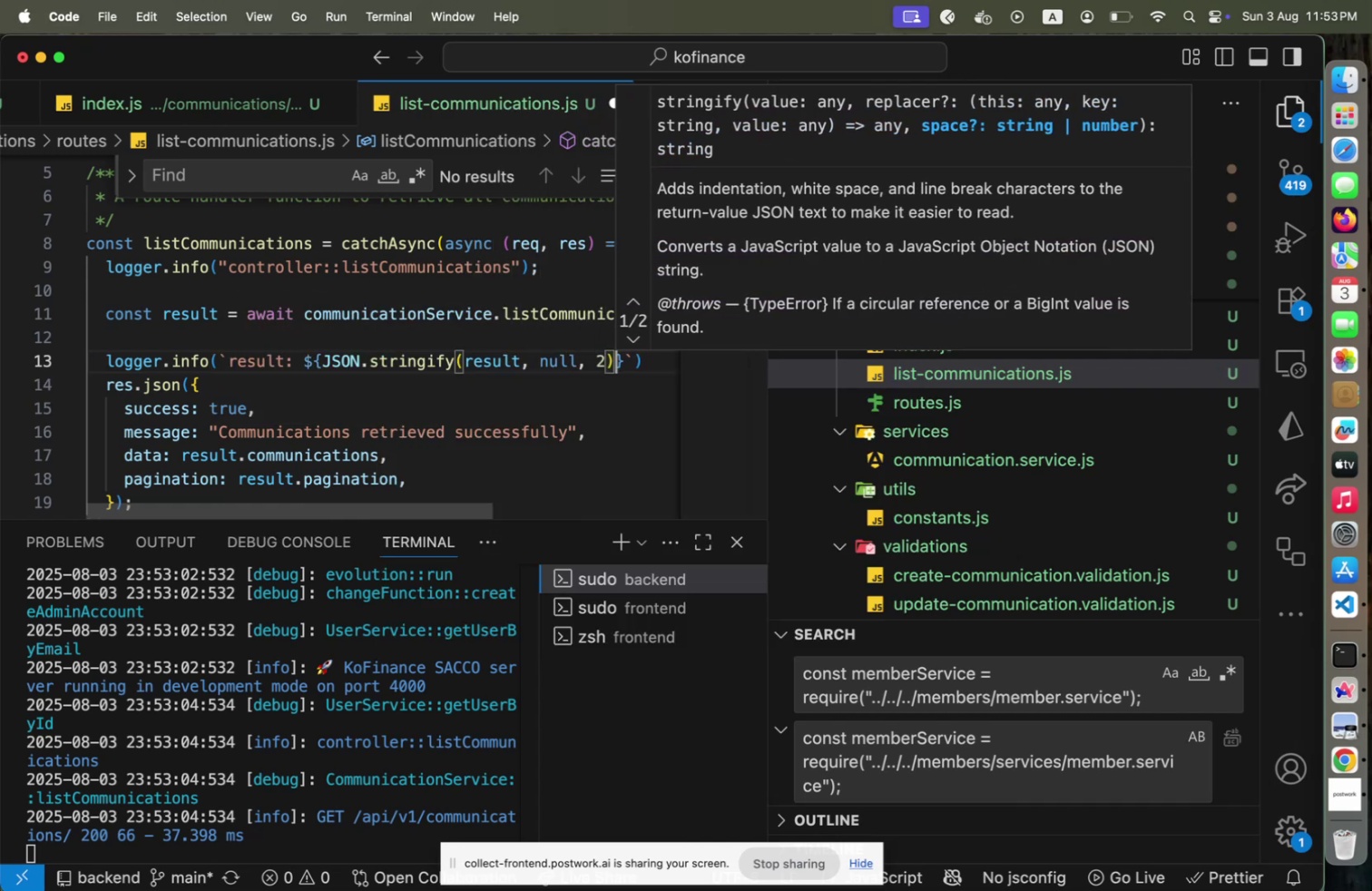 
key(Alt+Shift+OptionLeft)
 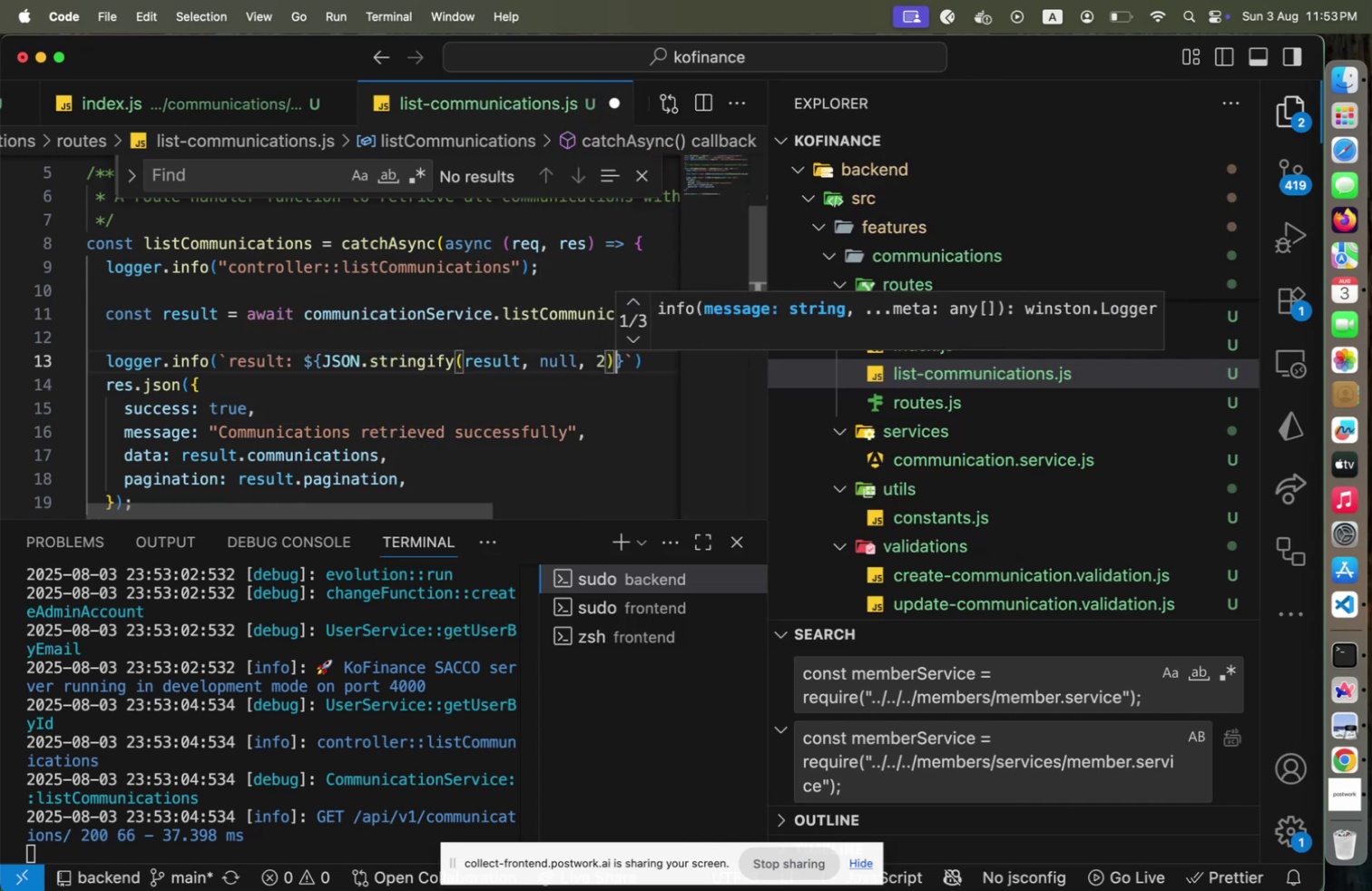 
key(Alt+Shift+F)
 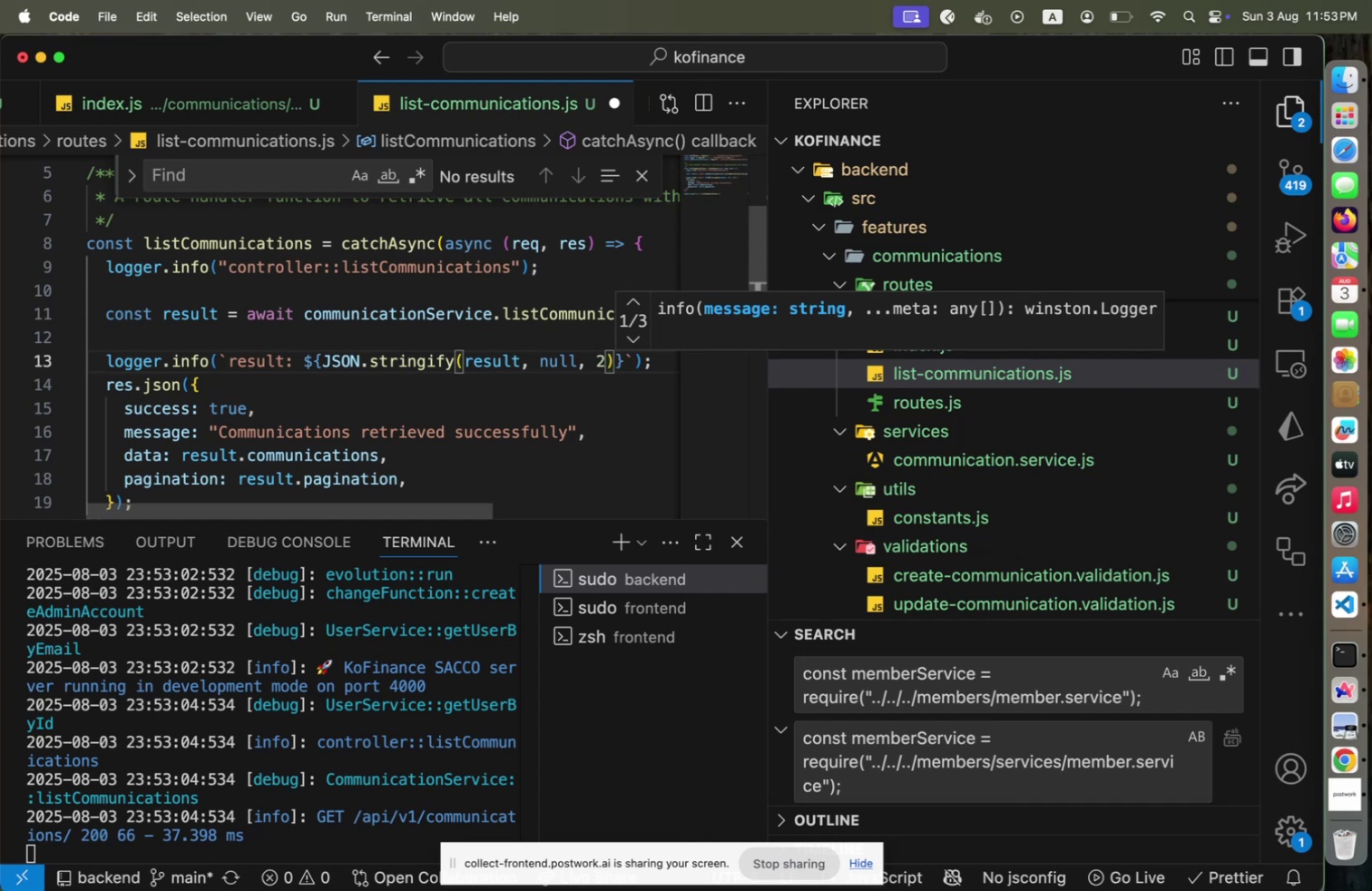 
key(End)
 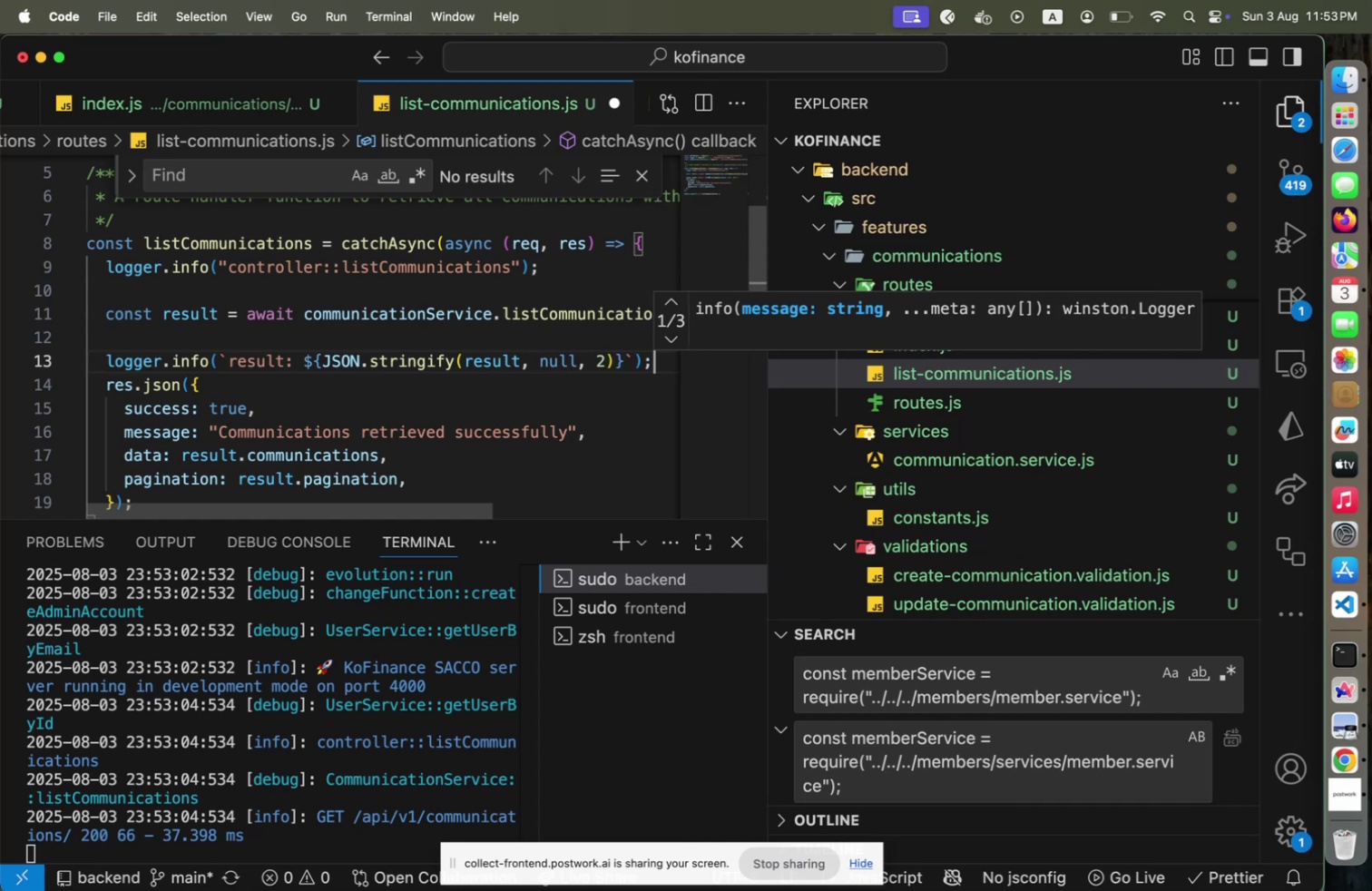 
key(Enter)
 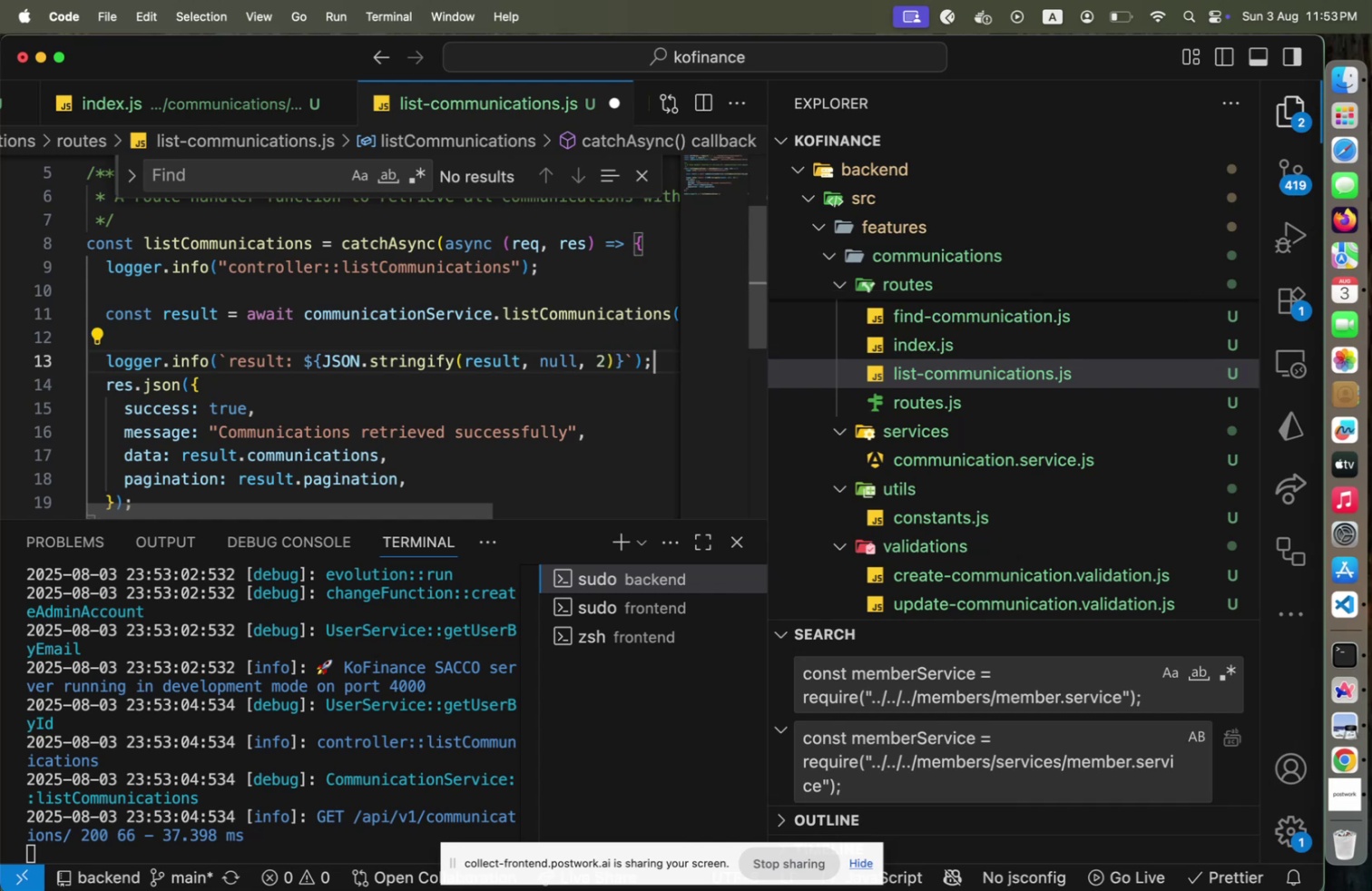 
key(Meta+CommandLeft)
 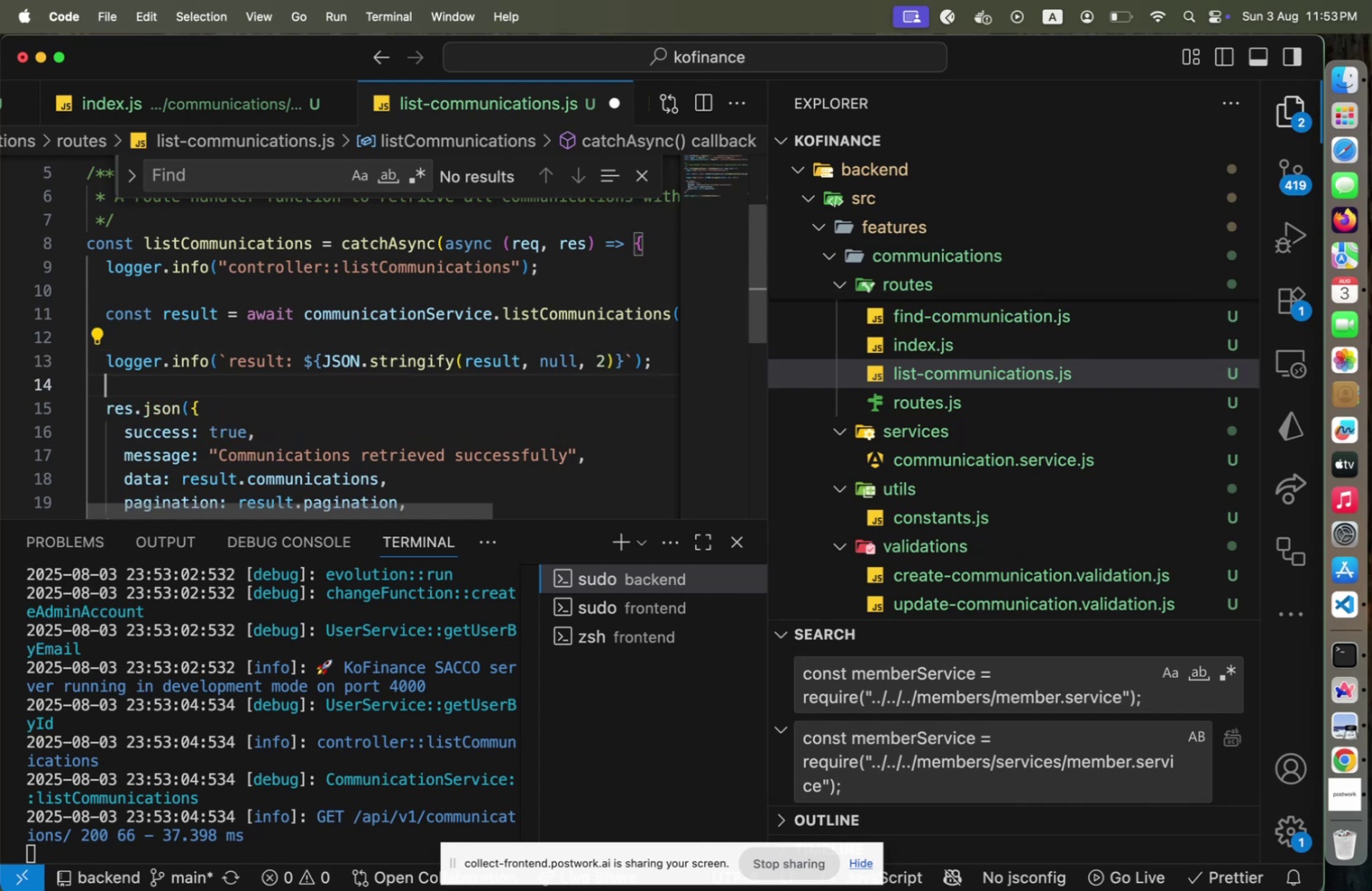 
key(Meta+S)
 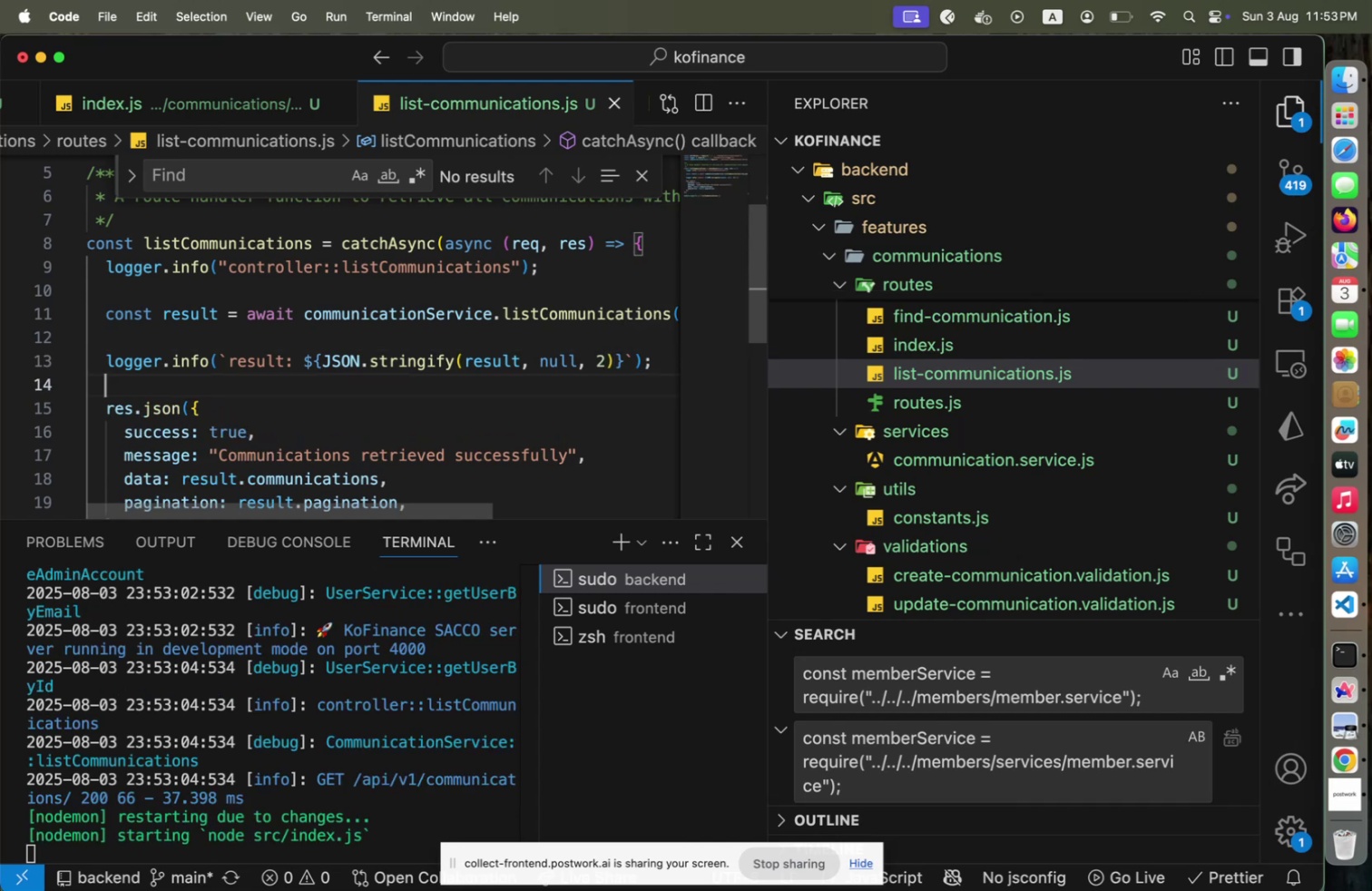 
key(Meta+CommandLeft)
 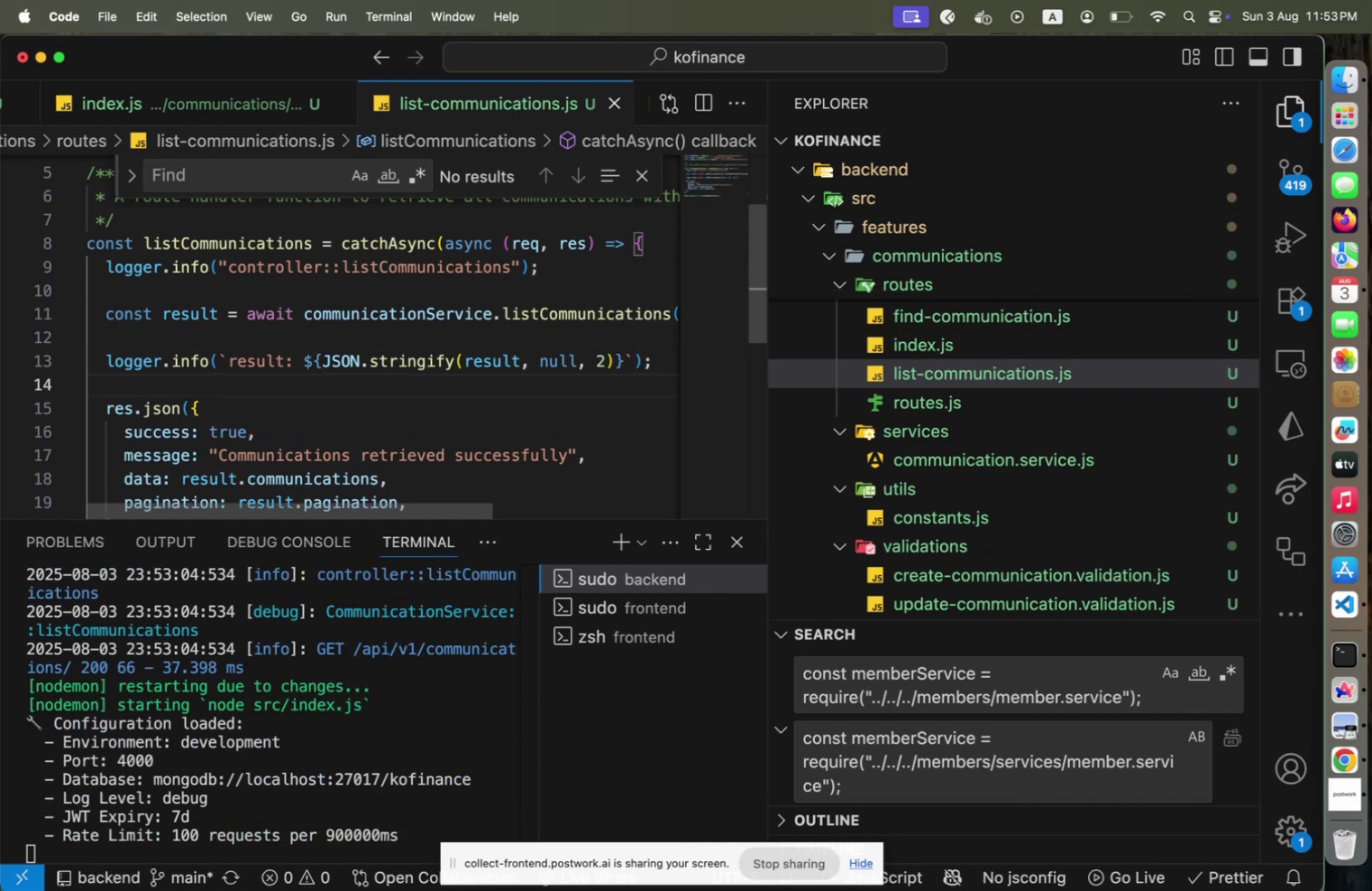 
key(Meta+Tab)
 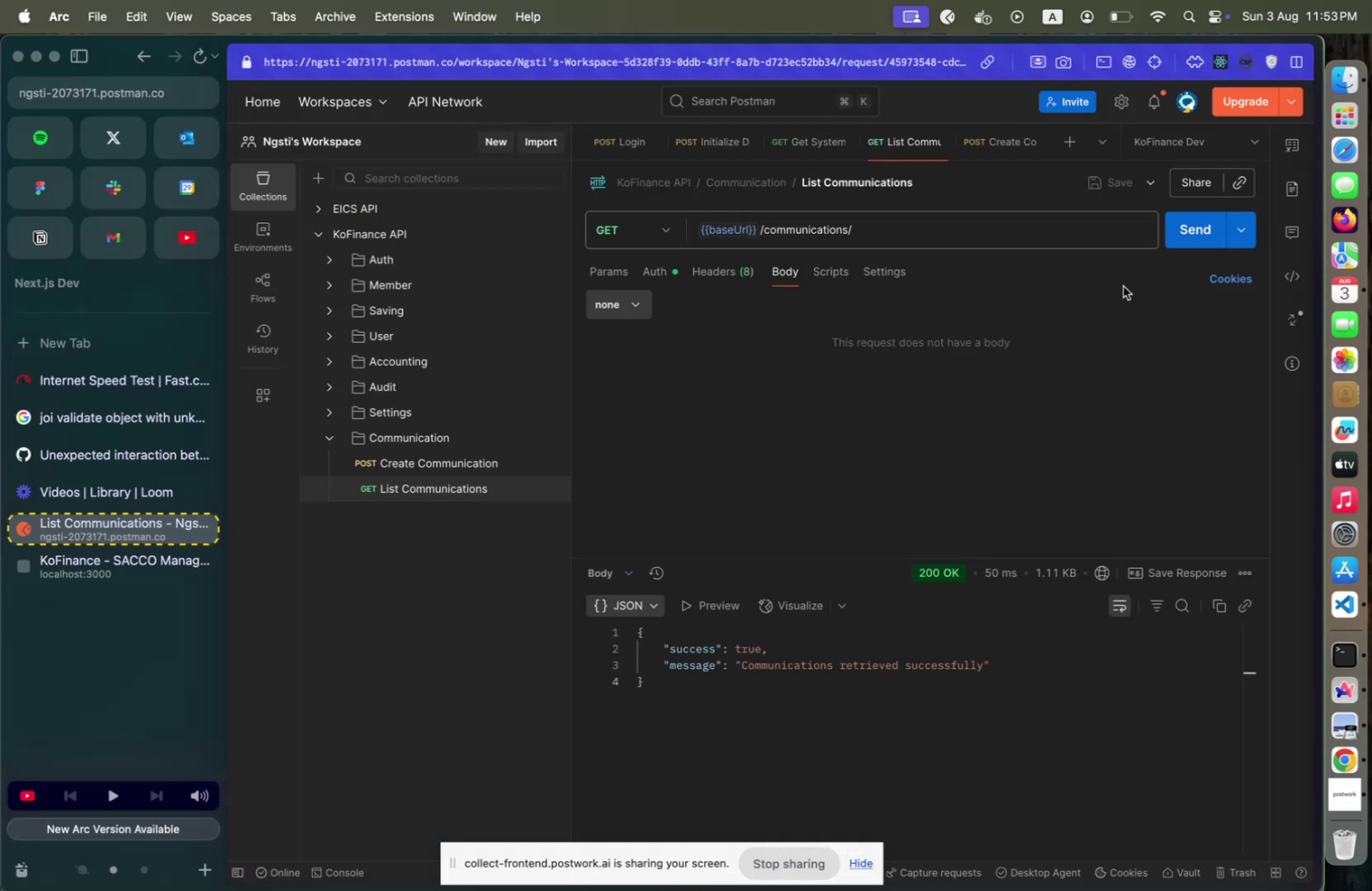 
left_click([1185, 235])
 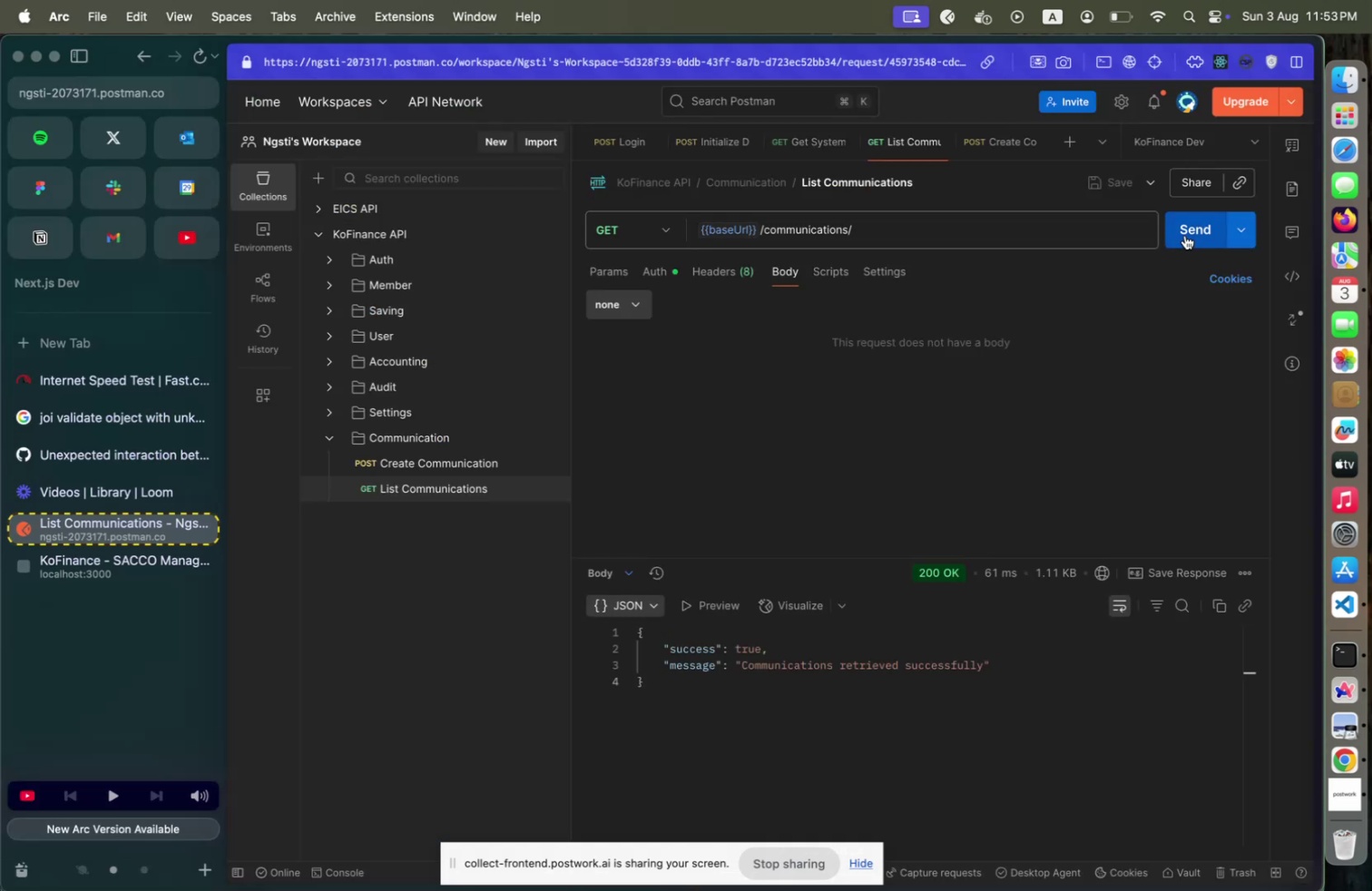 
key(Meta+CommandLeft)
 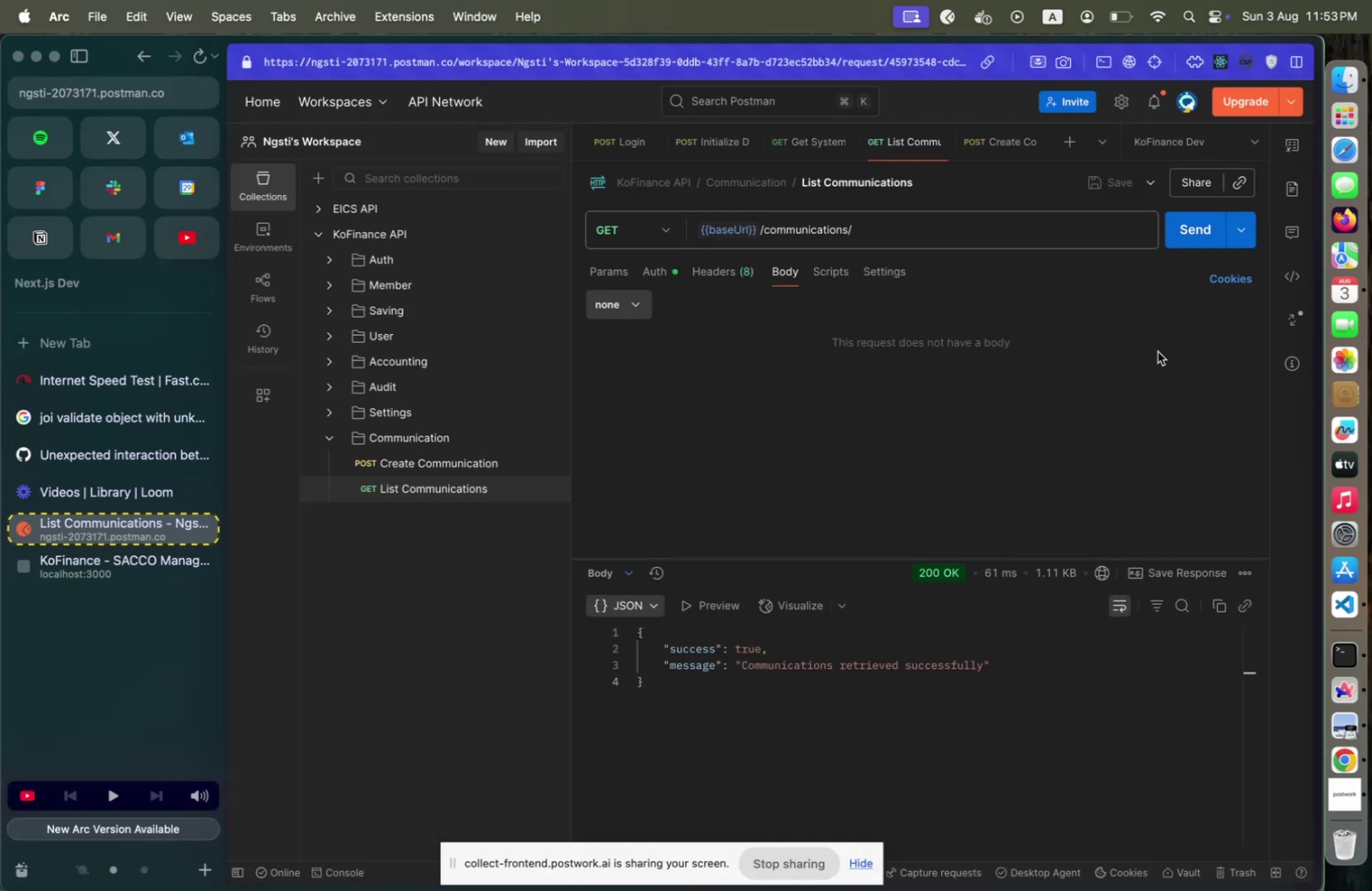 
key(Meta+Tab)
 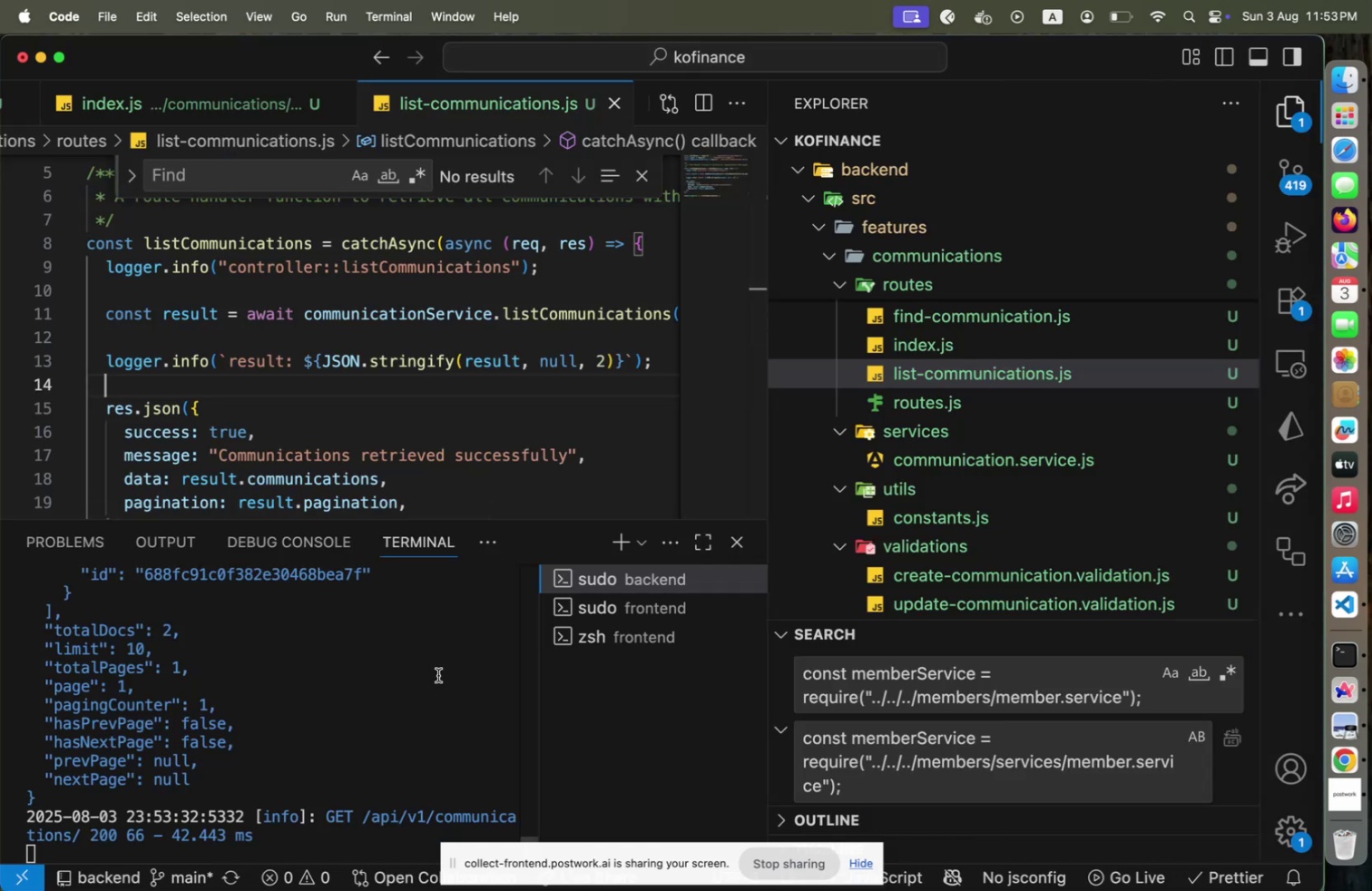 
wait(6.3)
 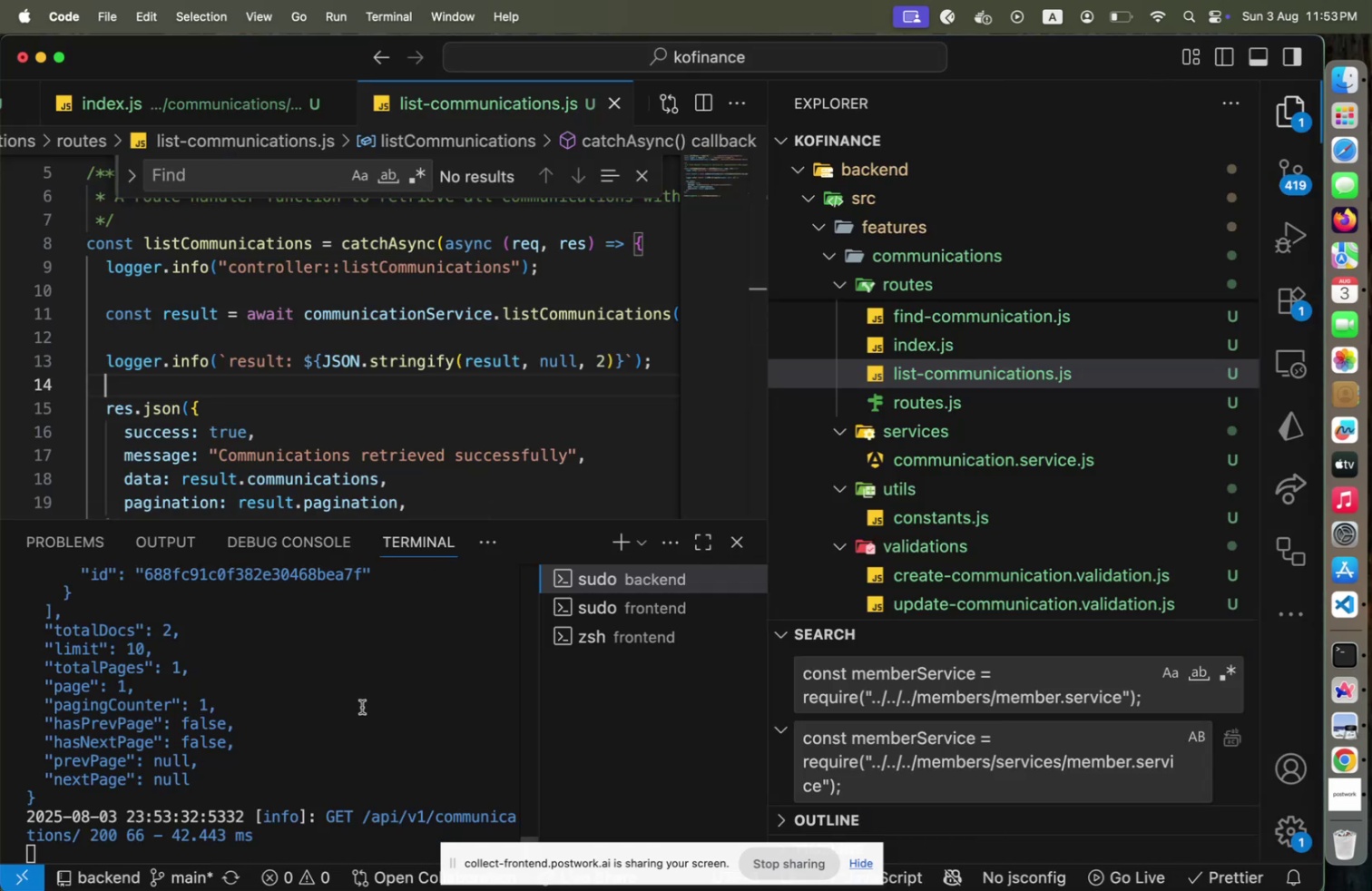 
scroll: coordinate [438, 675], scroll_direction: up, amount: 24.0
 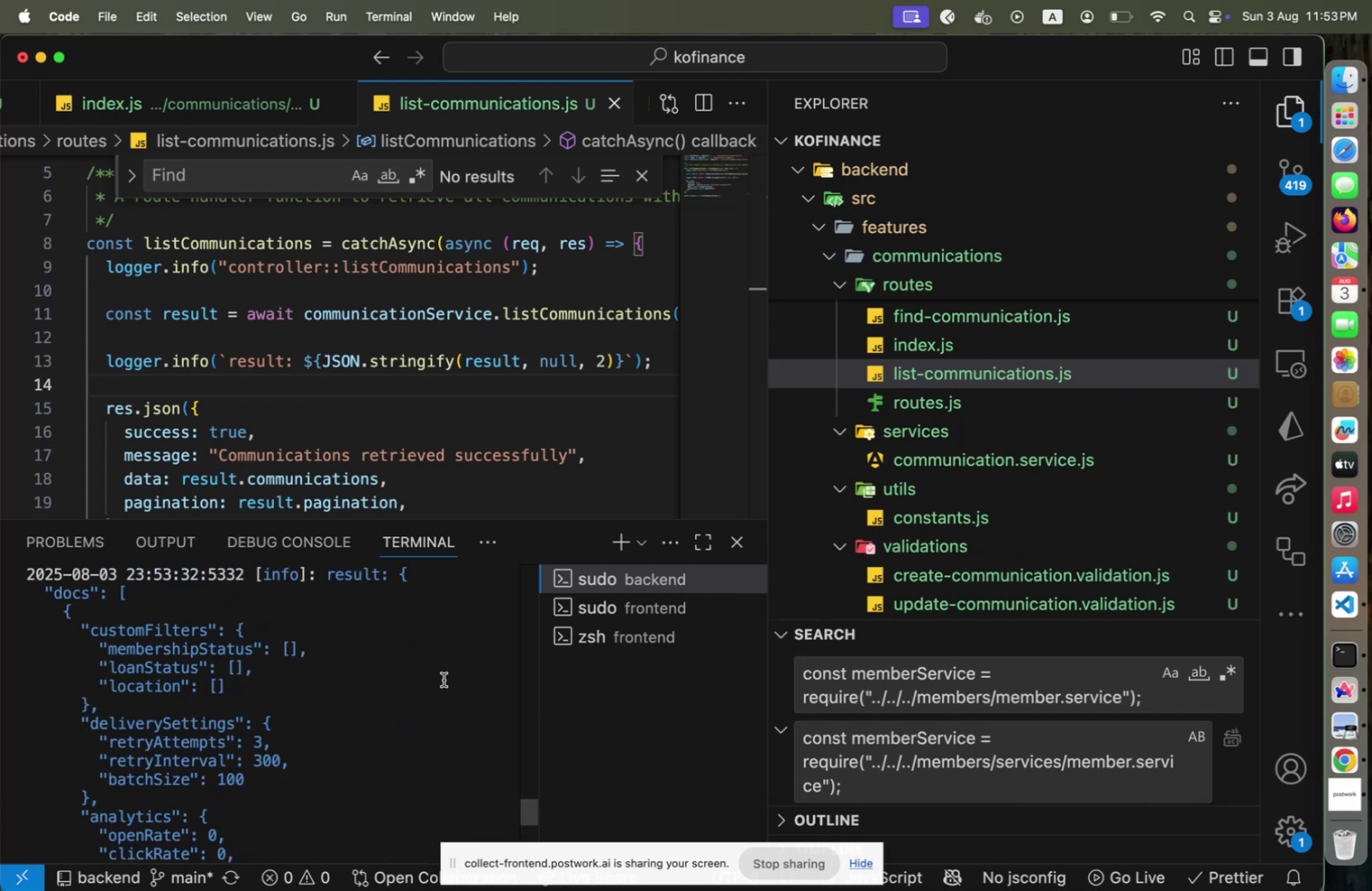 
left_click([389, 454])
 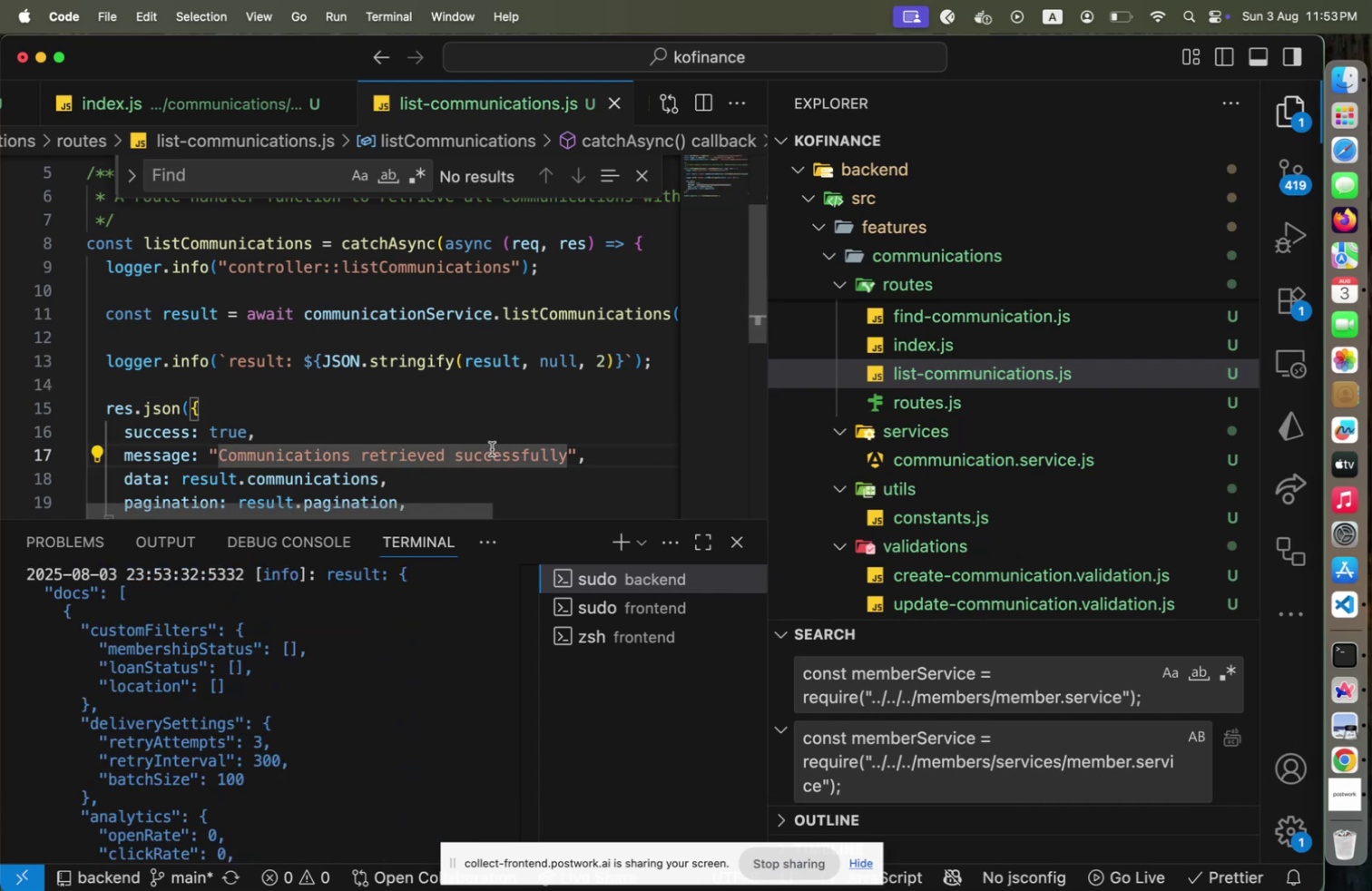 
scroll: coordinate [1019, 445], scroll_direction: up, amount: 2.0
 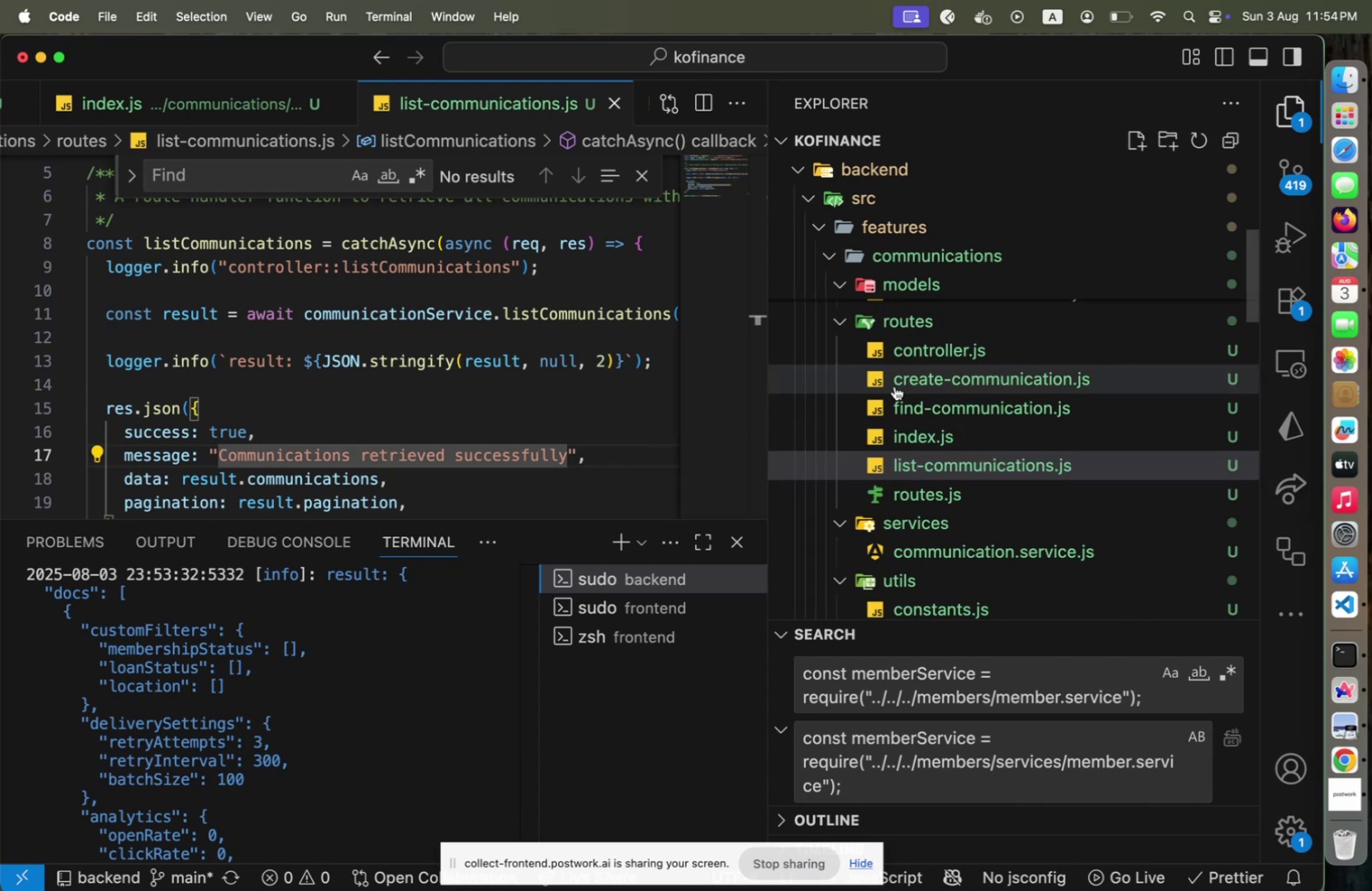 
wait(5.84)
 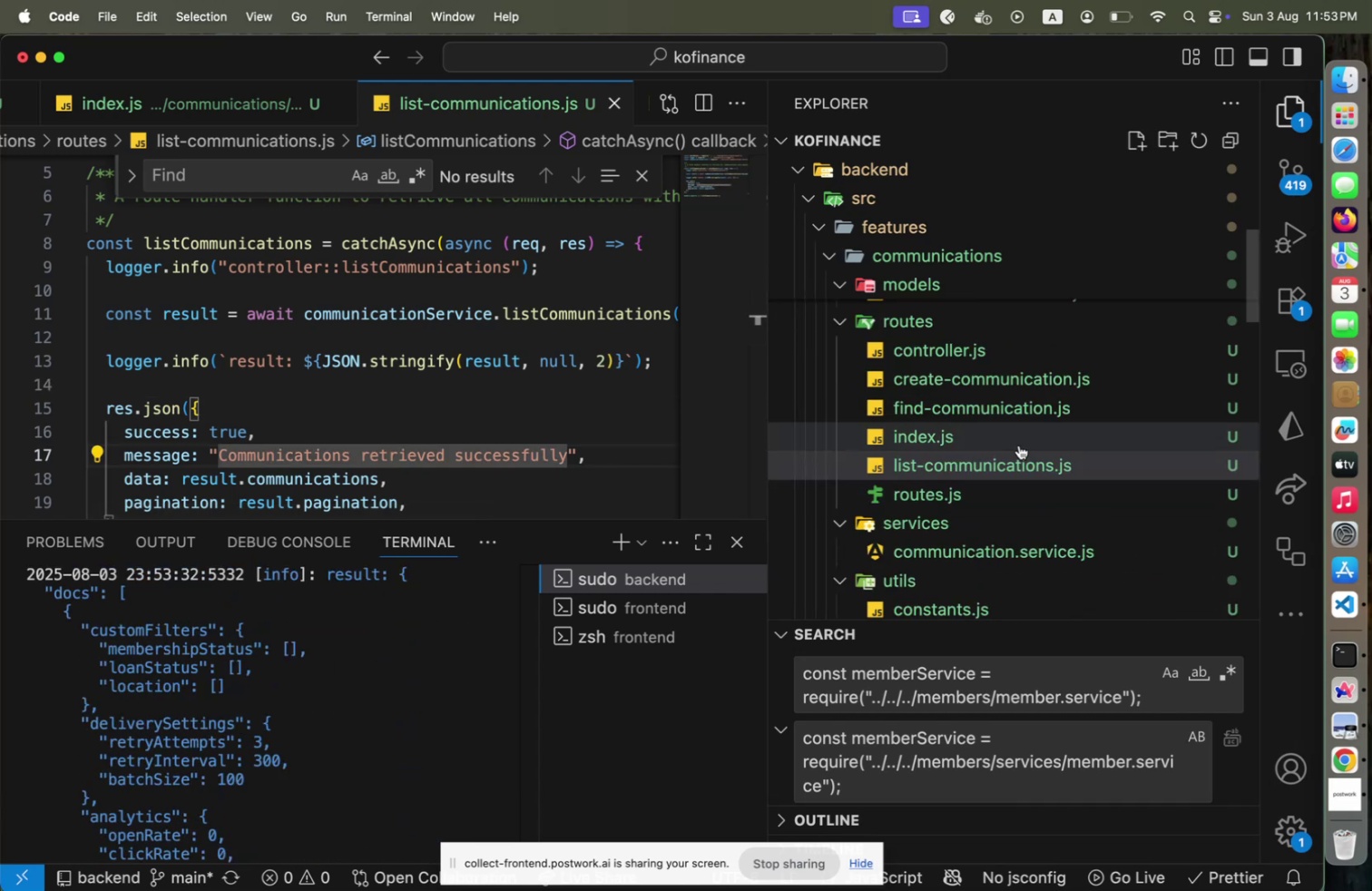 
left_click([465, 314])
 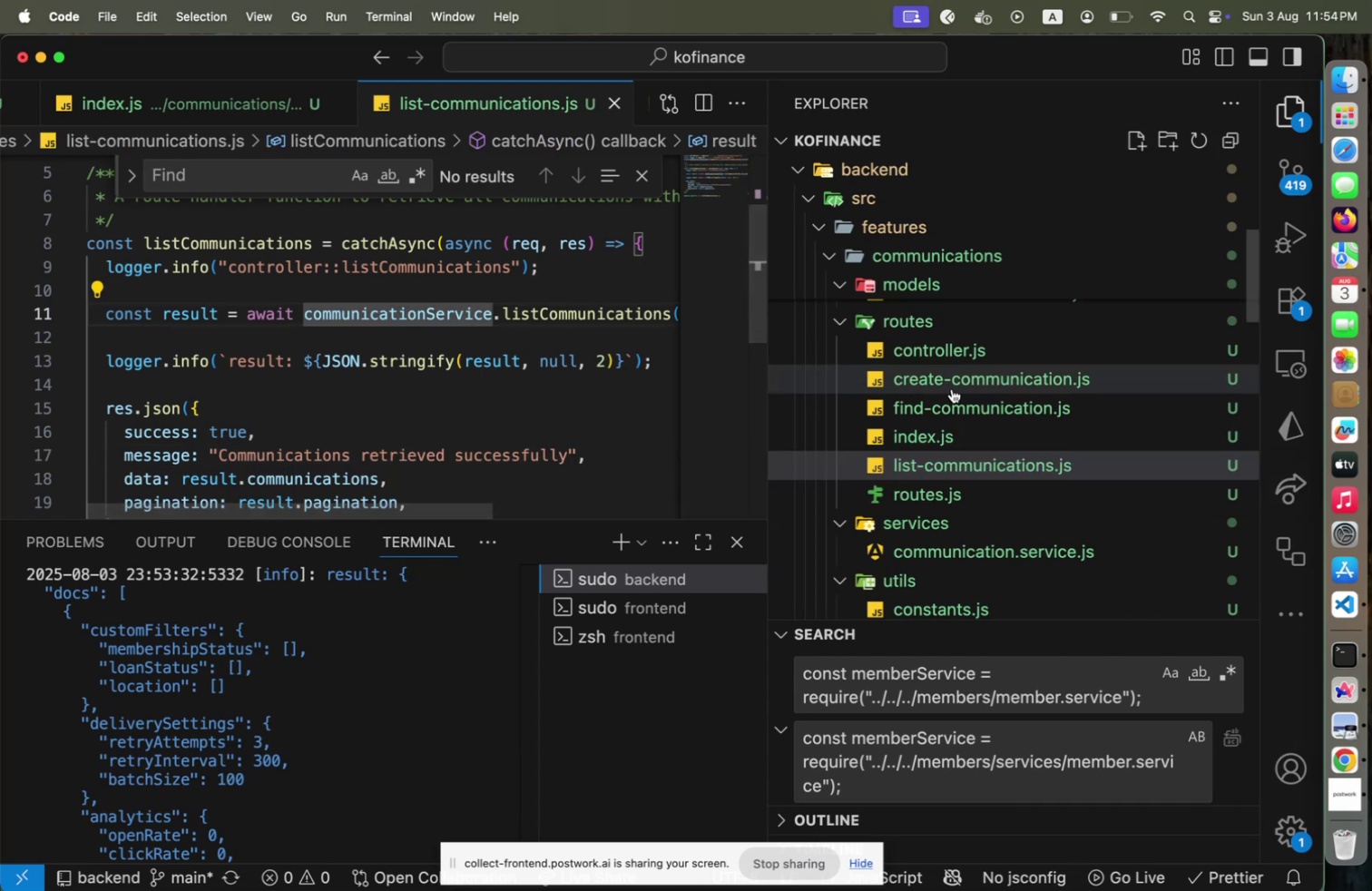 
scroll: coordinate [952, 389], scroll_direction: up, amount: 6.0
 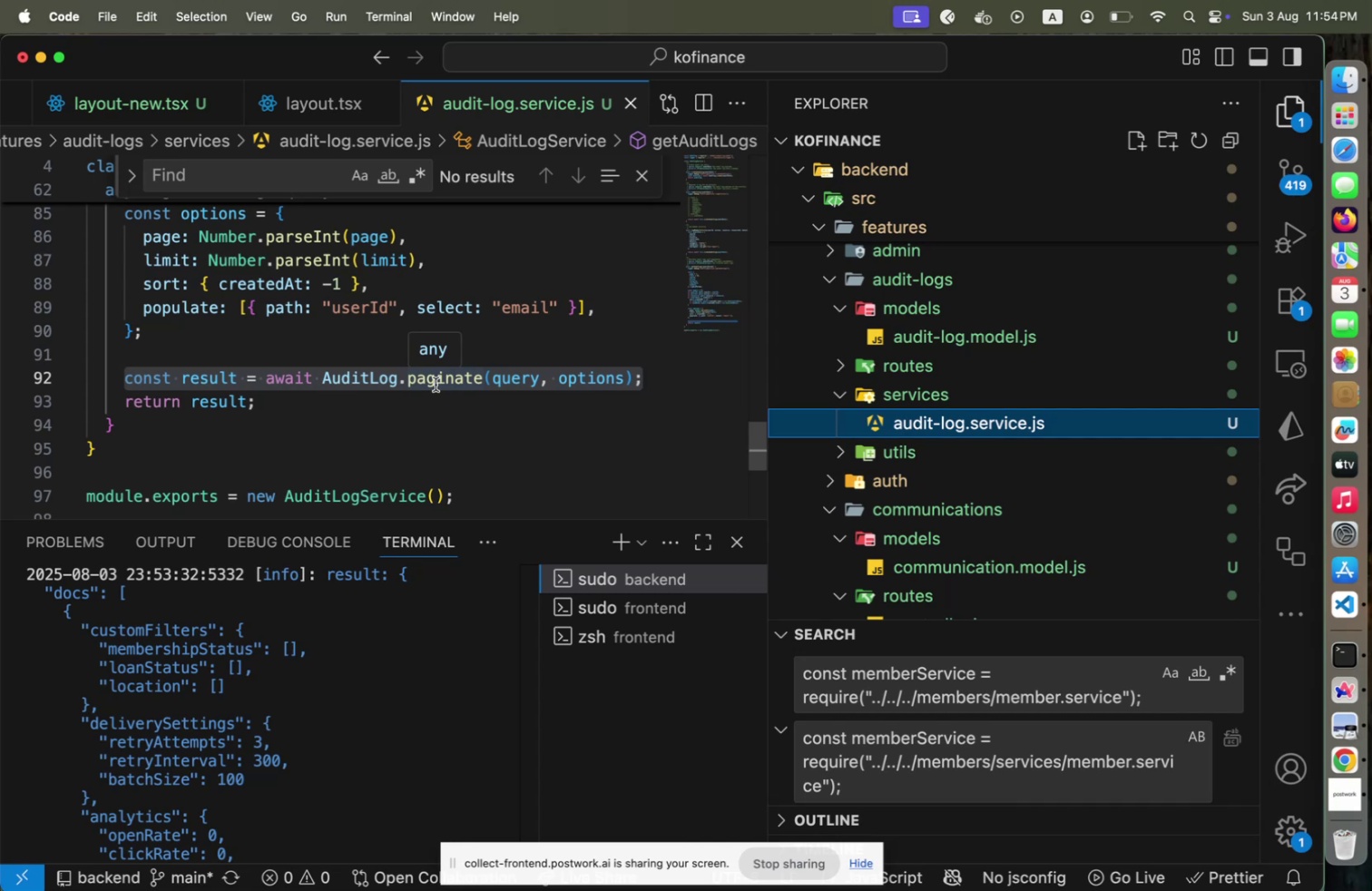 
wait(6.47)
 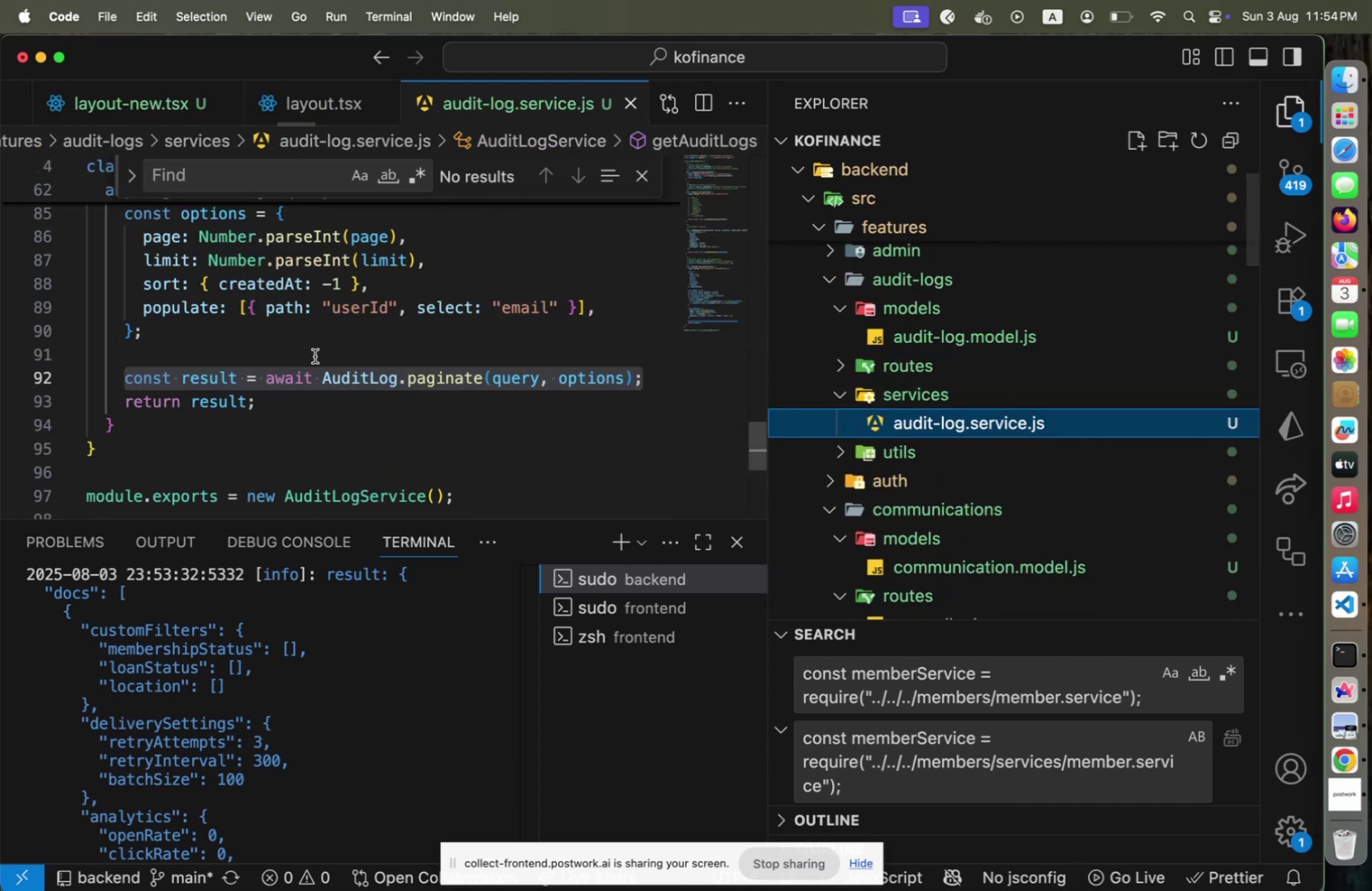 
scroll: coordinate [1054, 552], scroll_direction: down, amount: 6.0
 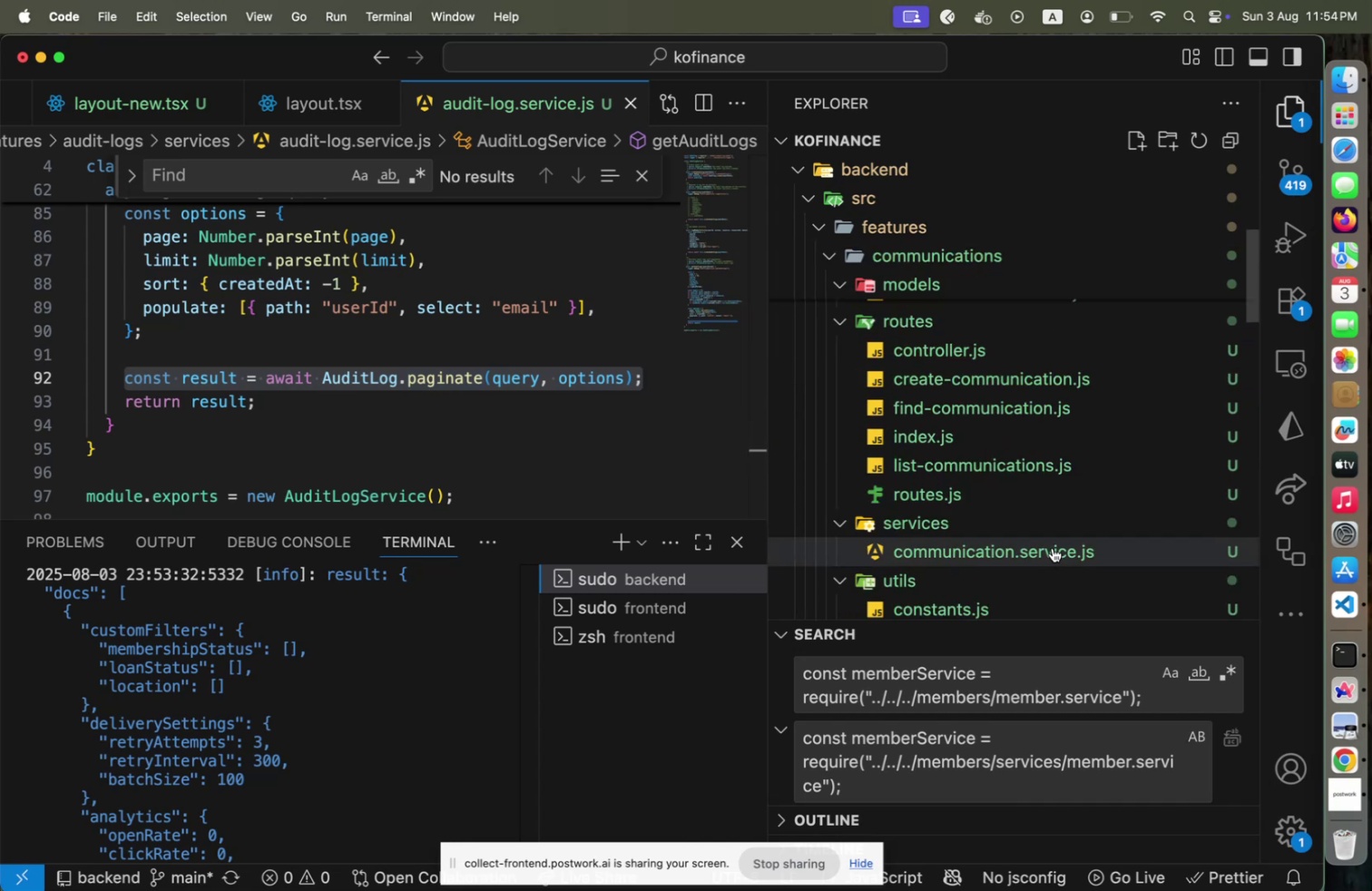 
left_click([1052, 547])
 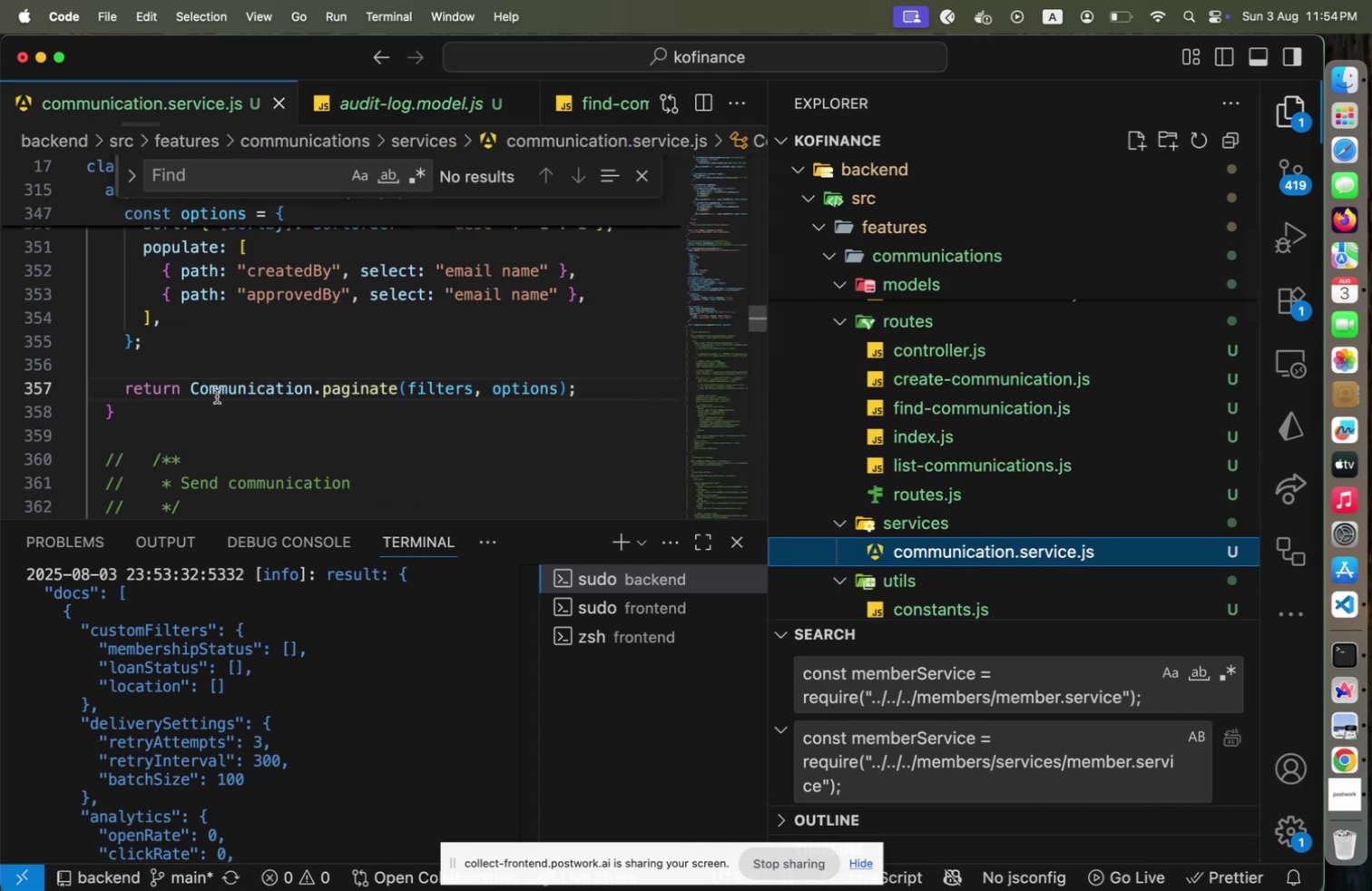 
left_click([182, 376])
 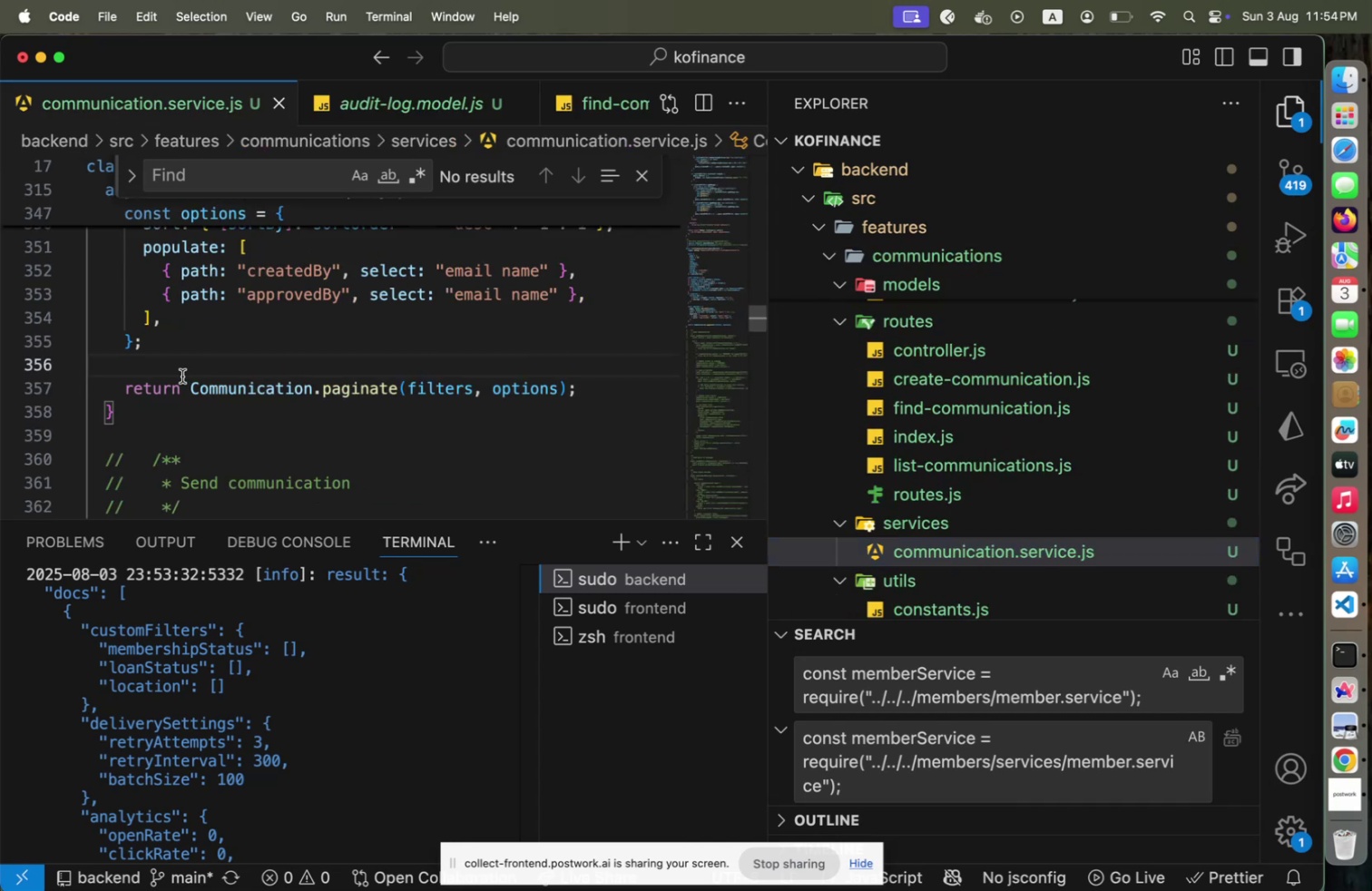 
key(ArrowDown)
 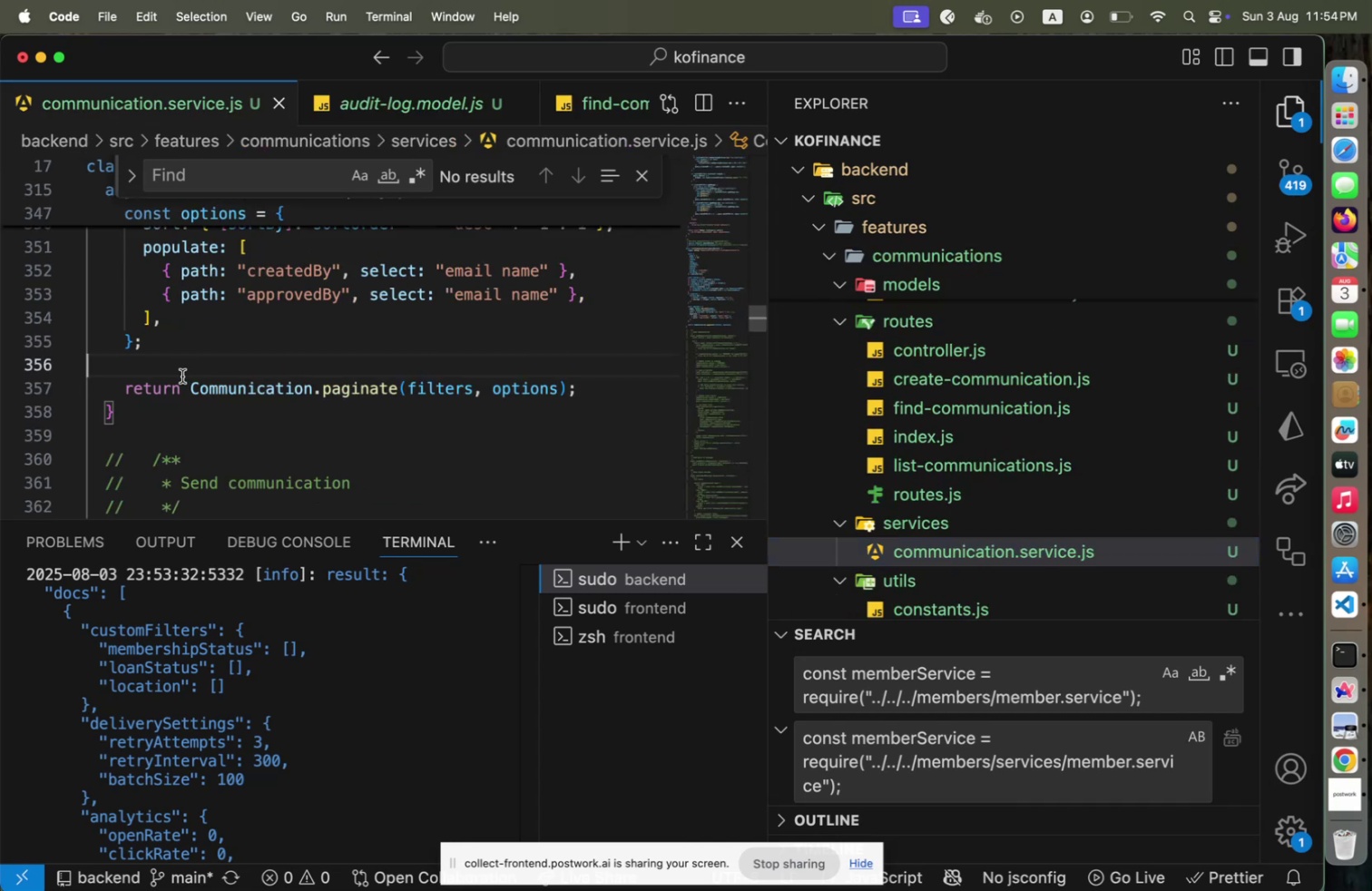 
hold_key(key=ArrowRight, duration=0.81)
 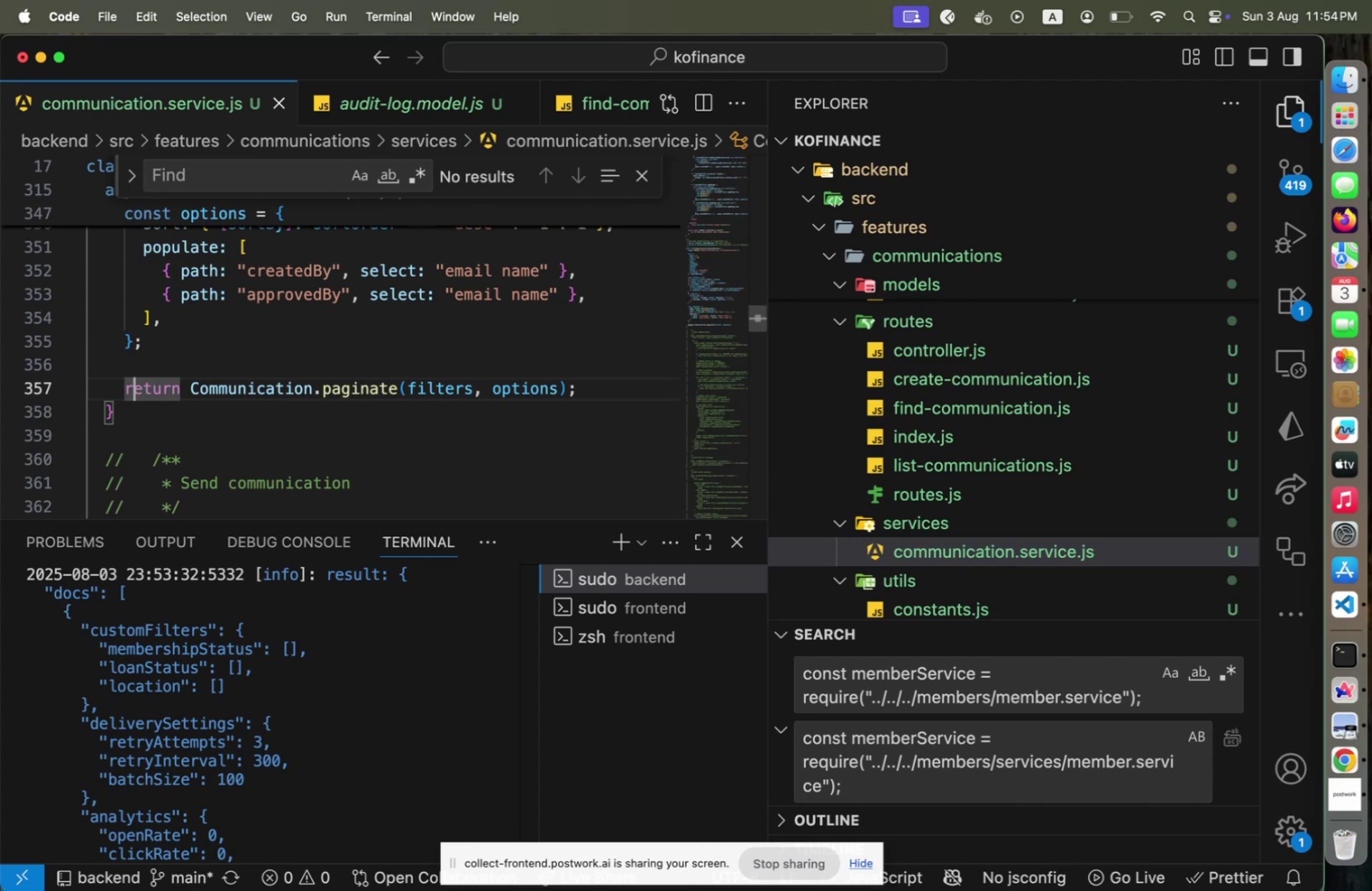 
key(ArrowRight)
 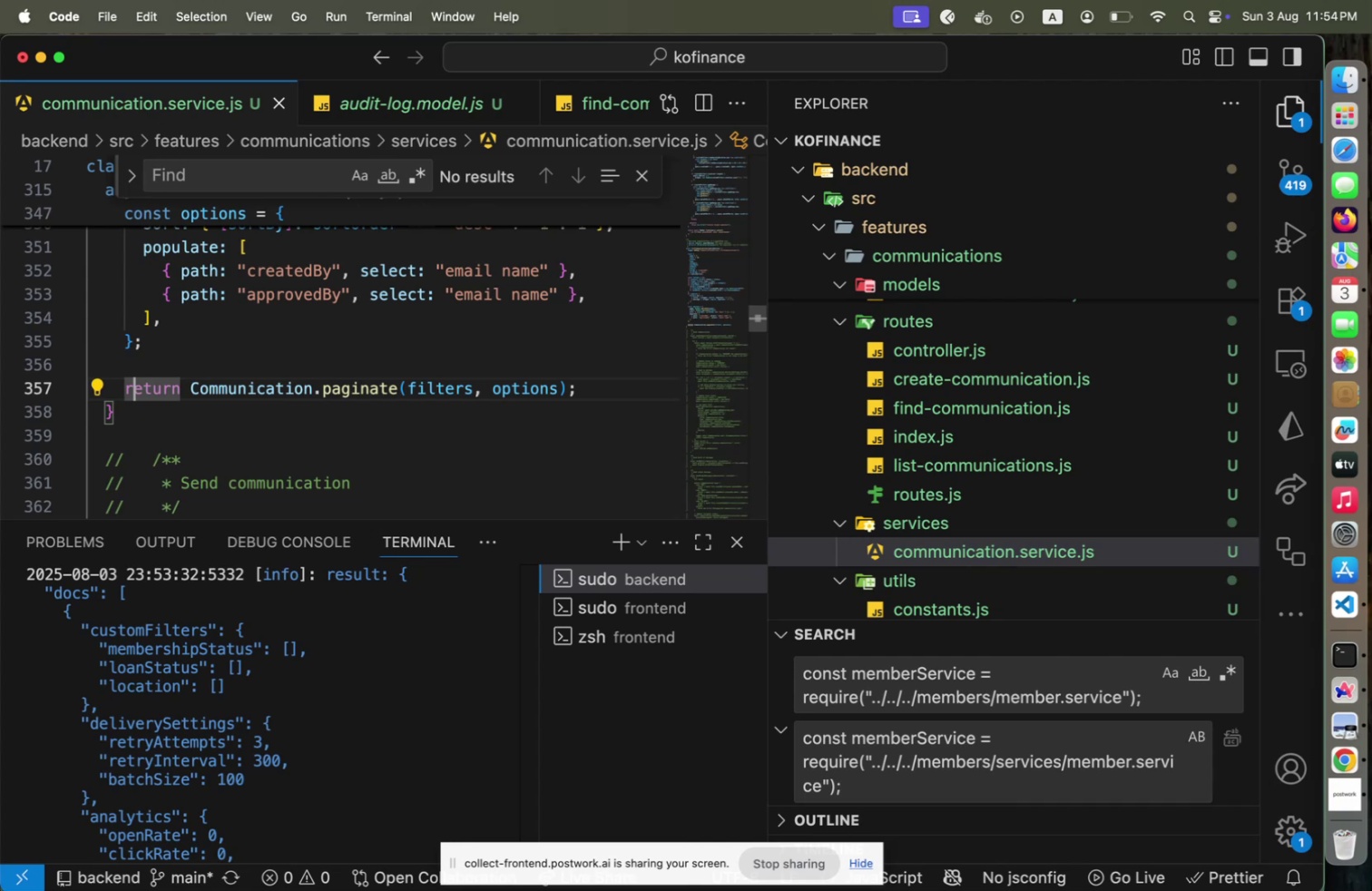 
key(ArrowRight)
 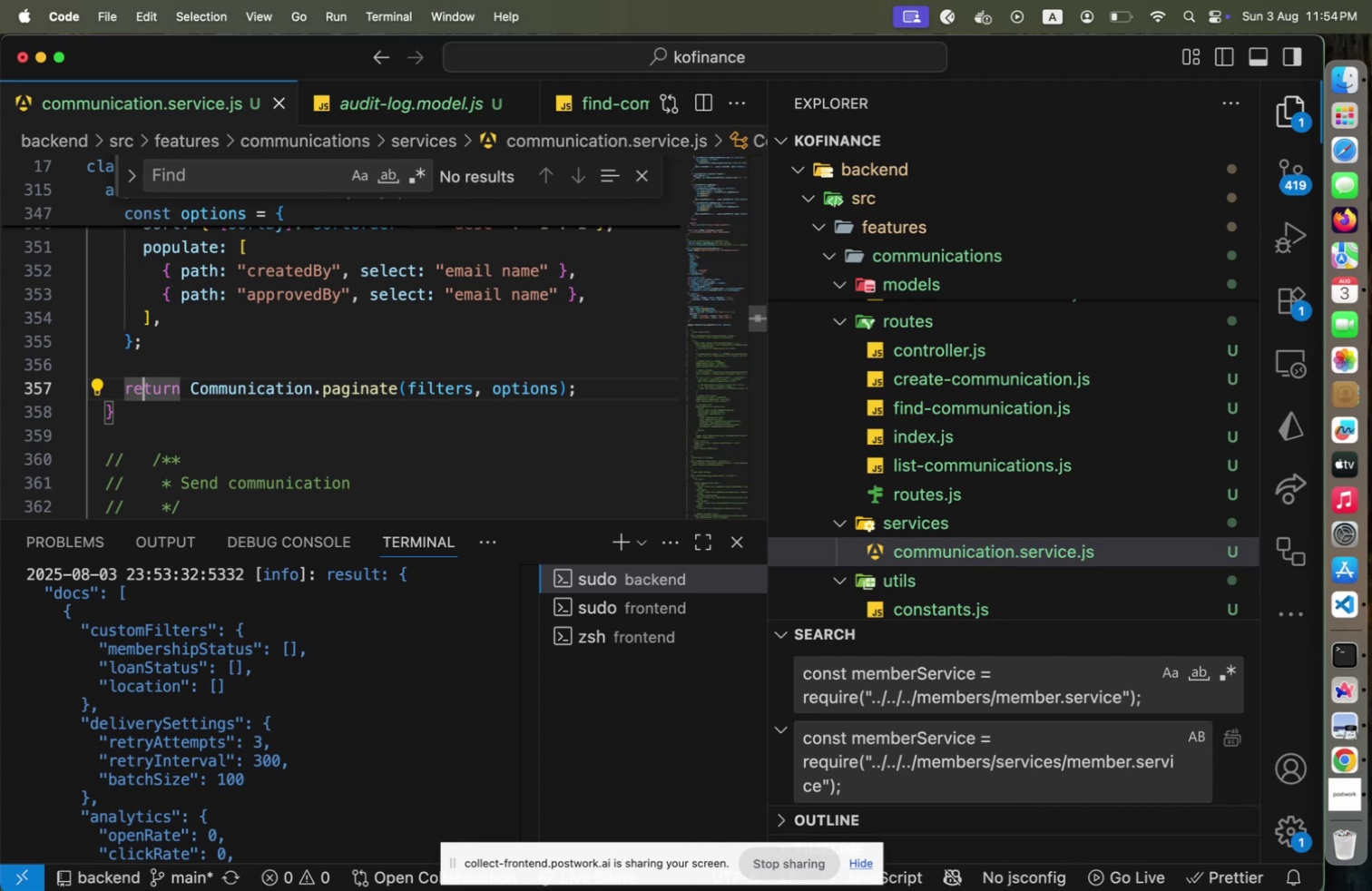 
key(ArrowRight)
 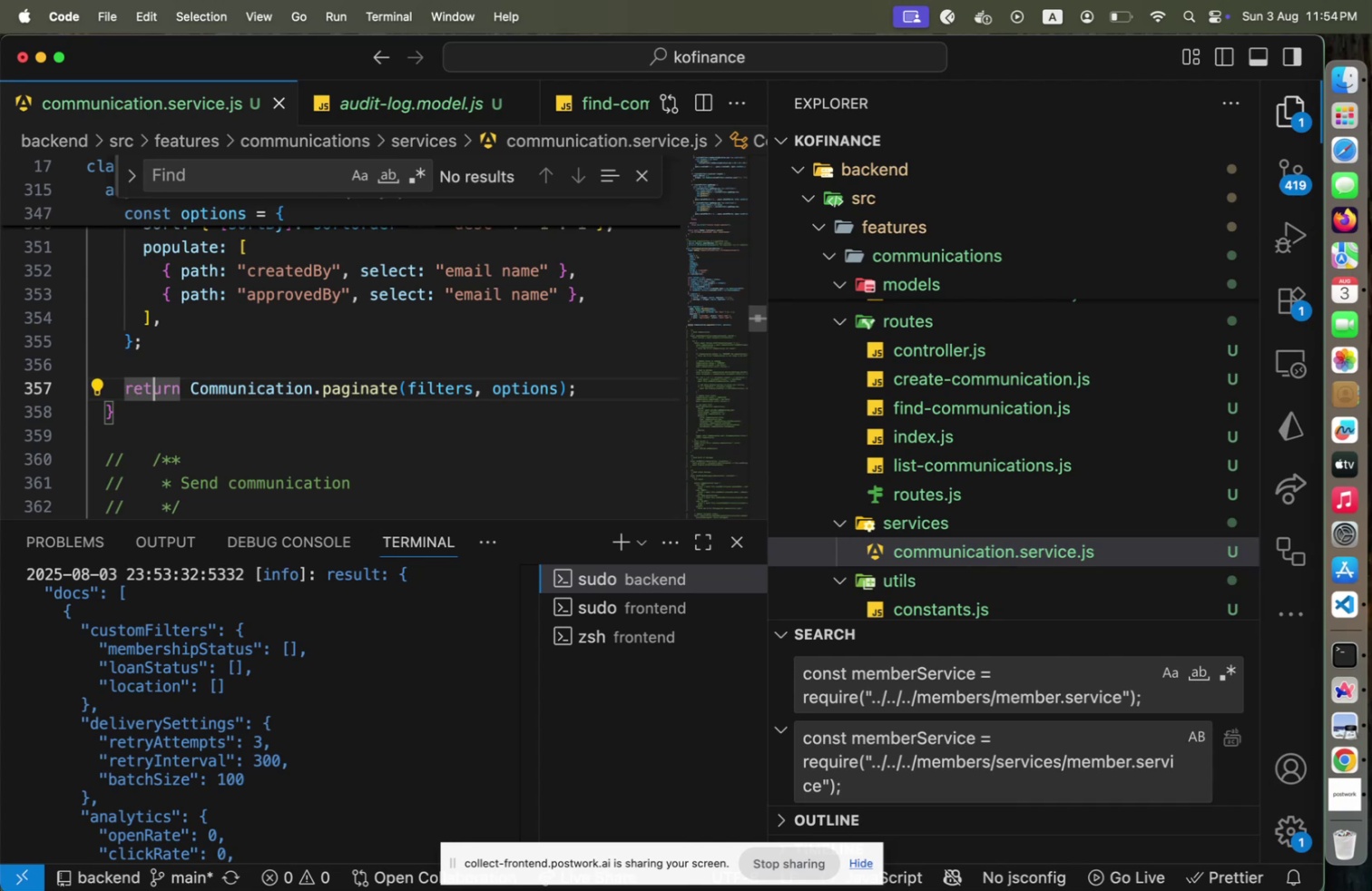 
key(ArrowRight)
 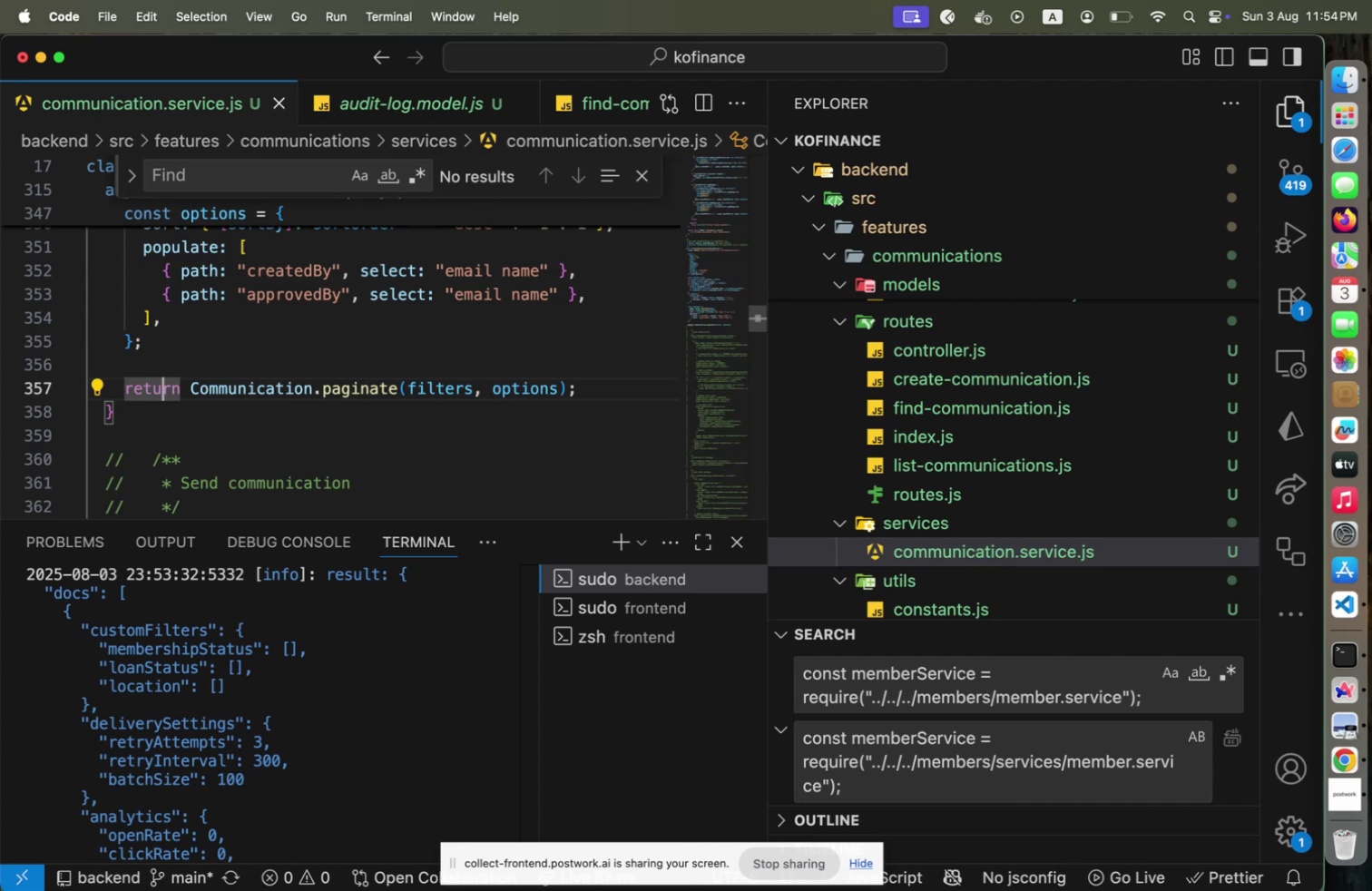 
key(ArrowRight)
 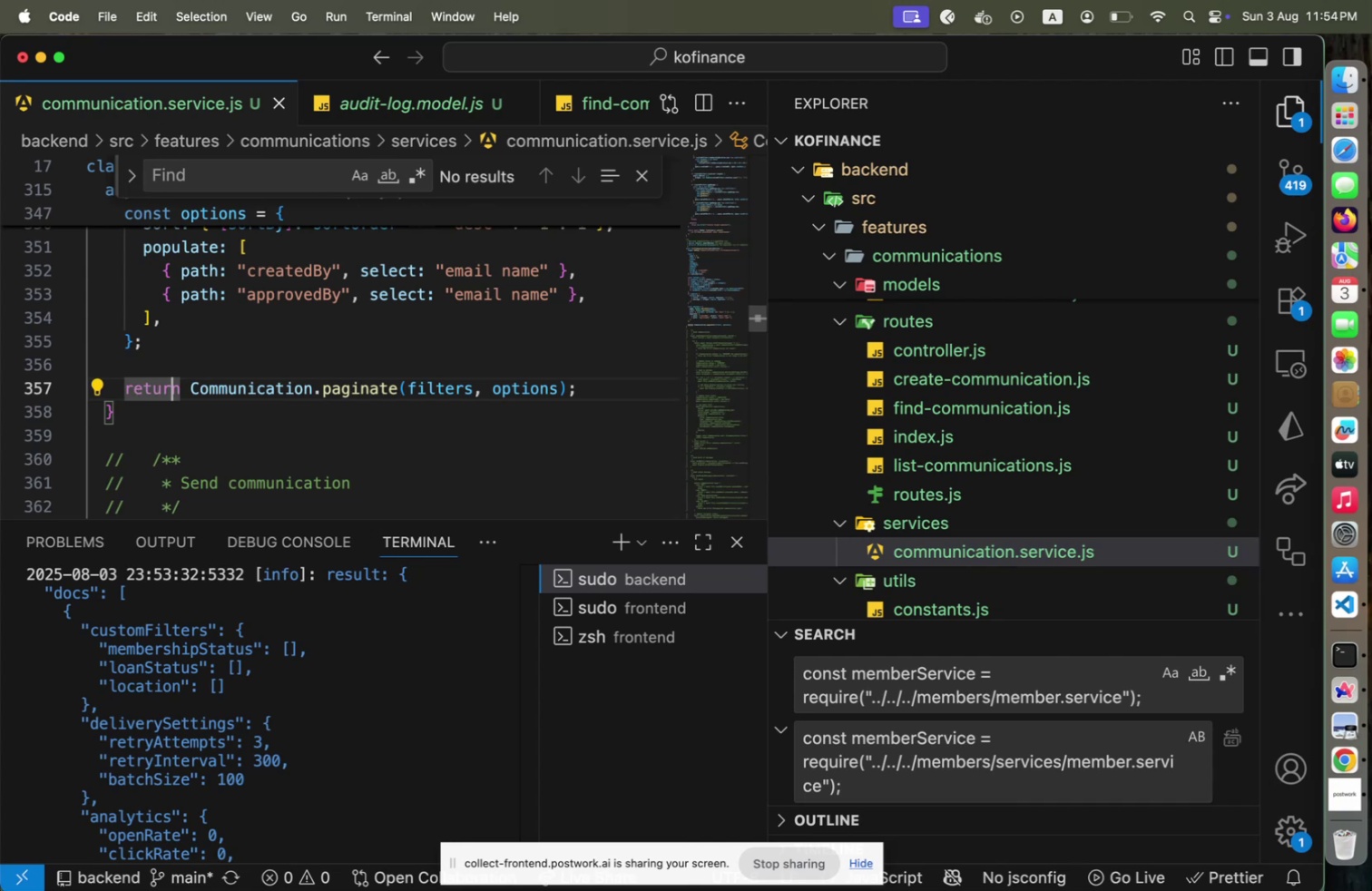 
type([Home]const result = await[End])
 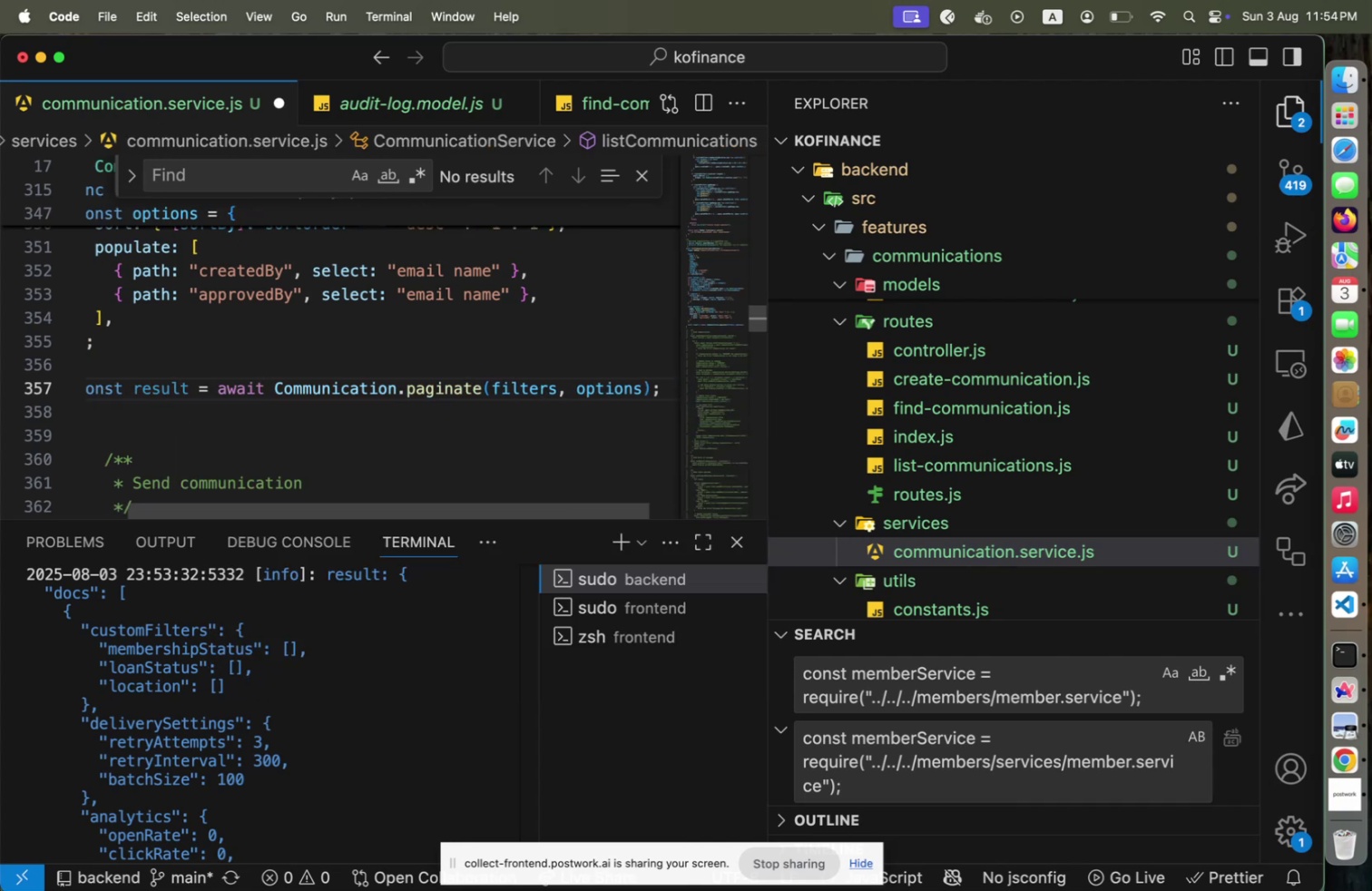 
key(Enter)
 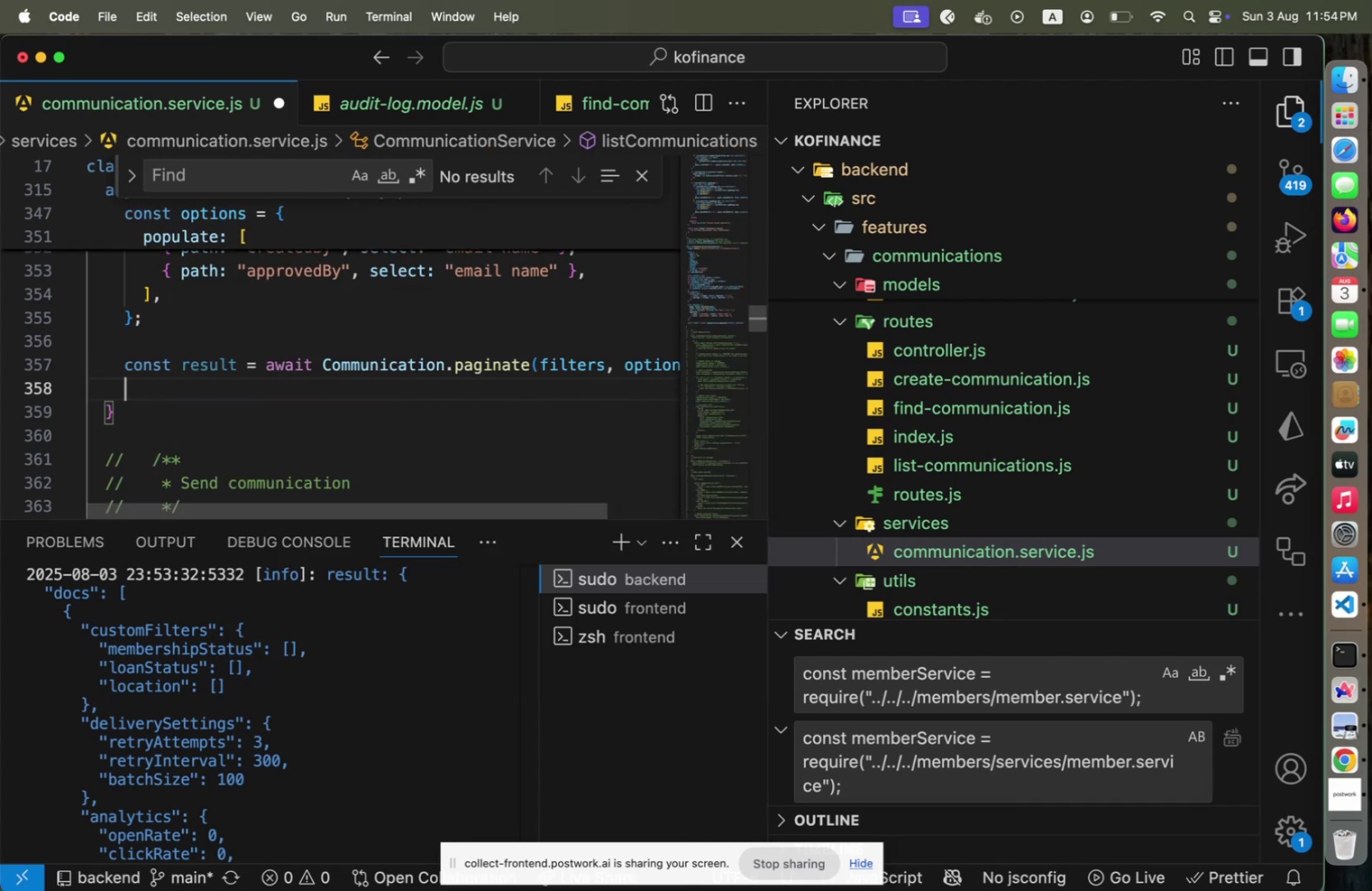 
type(return result;)
 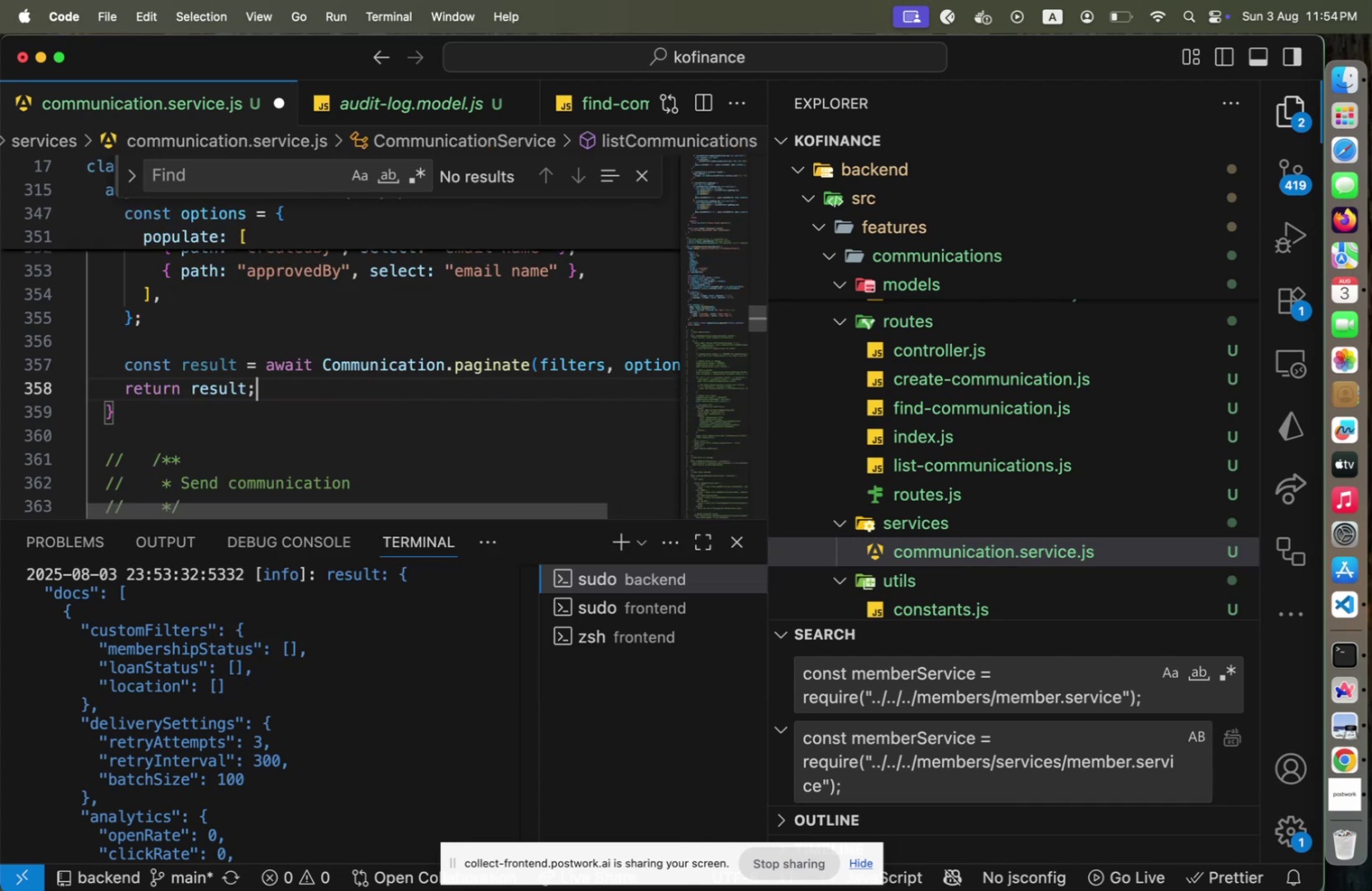 
key(Alt+Shift+OptionLeft)
 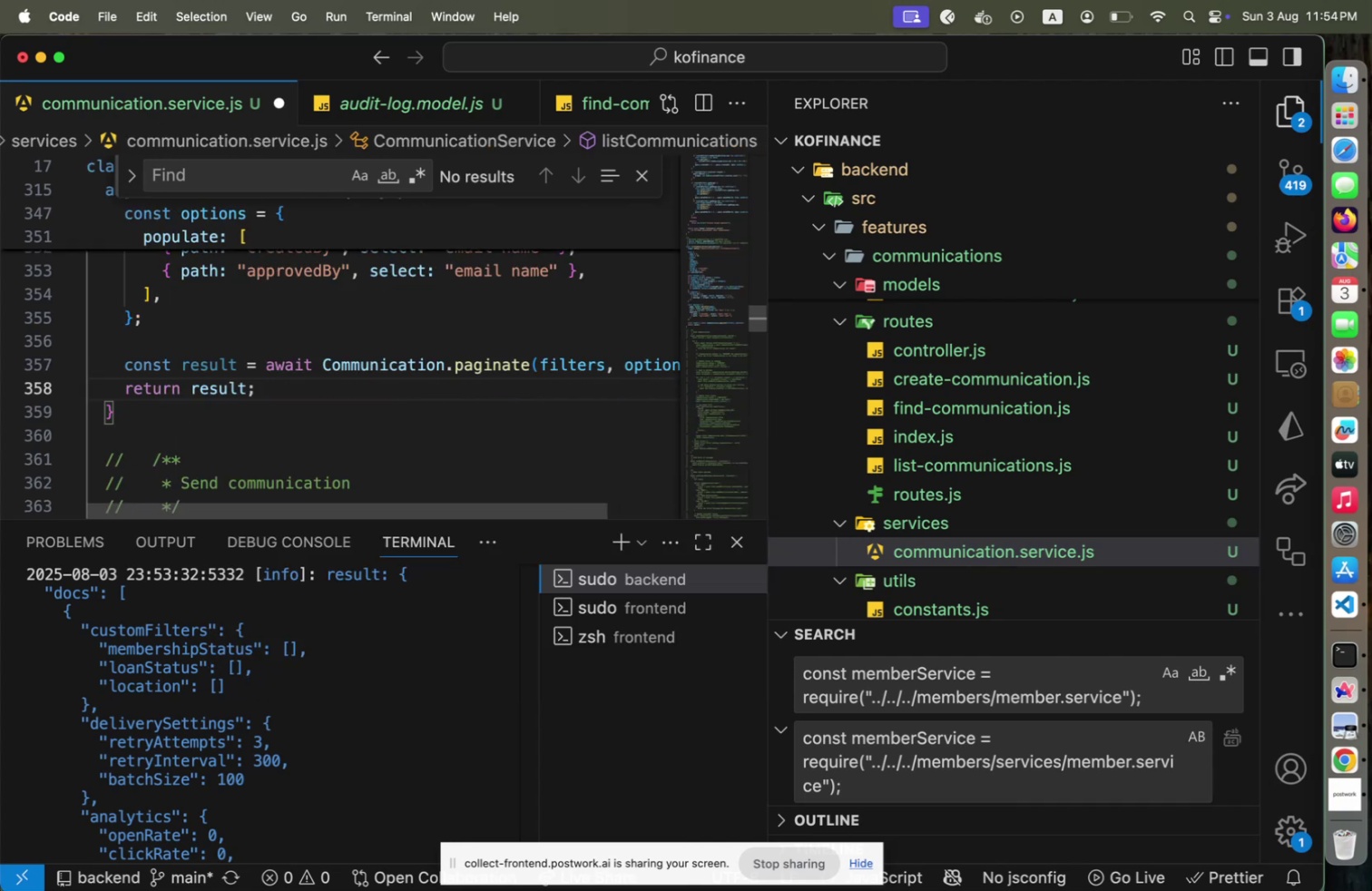 
key(Alt+Shift+F)
 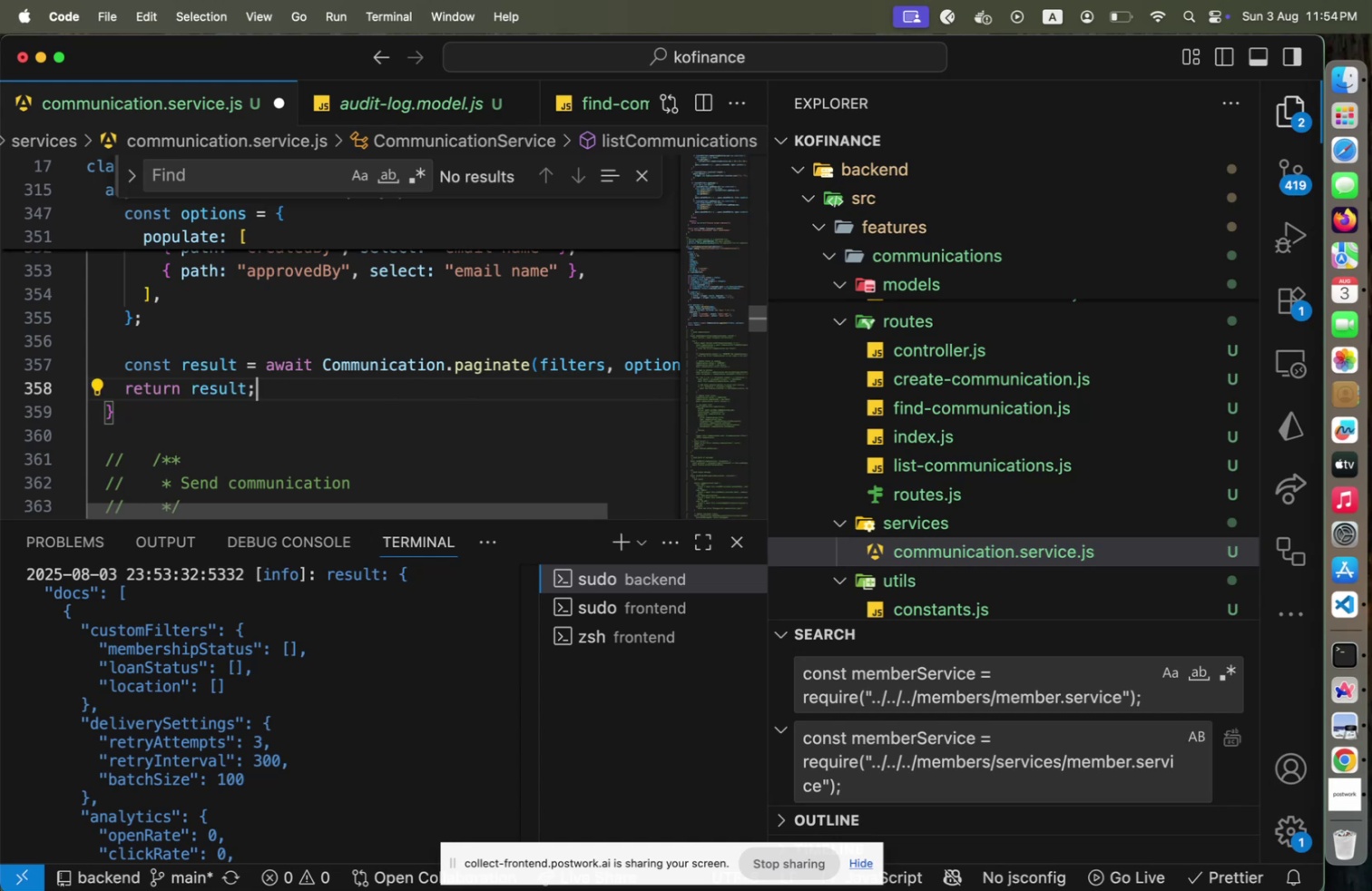 
key(Meta+CommandLeft)
 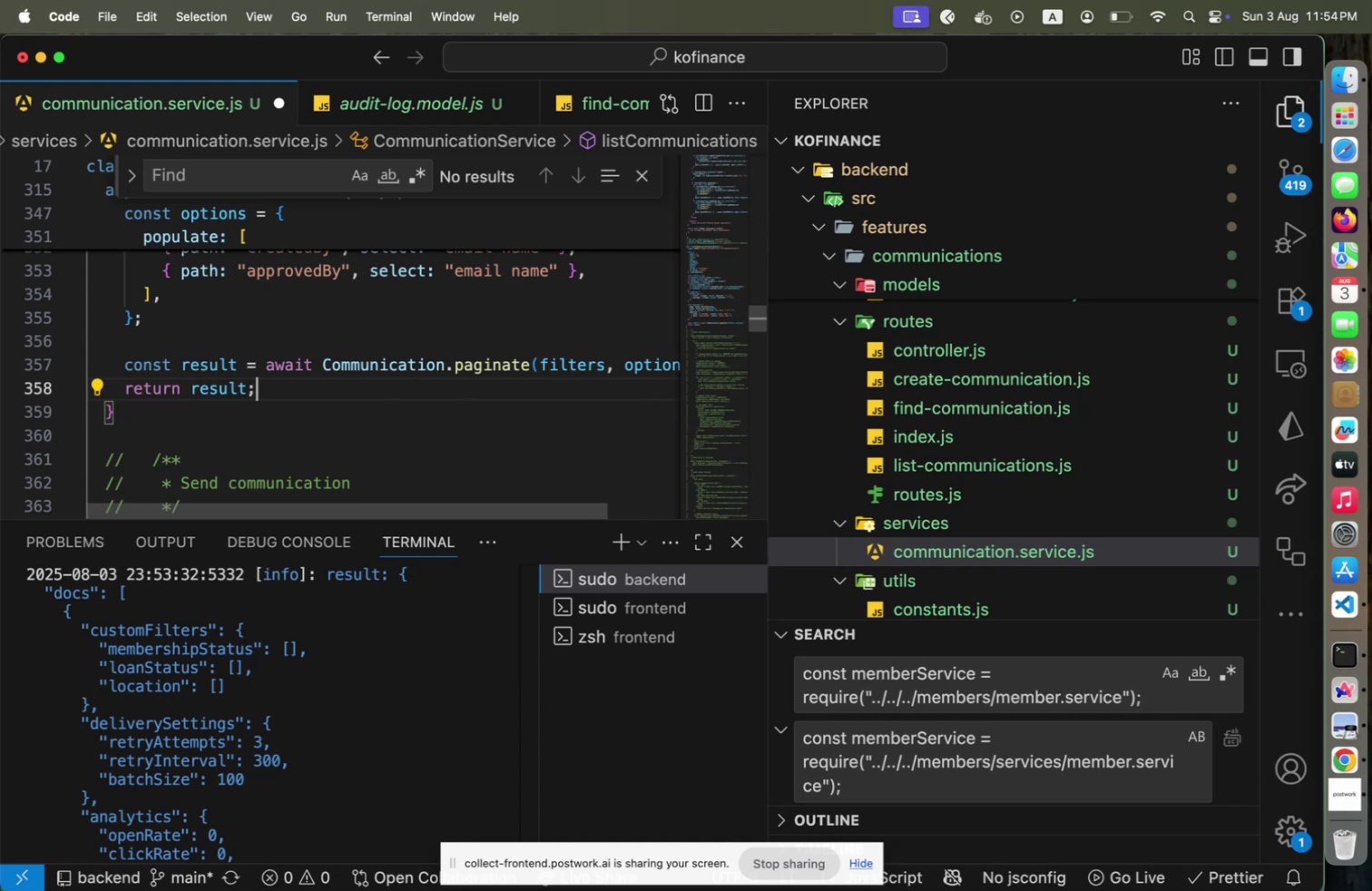 
key(Meta+S)
 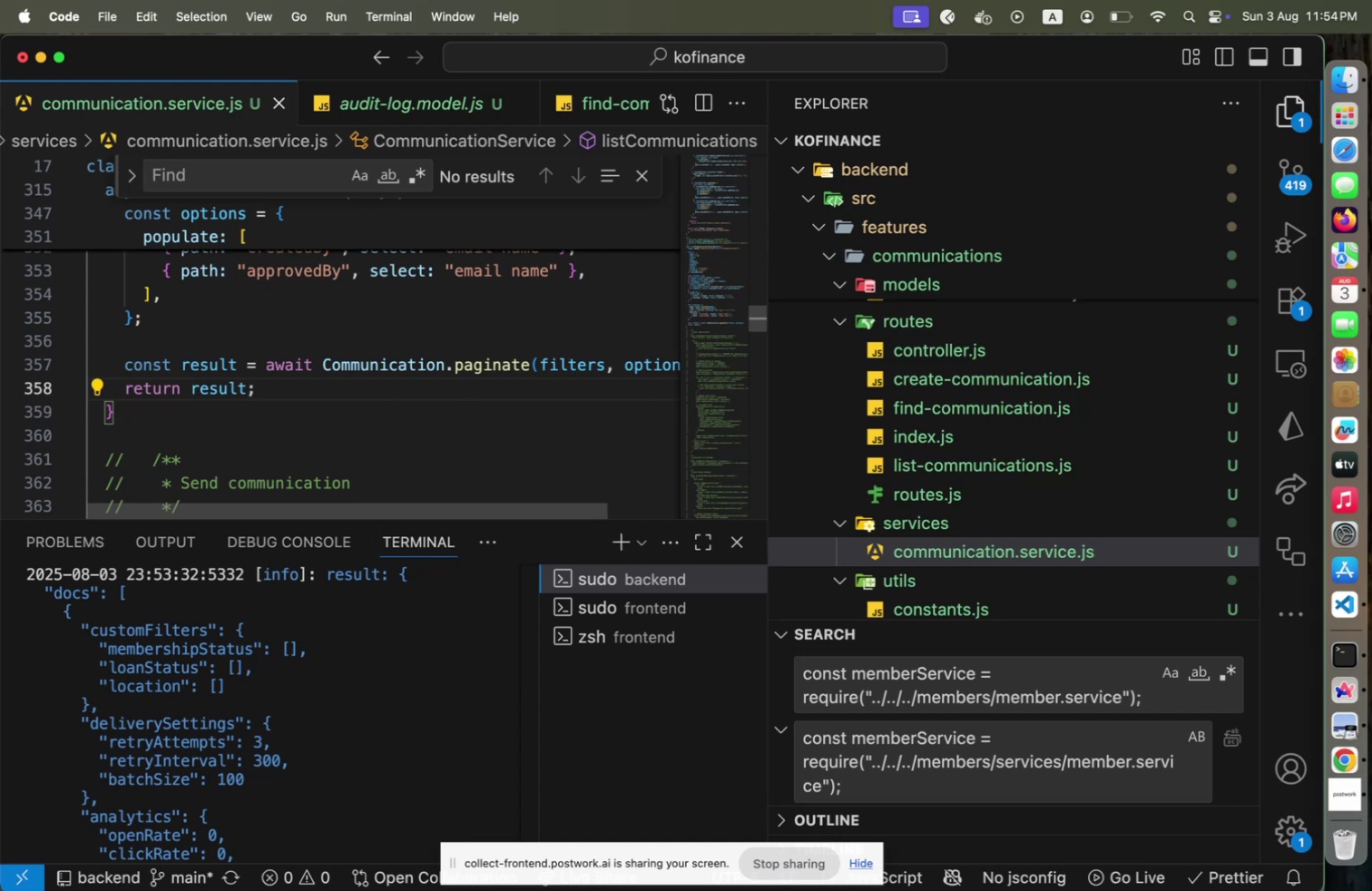 
key(Meta+CommandLeft)
 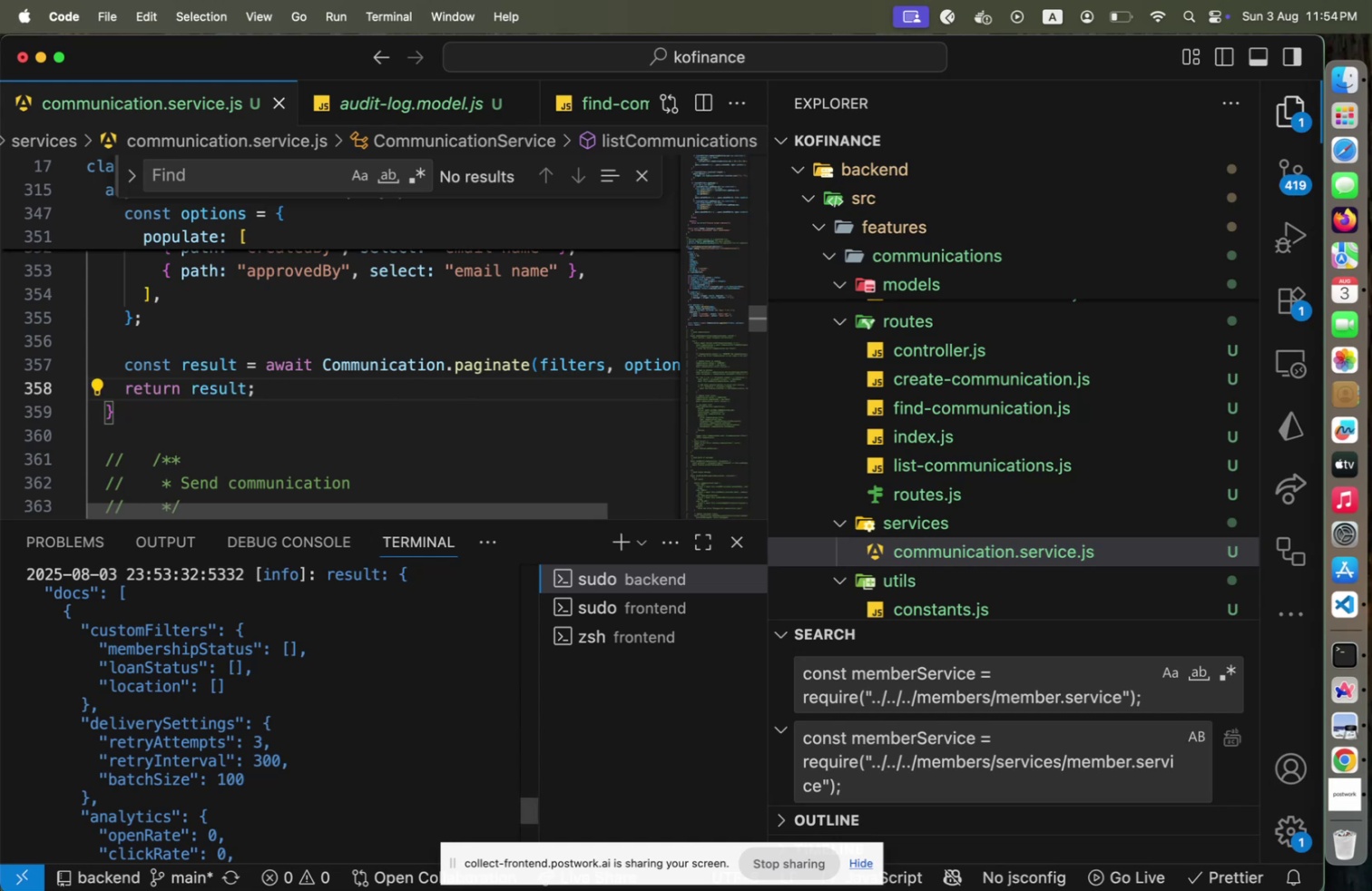 
key(Meta+Tab)
 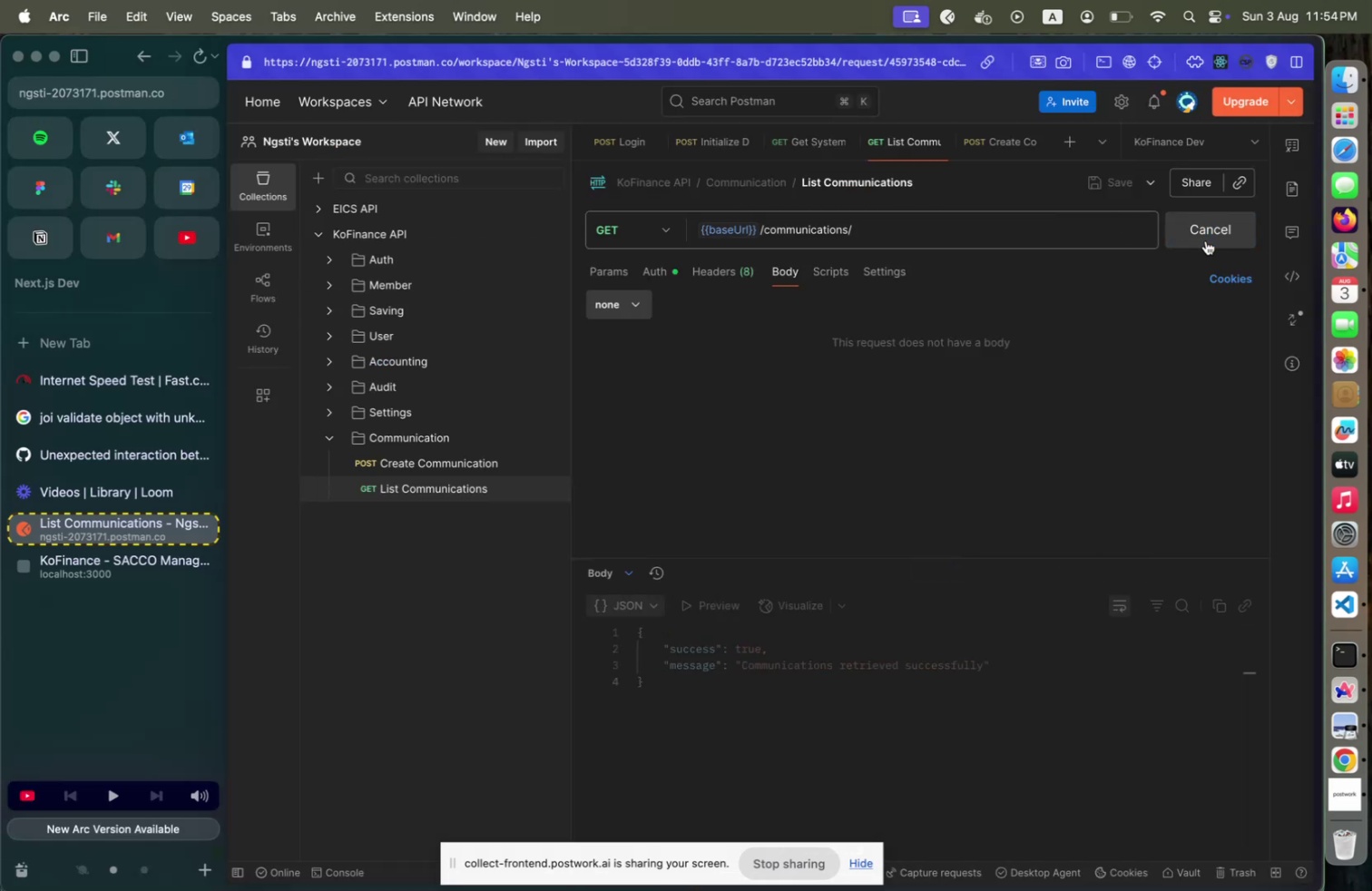 
key(Meta+CommandLeft)
 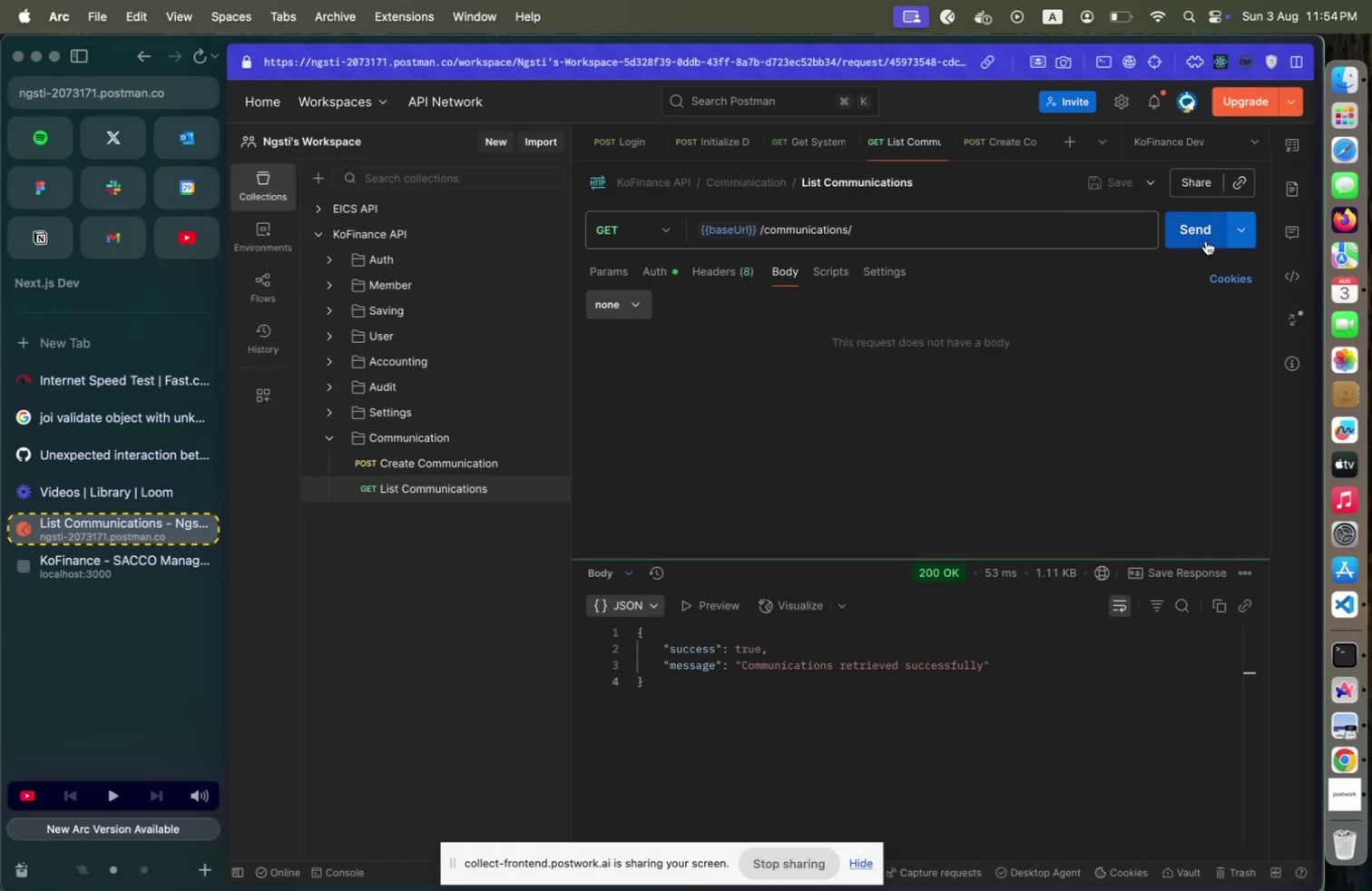 
key(Meta+Tab)
 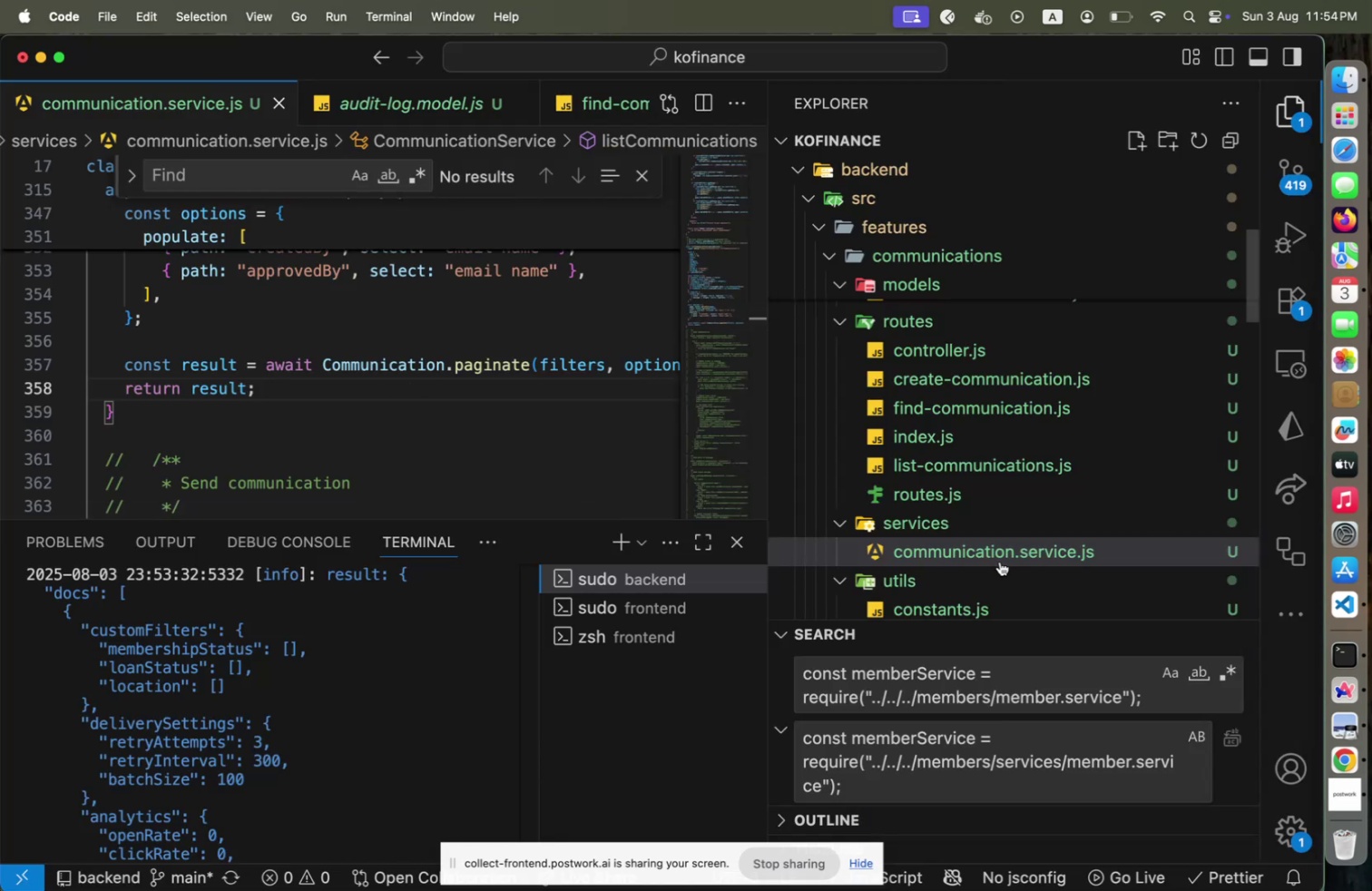 
scroll: coordinate [309, 642], scroll_direction: down, amount: 6.0
 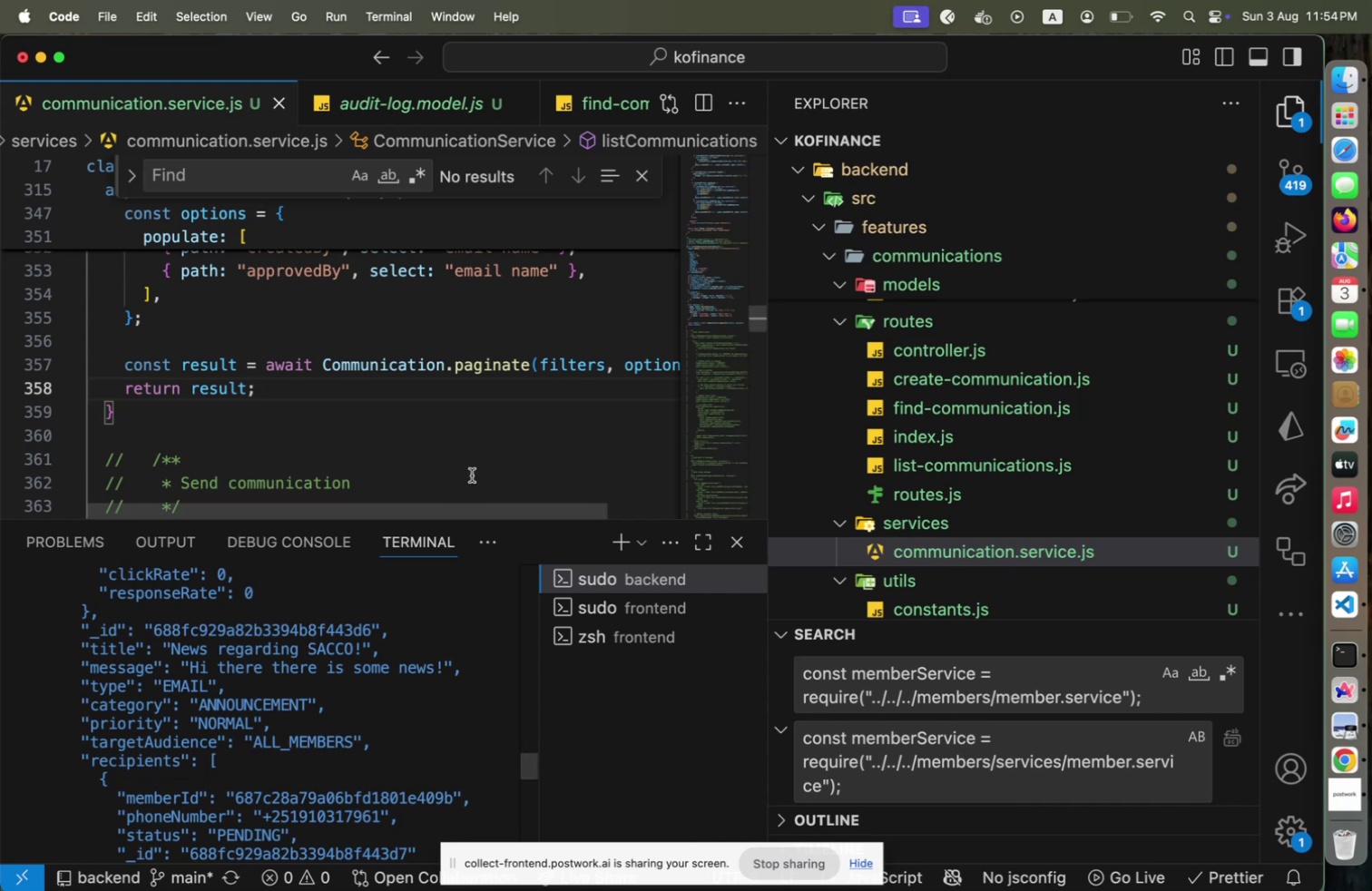 
scroll: coordinate [474, 470], scroll_direction: up, amount: 1.0
 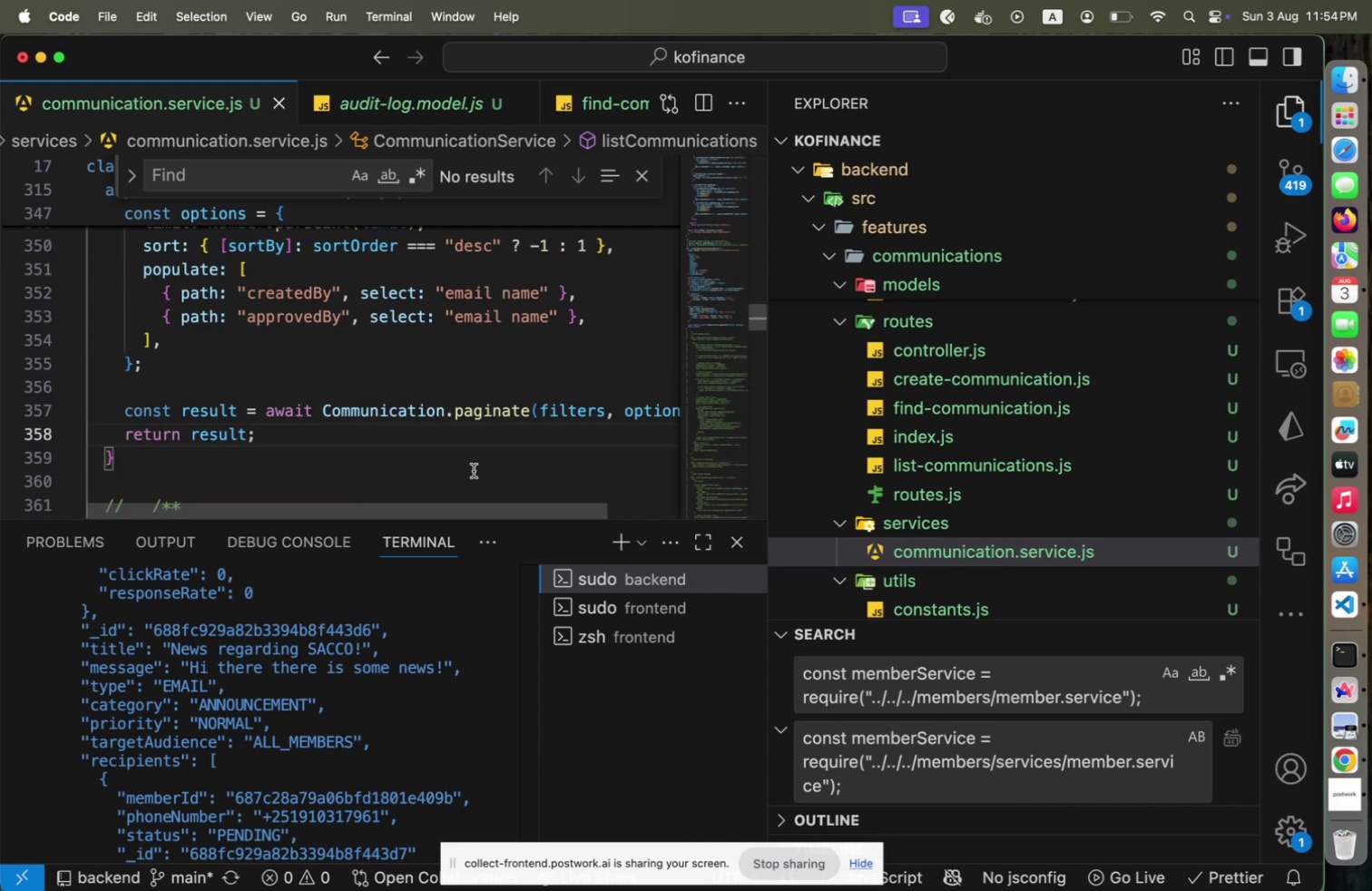 
scroll: coordinate [978, 513], scroll_direction: down, amount: 8.0
 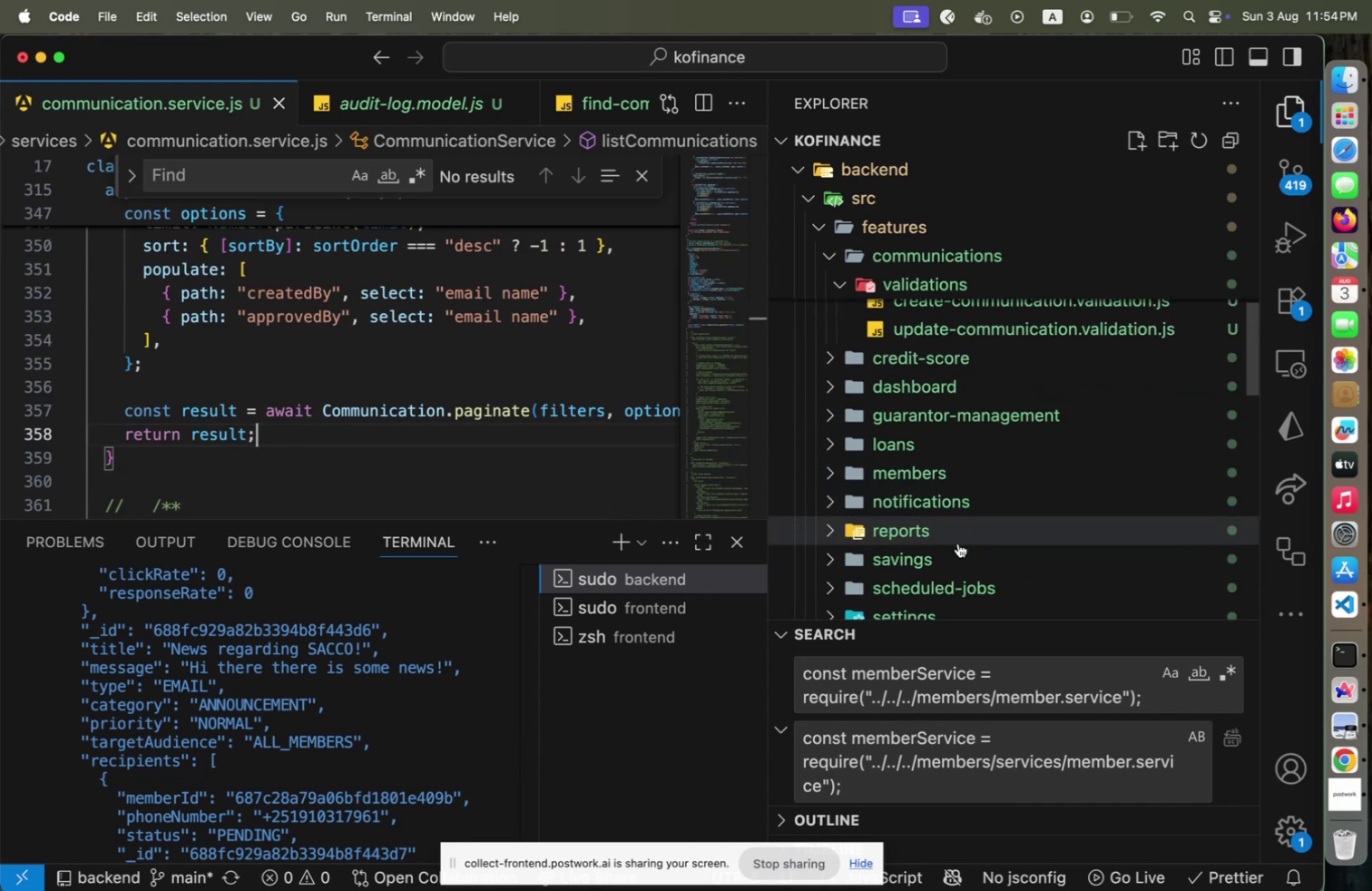 
left_click([957, 548])
 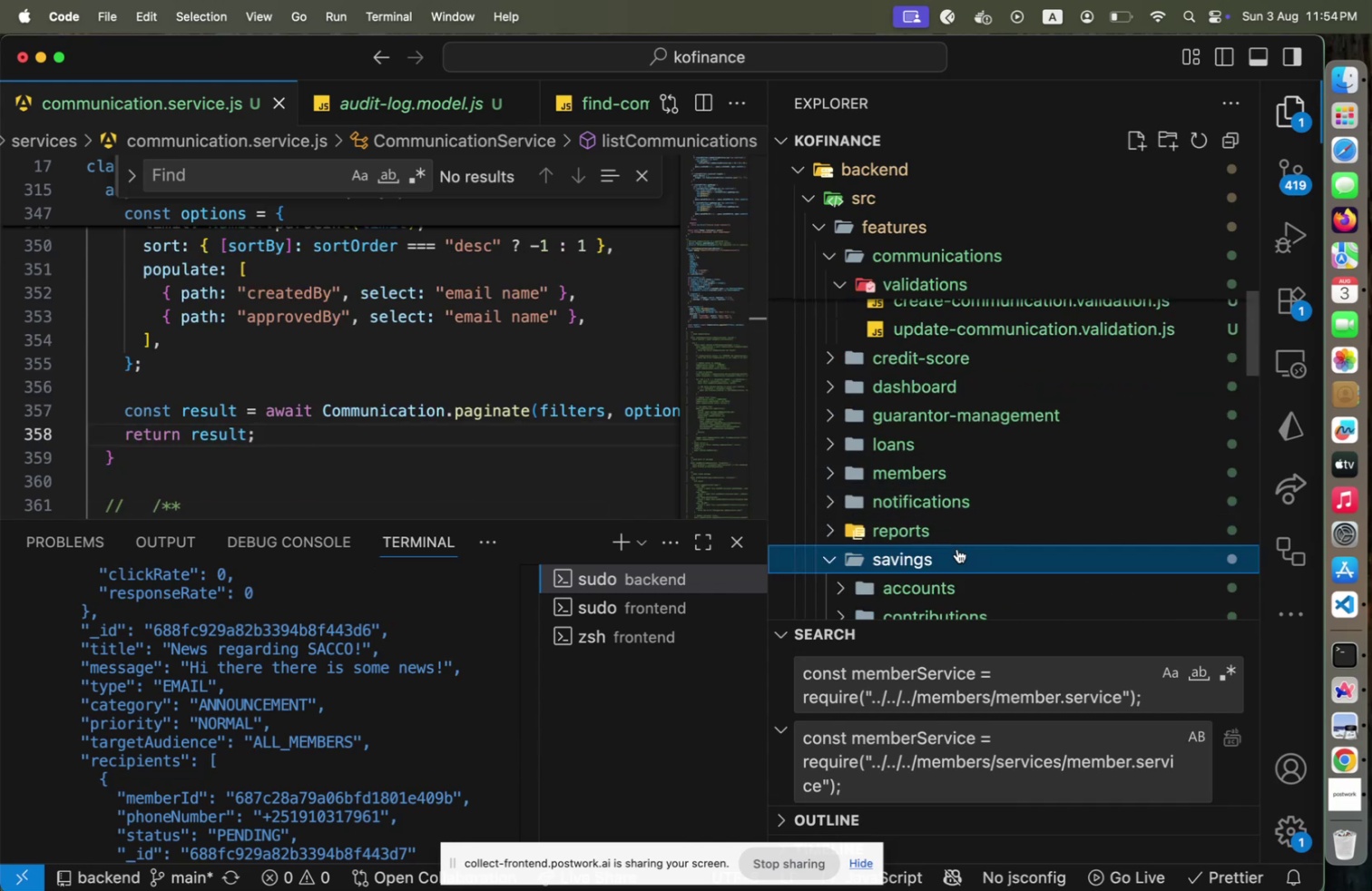 
scroll: coordinate [957, 547], scroll_direction: down, amount: 2.0
 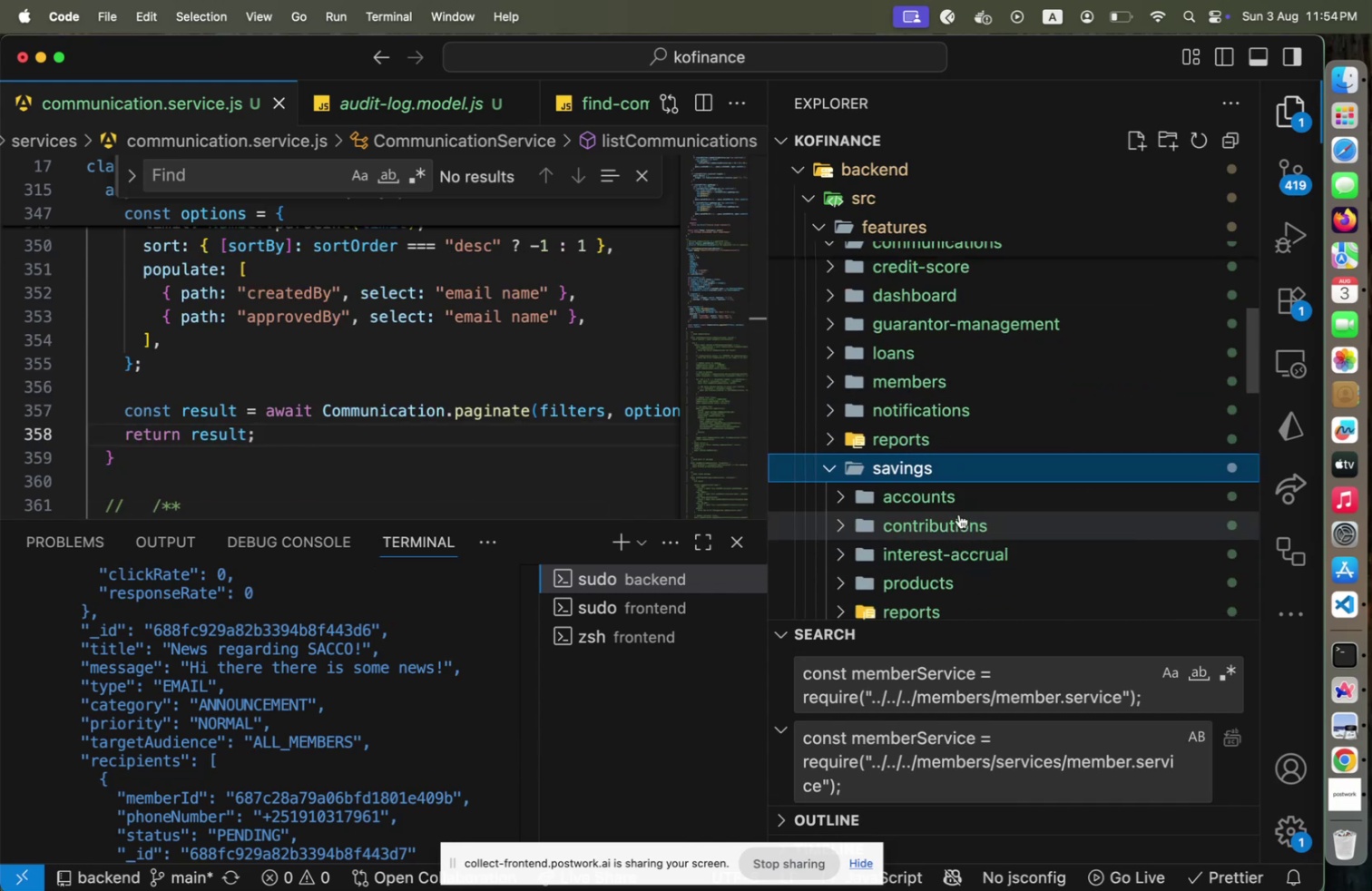 
left_click([959, 507])
 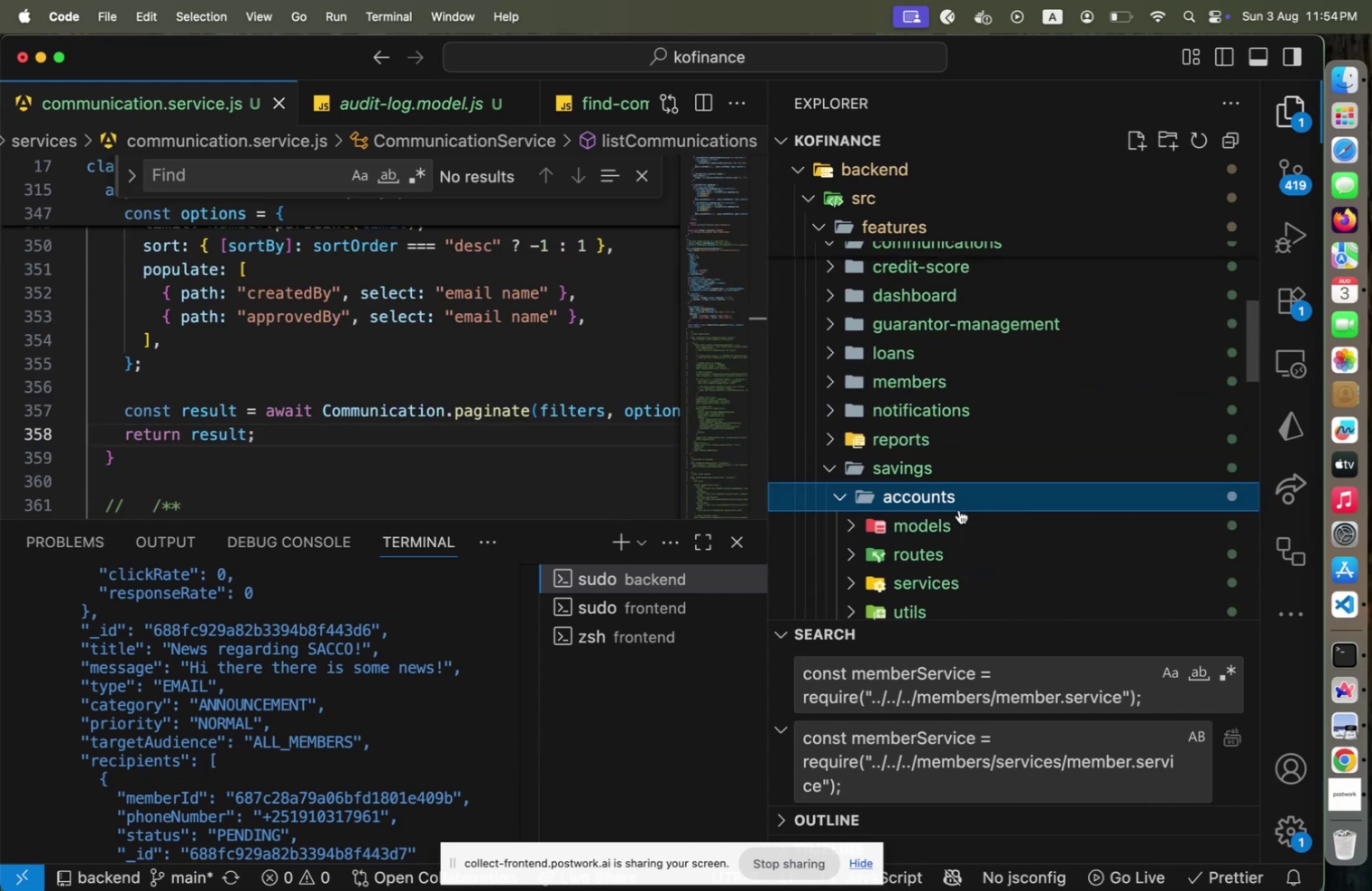 
scroll: coordinate [966, 526], scroll_direction: down, amount: 1.0
 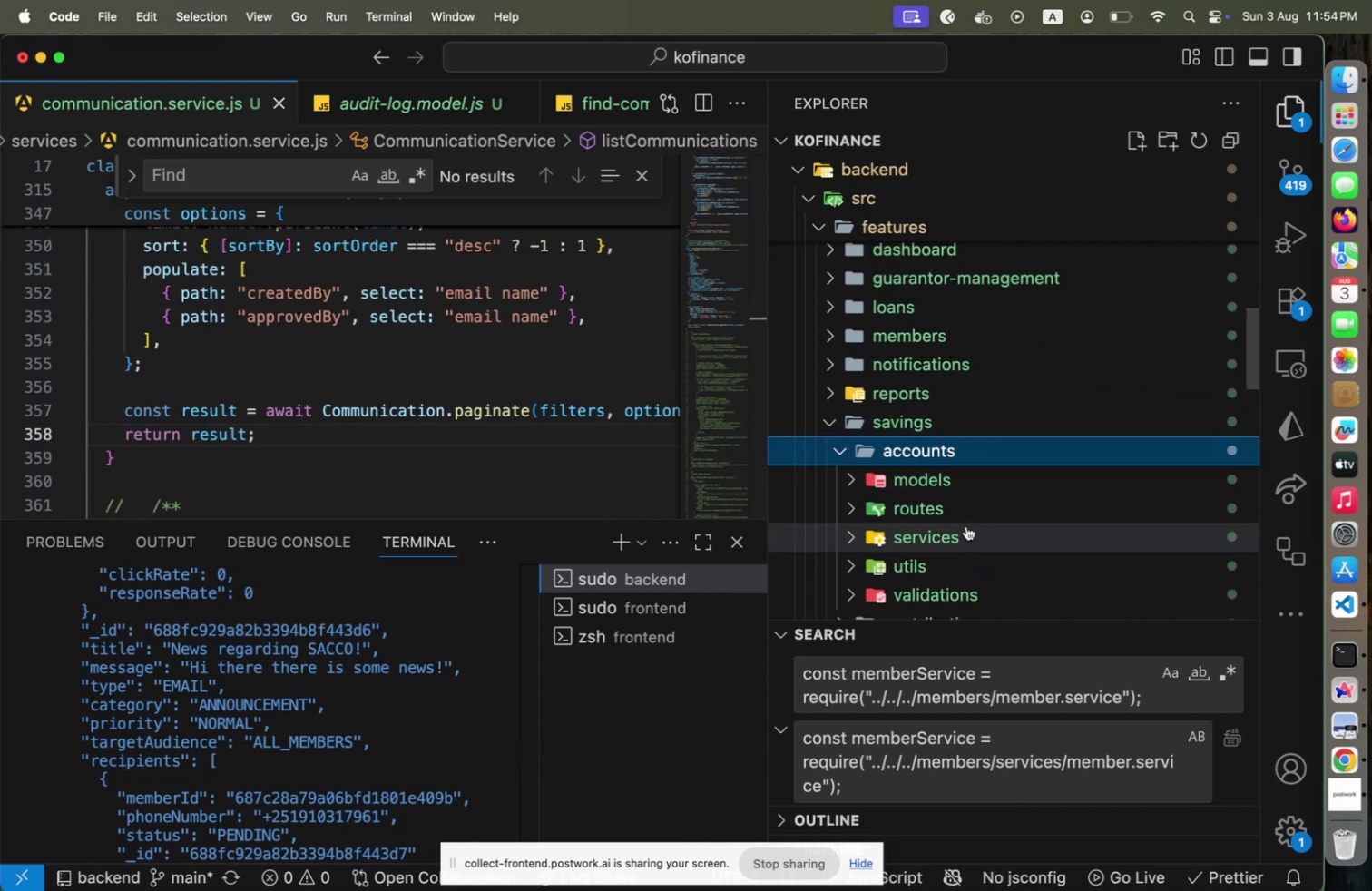 
left_click([966, 524])
 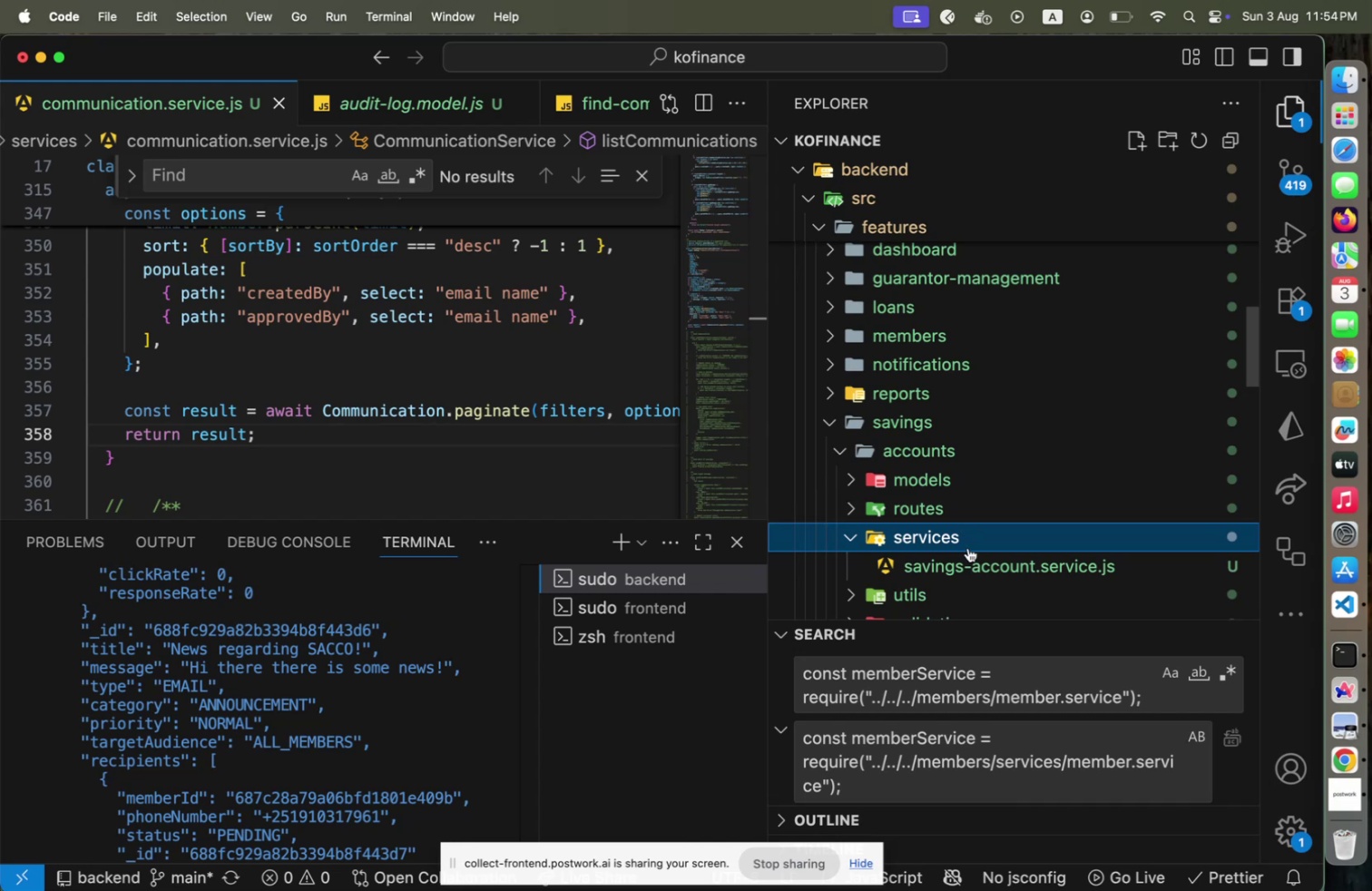 
left_click([968, 554])
 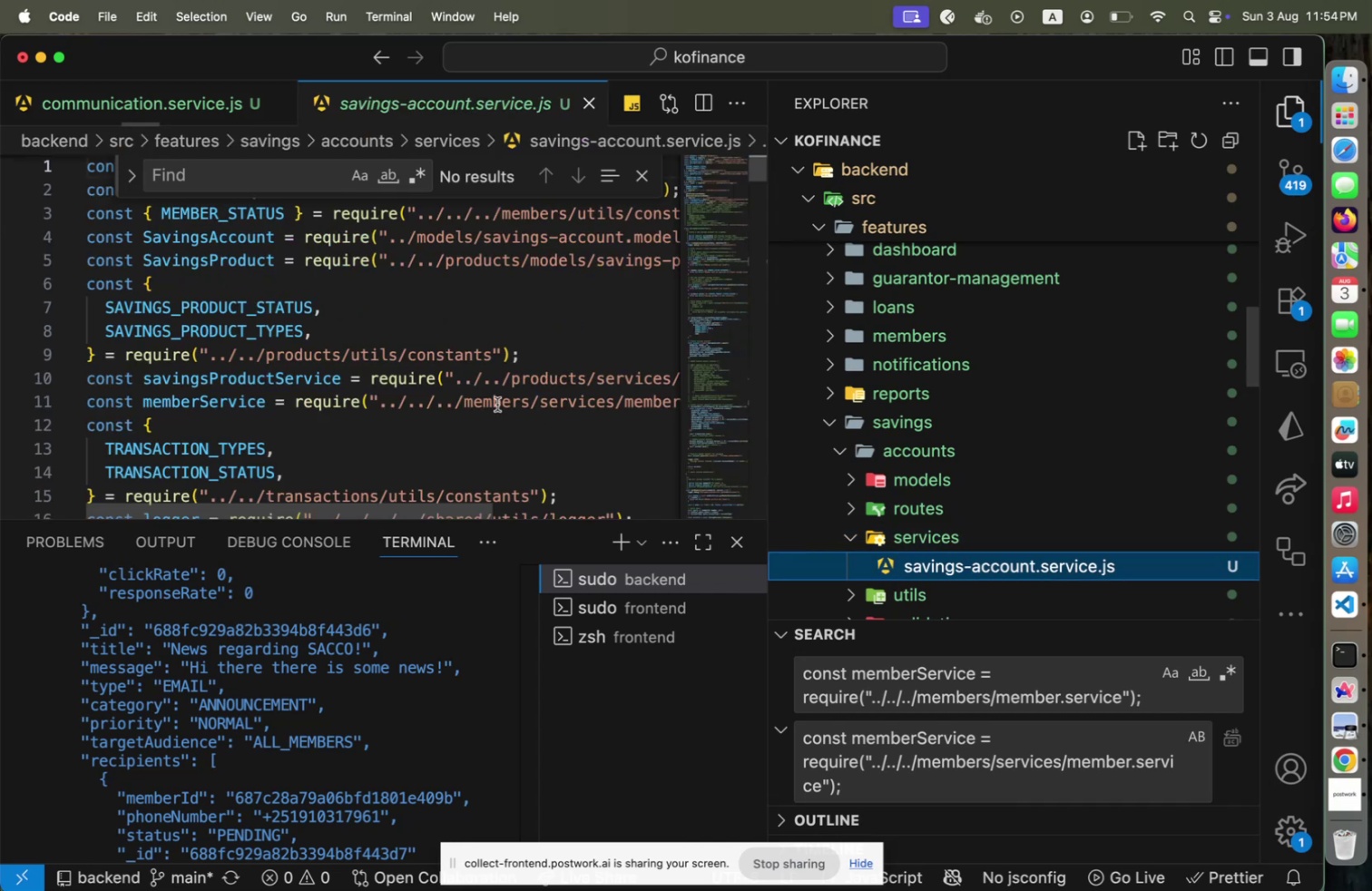 
scroll: coordinate [483, 410], scroll_direction: down, amount: 70.0
 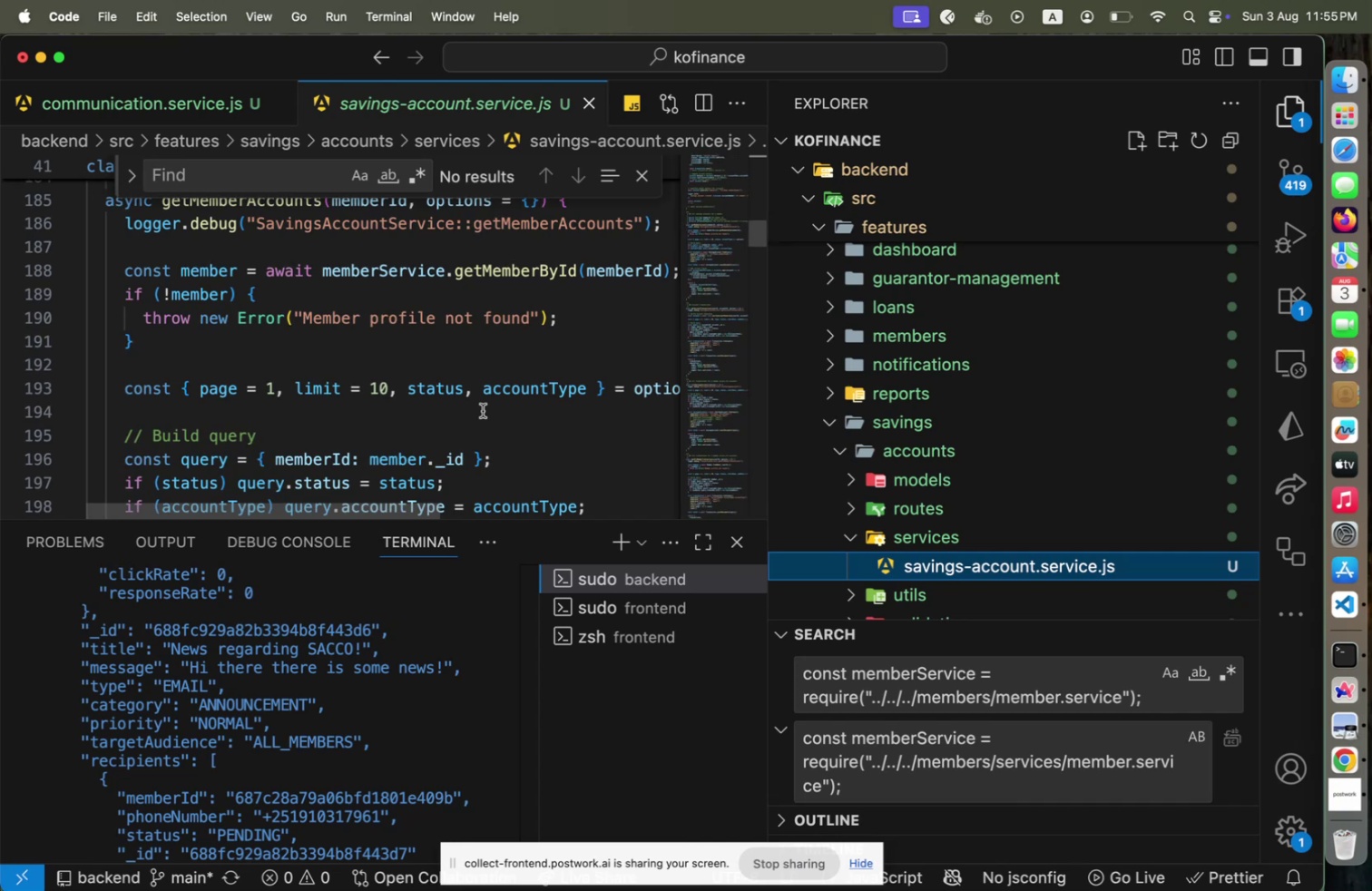 
scroll: coordinate [479, 410], scroll_direction: down, amount: 5.0
 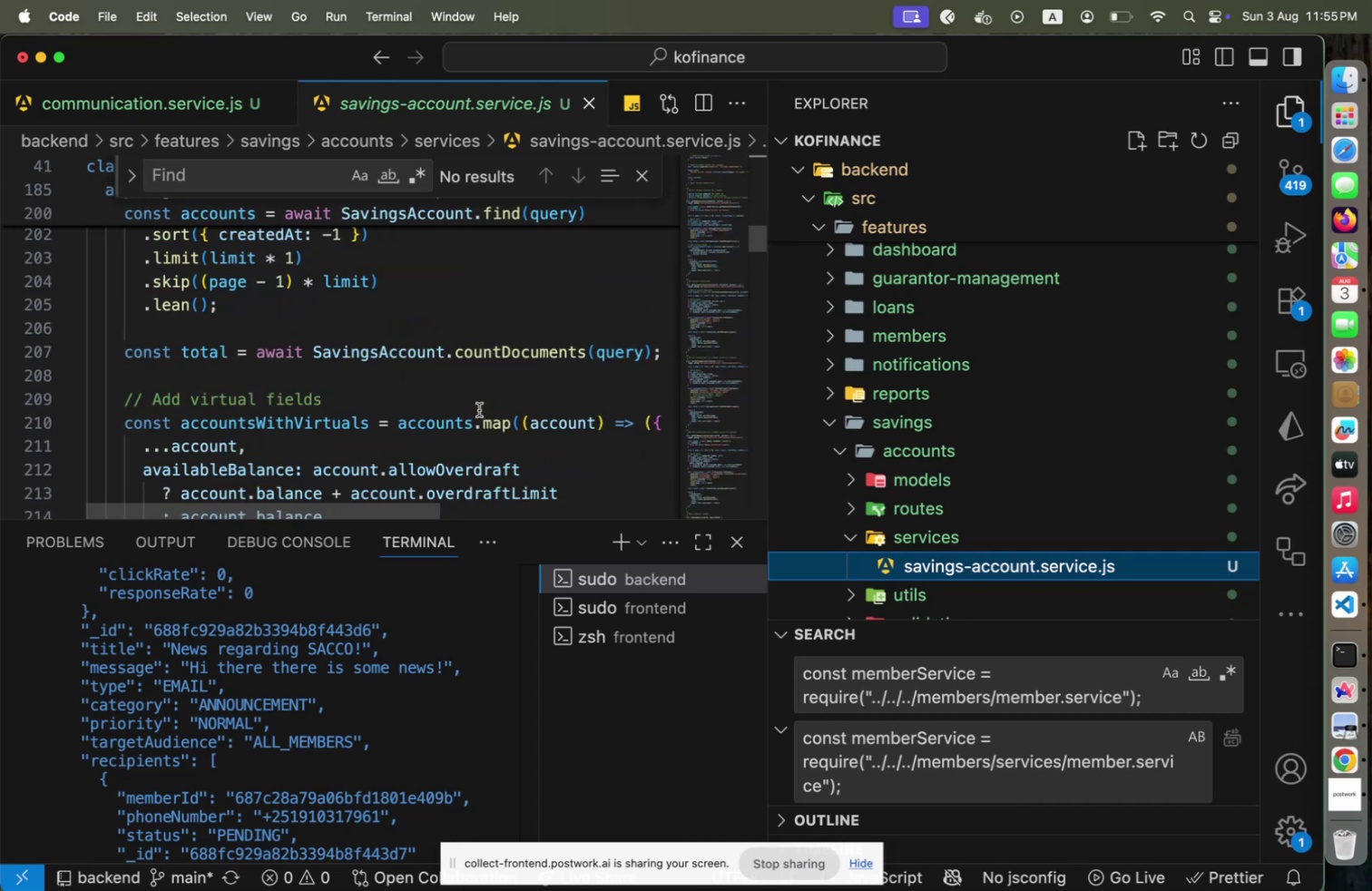 
scroll: coordinate [478, 409], scroll_direction: up, amount: 2.0
 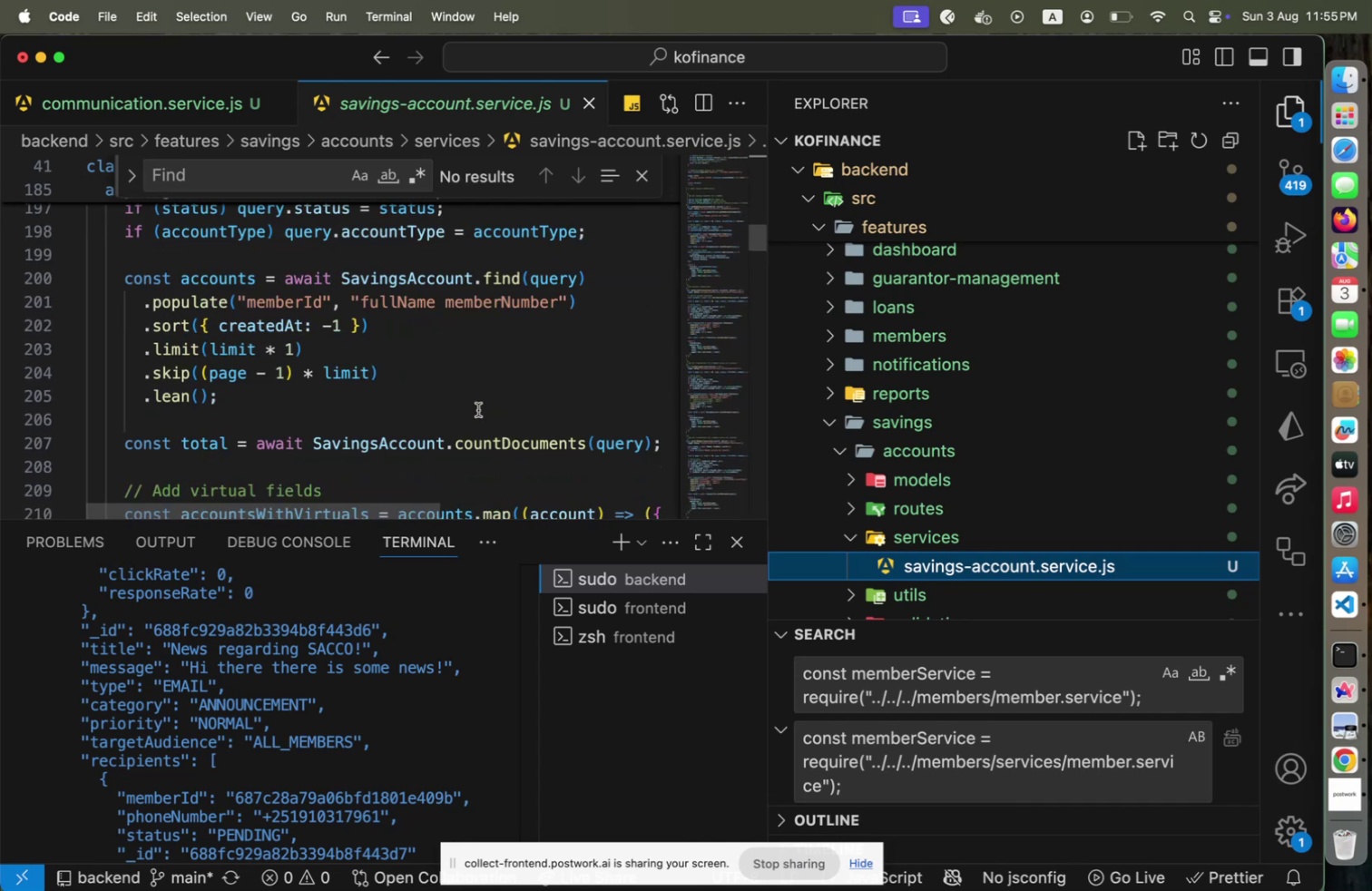 
scroll: coordinate [478, 409], scroll_direction: down, amount: 8.0
 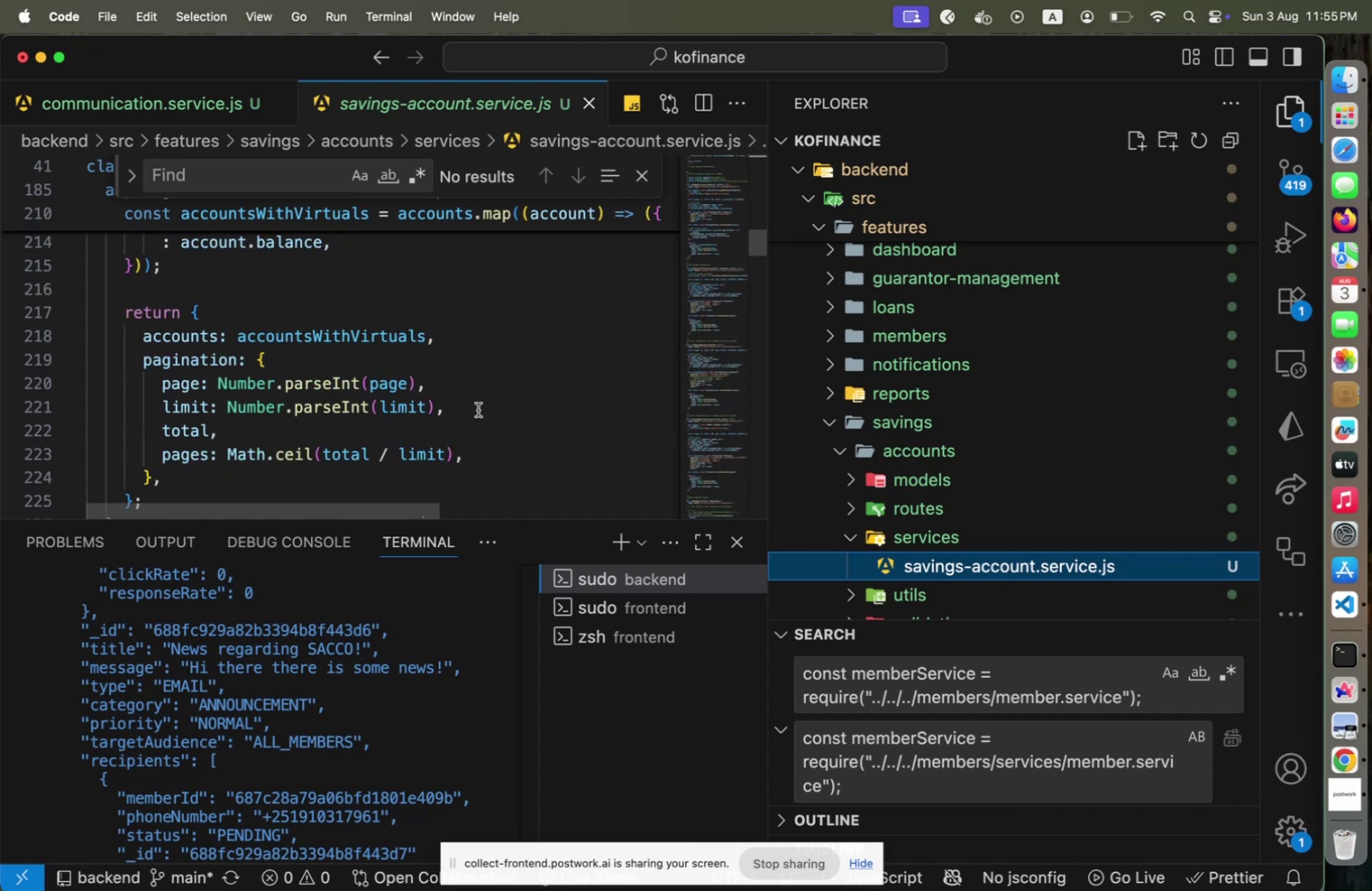 
scroll: coordinate [478, 409], scroll_direction: up, amount: 1.0
 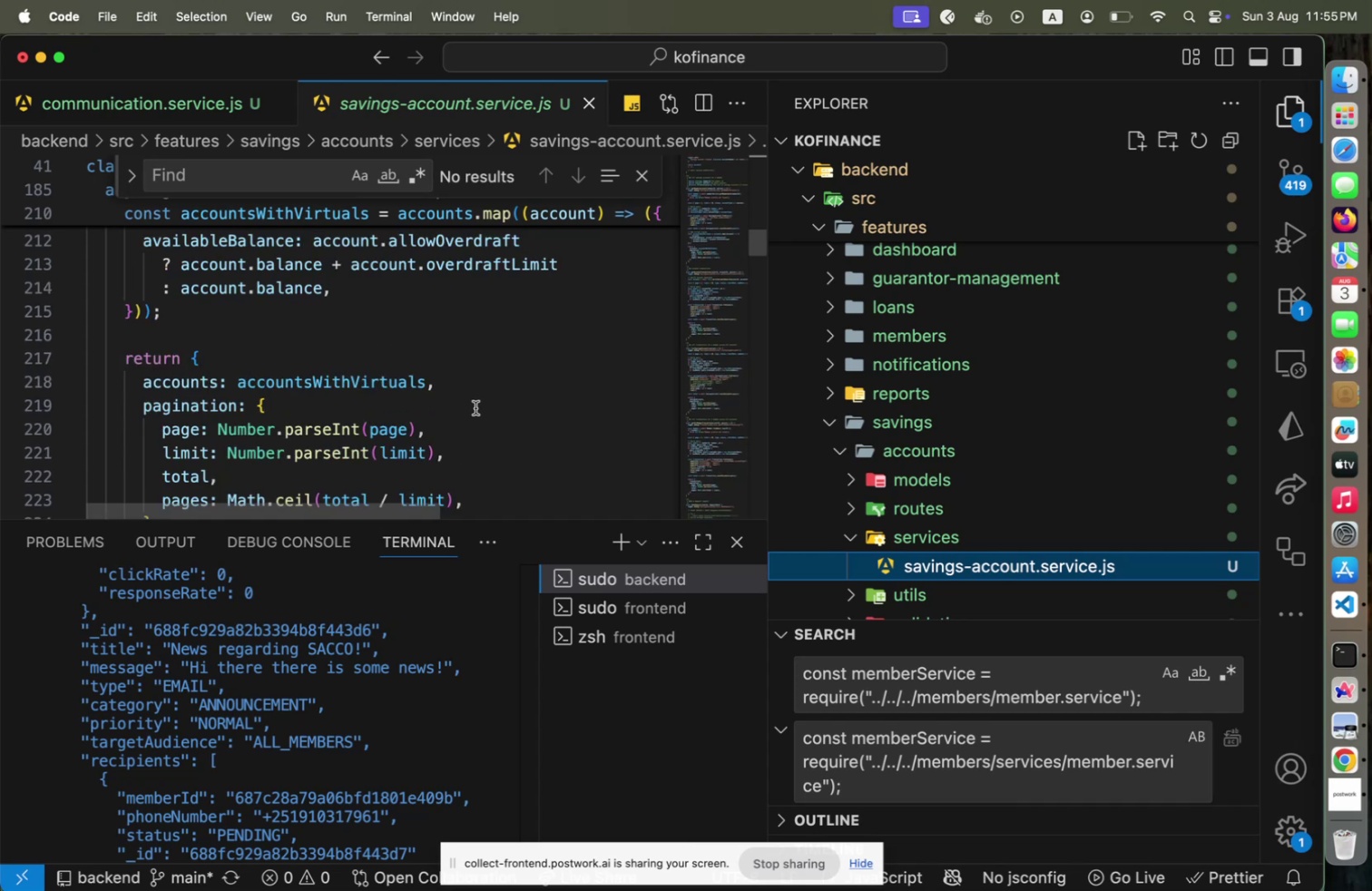 
scroll: coordinate [474, 409], scroll_direction: down, amount: 2.0
 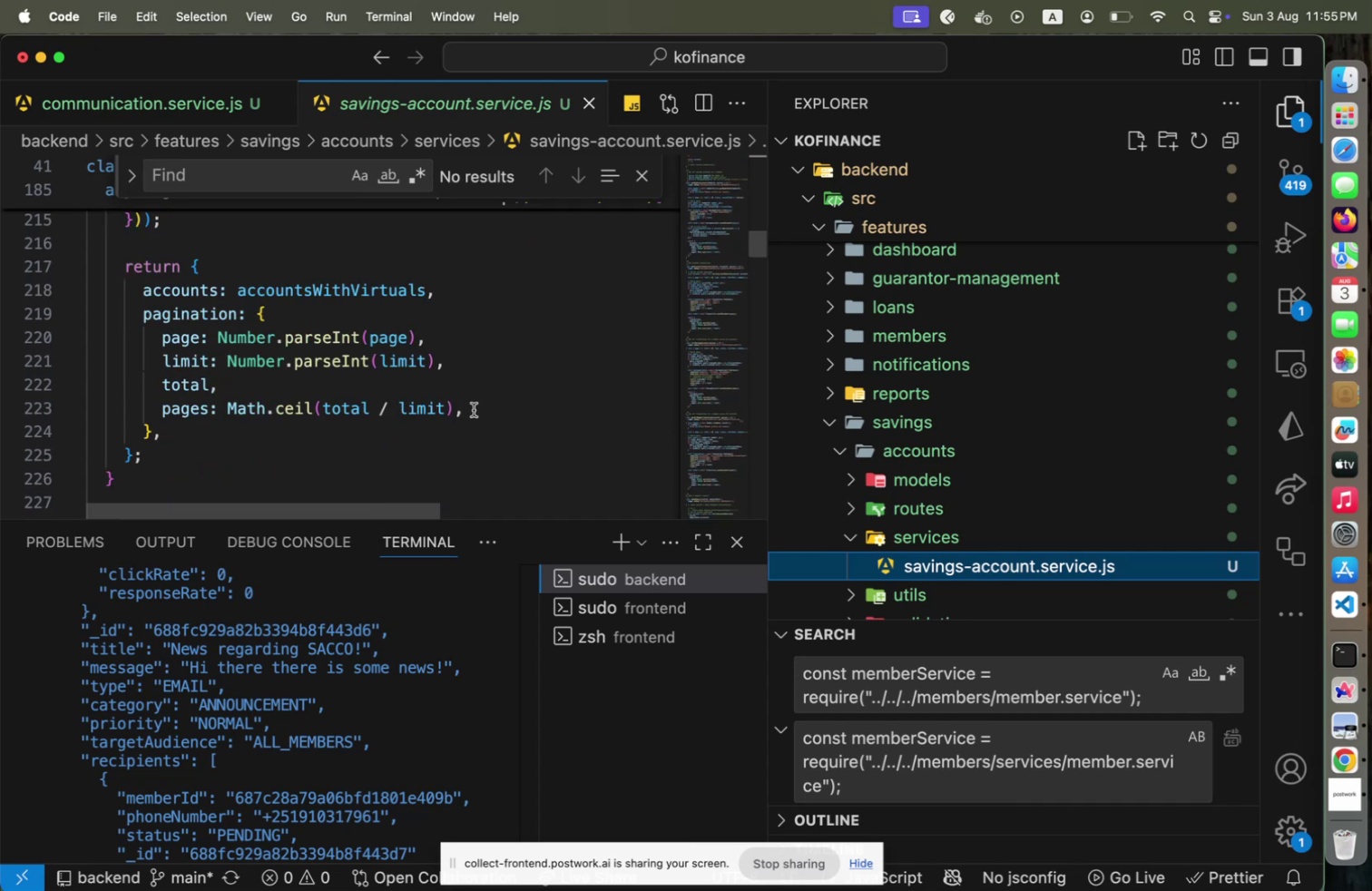 
scroll: coordinate [474, 409], scroll_direction: up, amount: 1.0
 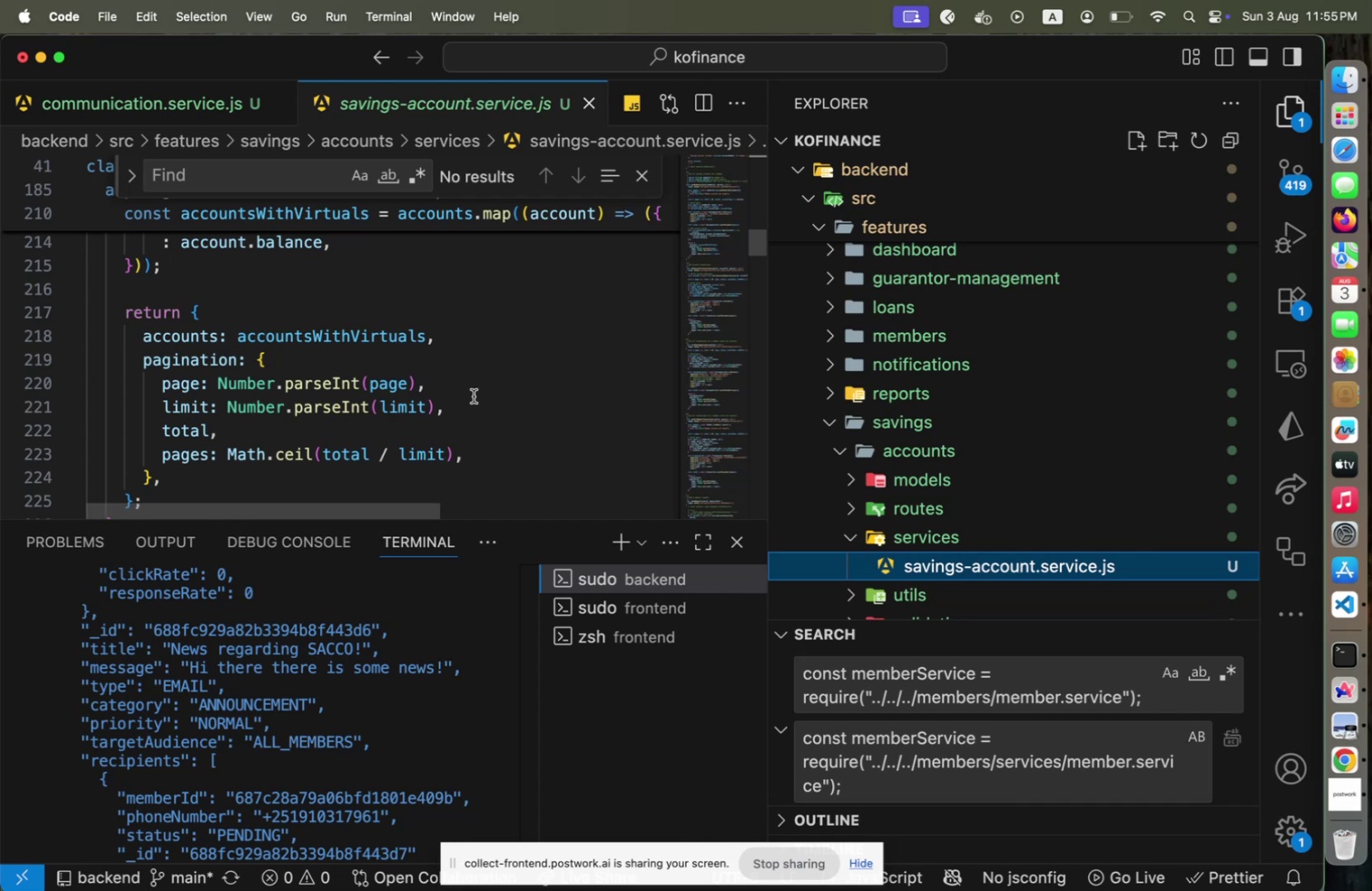 
scroll: coordinate [474, 396], scroll_direction: down, amount: 3.0
 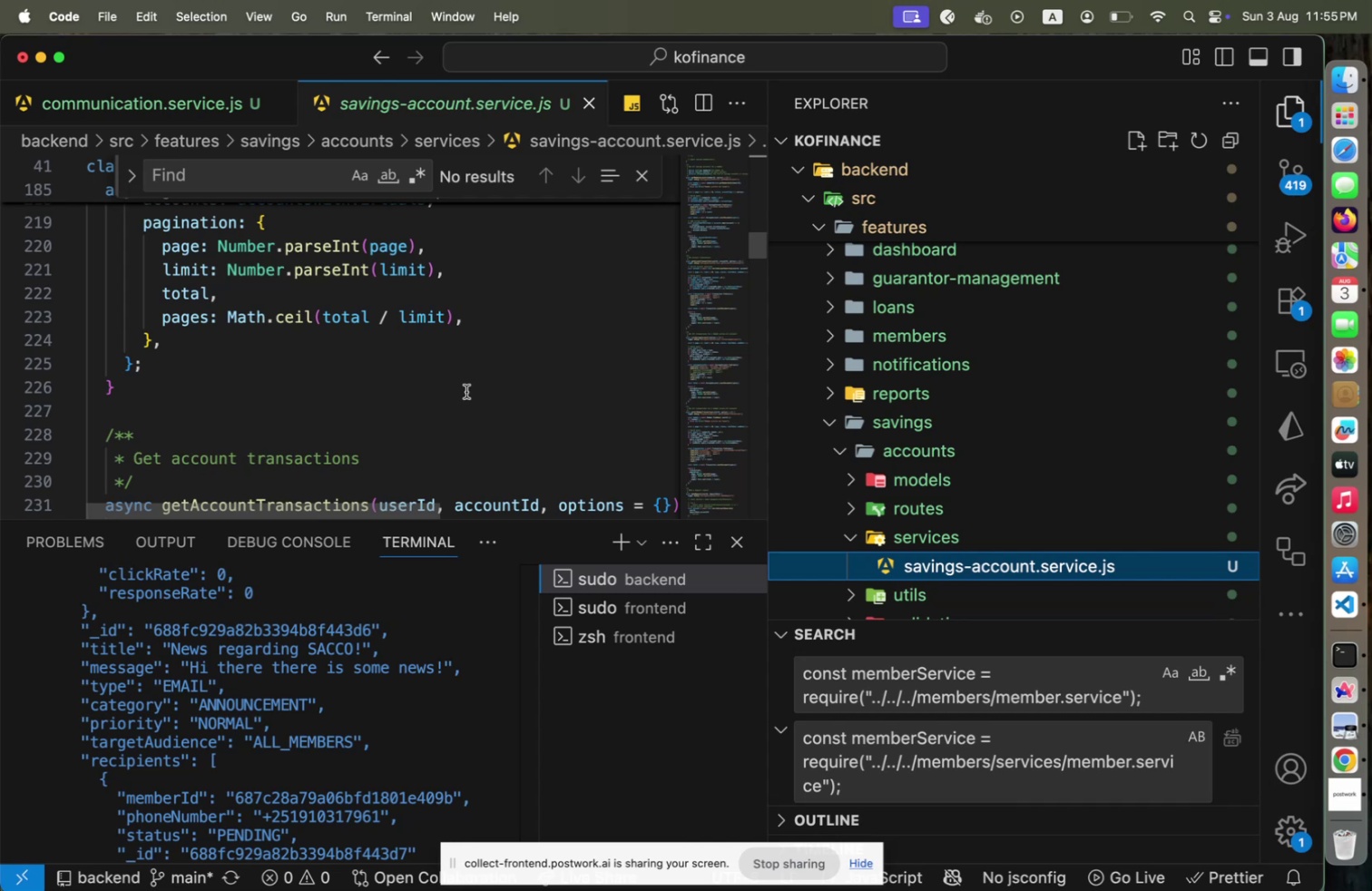 
wait(23.72)
 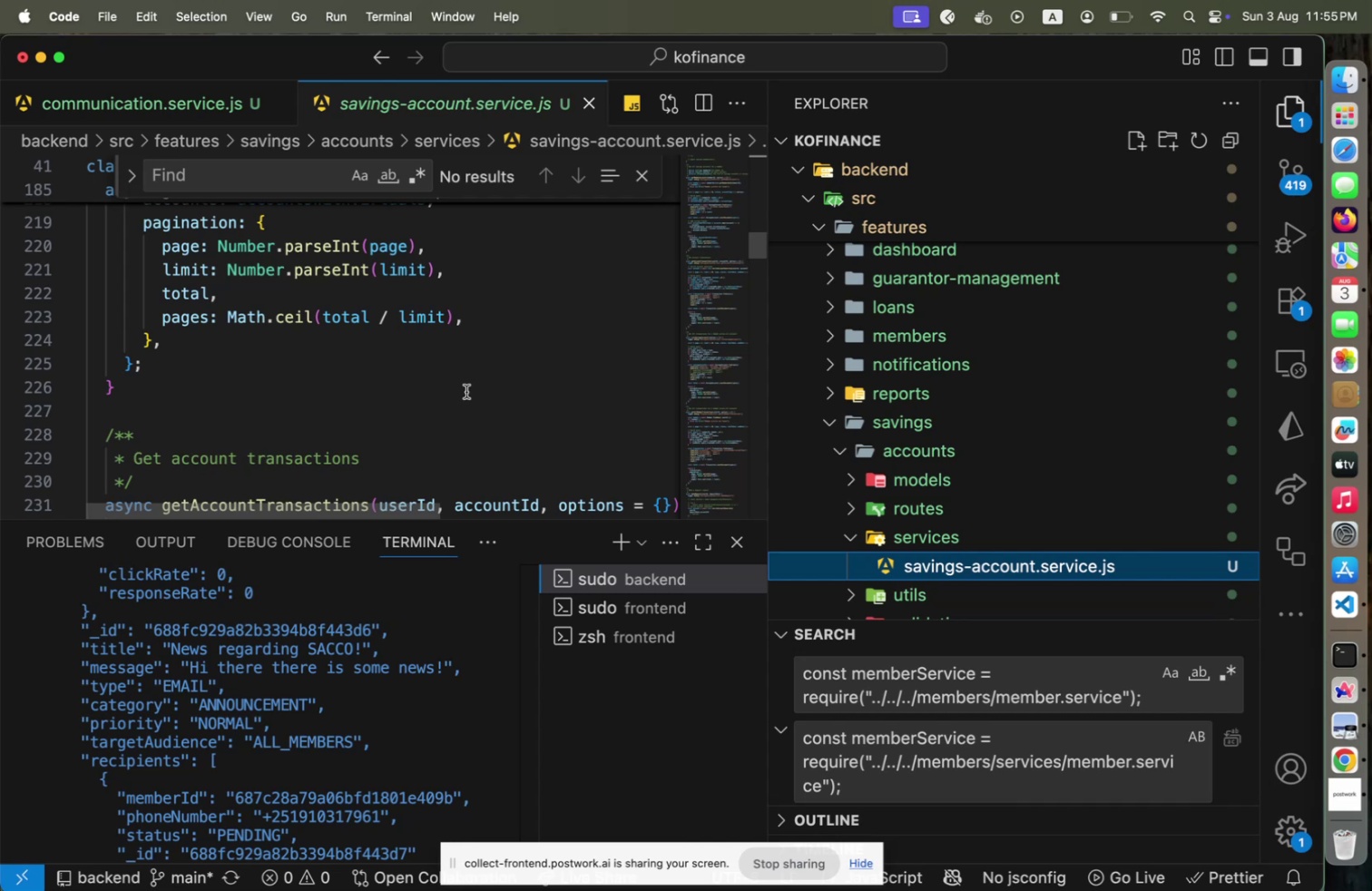 
scroll: coordinate [465, 392], scroll_direction: down, amount: 17.0
 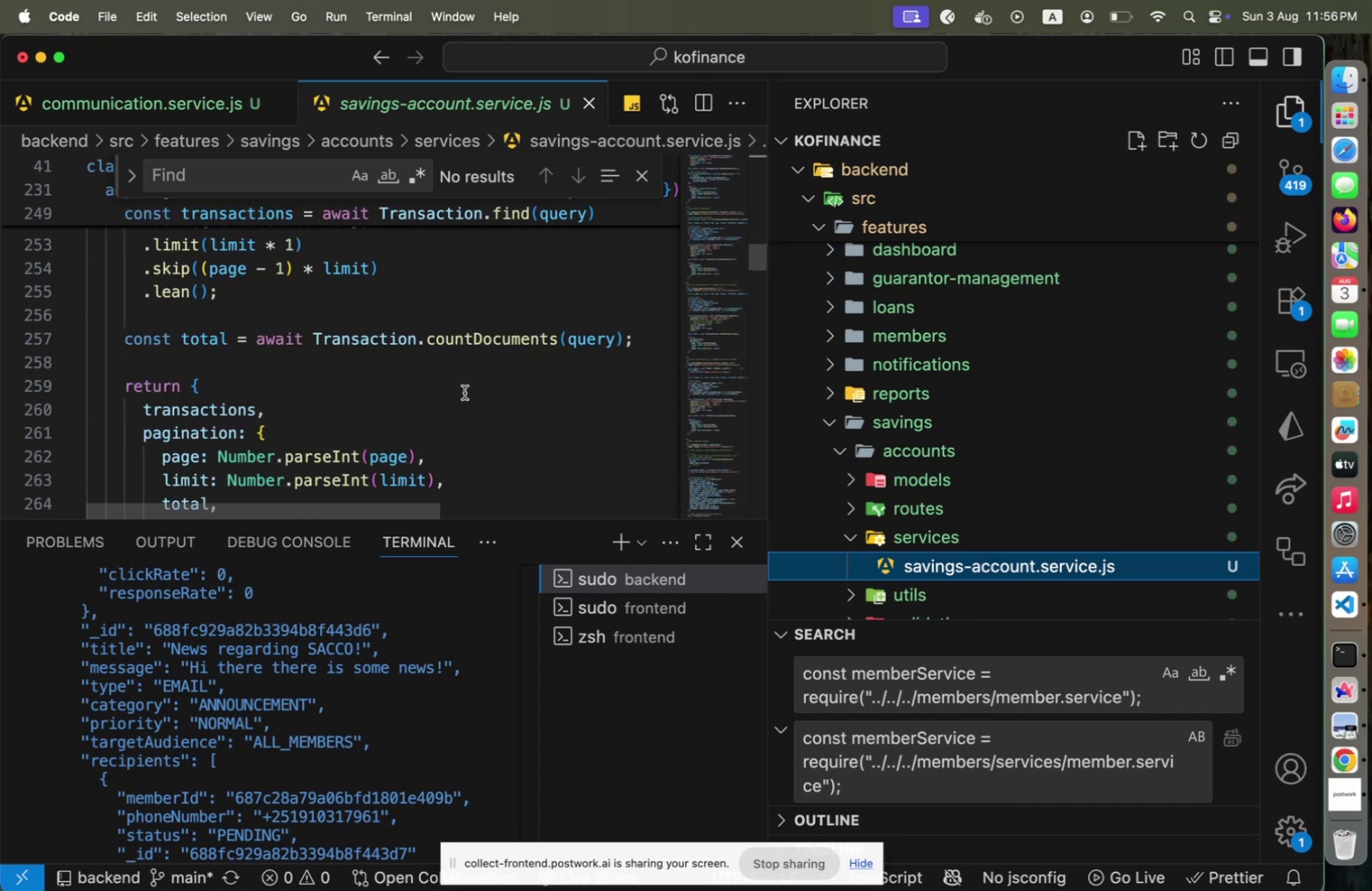 
scroll: coordinate [465, 392], scroll_direction: up, amount: 2.0
 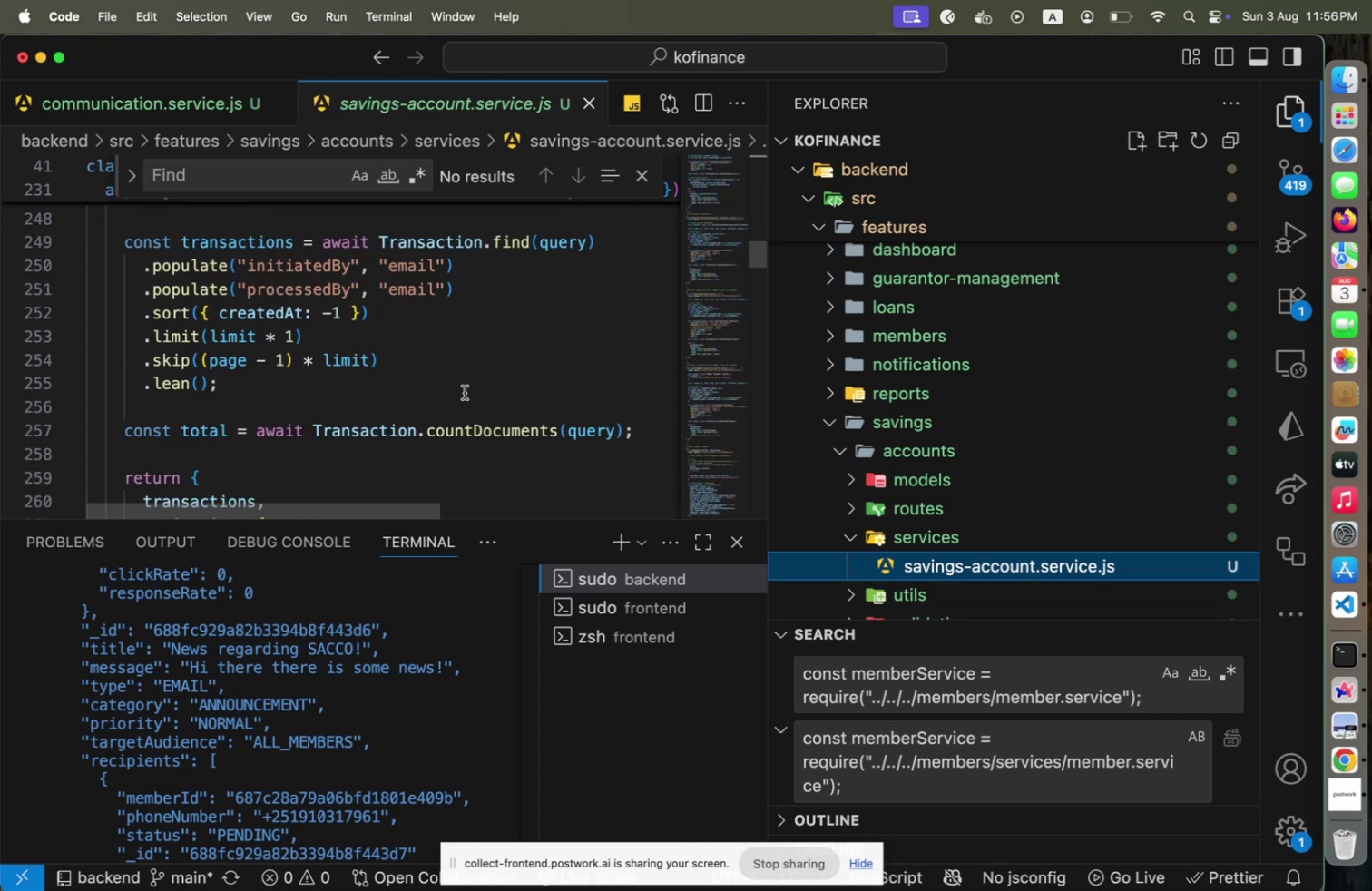 
scroll: coordinate [295, 672], scroll_direction: down, amount: 26.0
 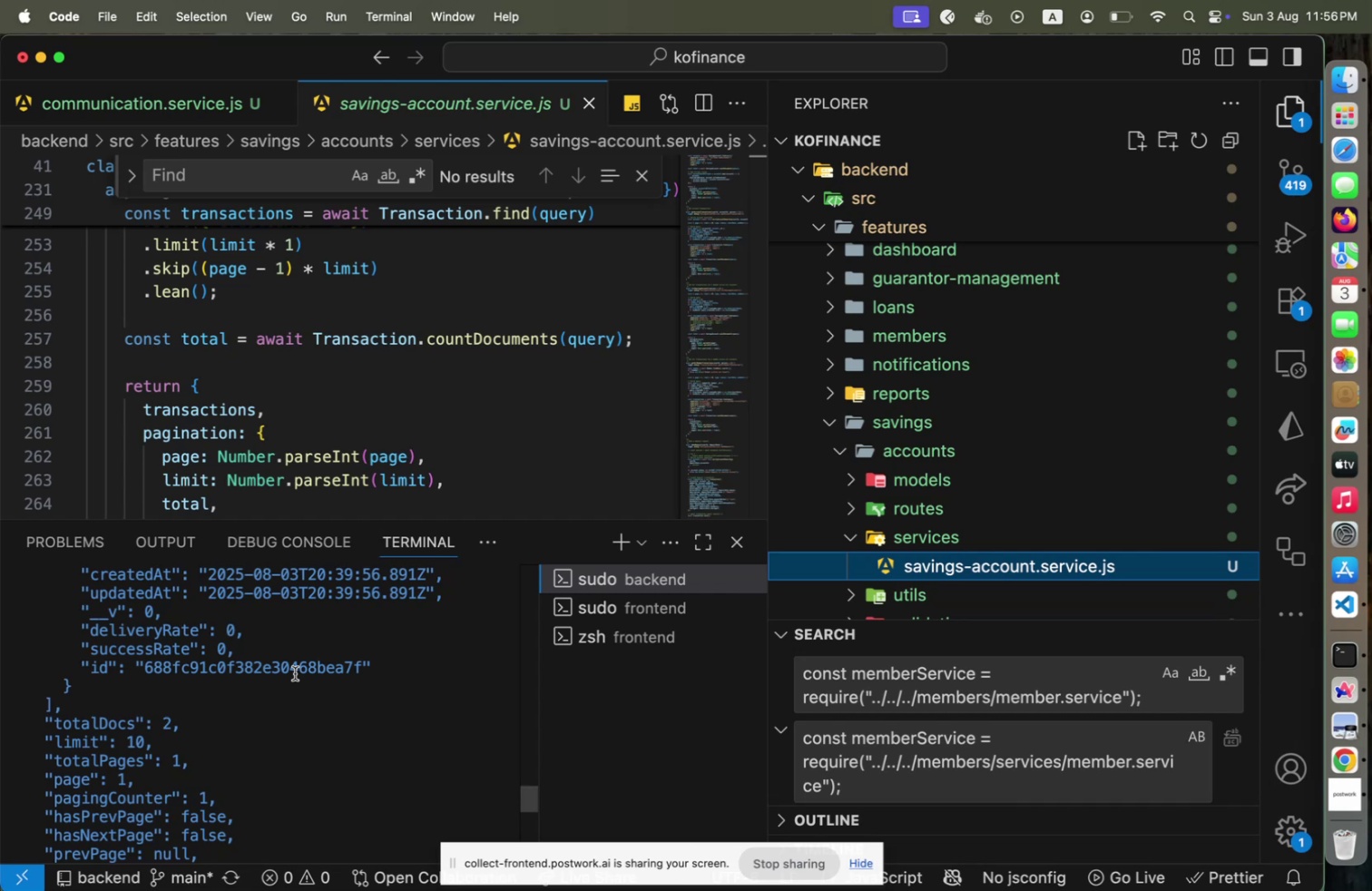 
wait(9.6)
 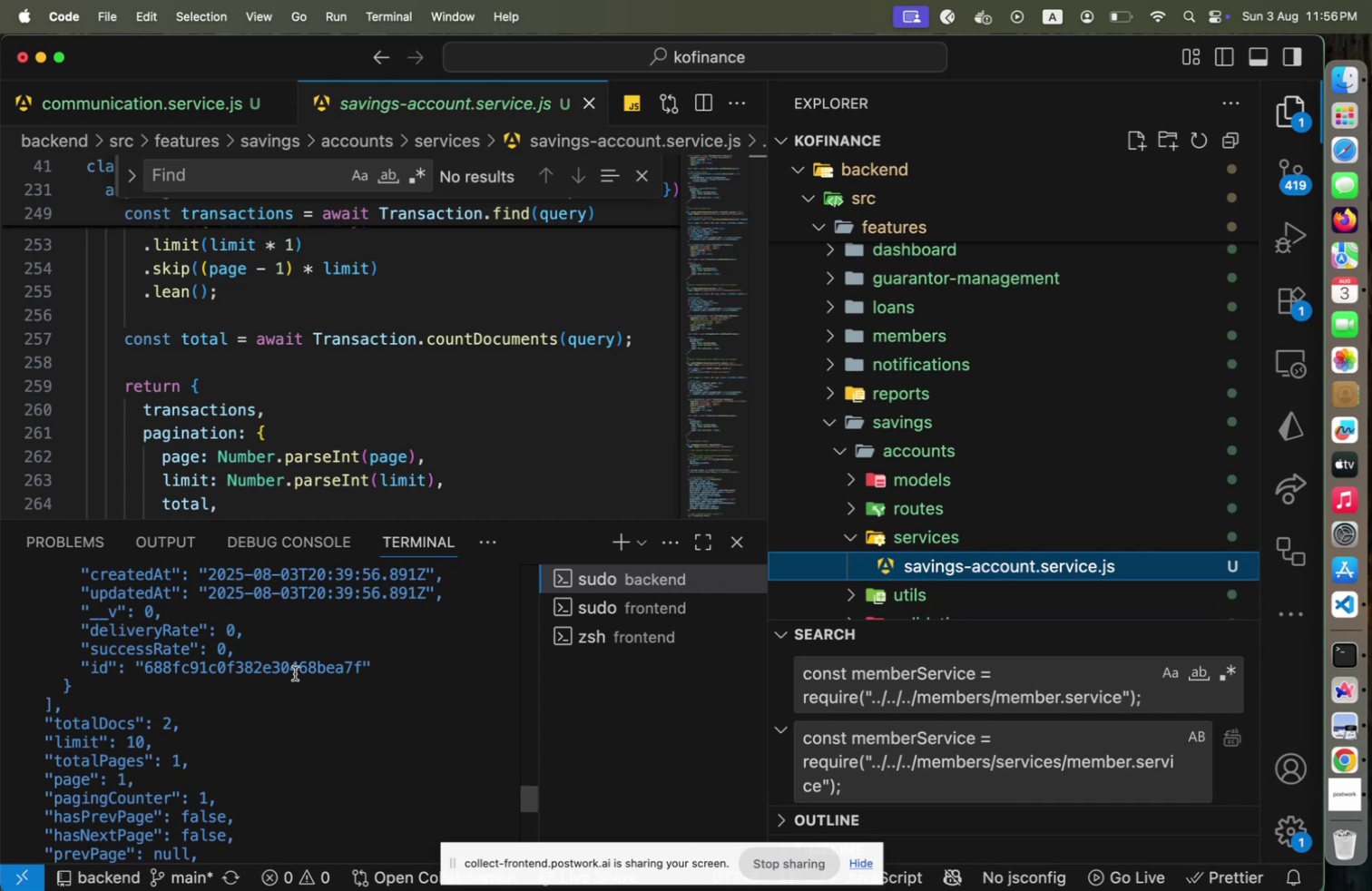 
scroll: coordinate [341, 489], scroll_direction: down, amount: 2.0
 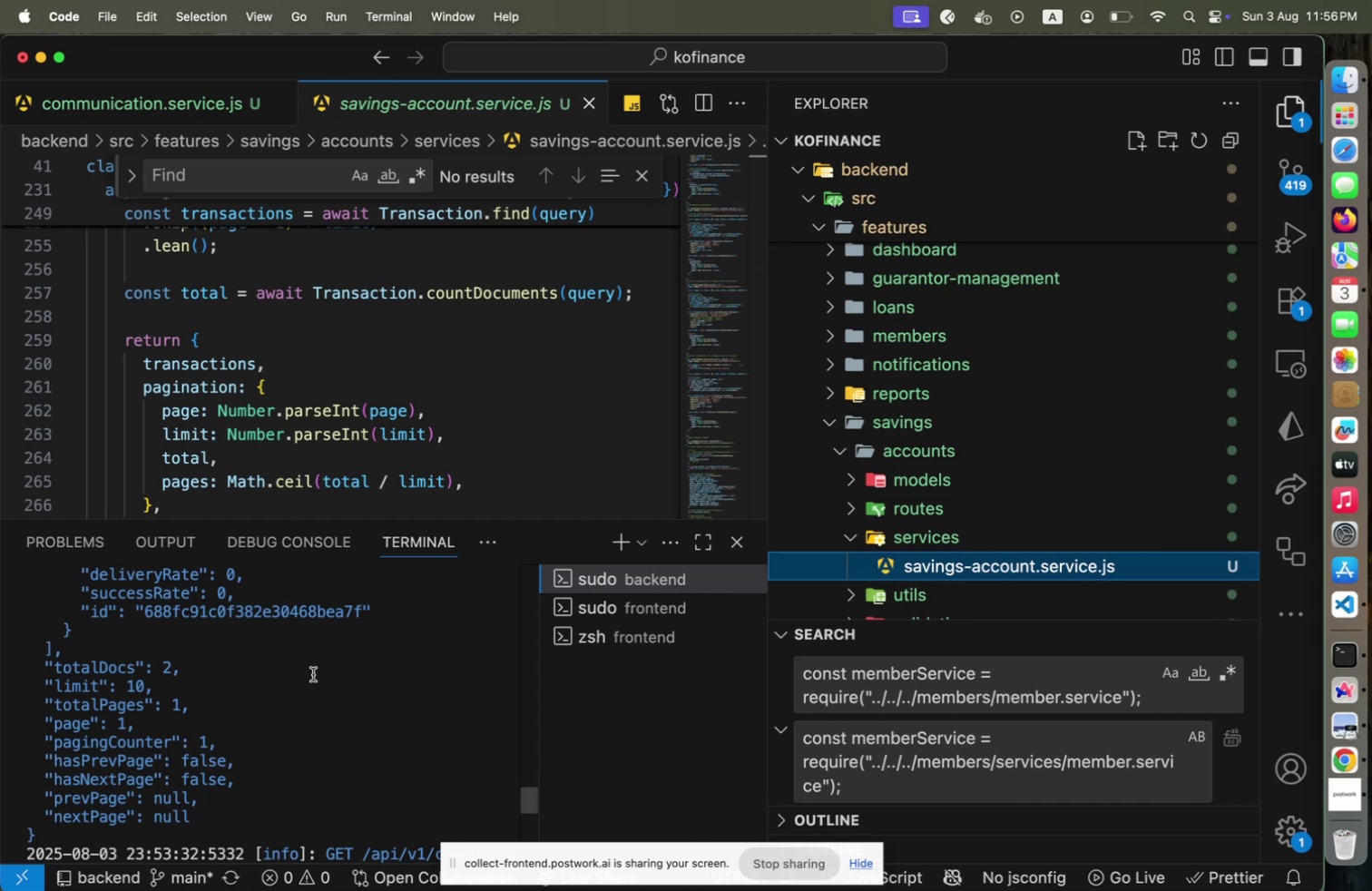 
wait(15.08)
 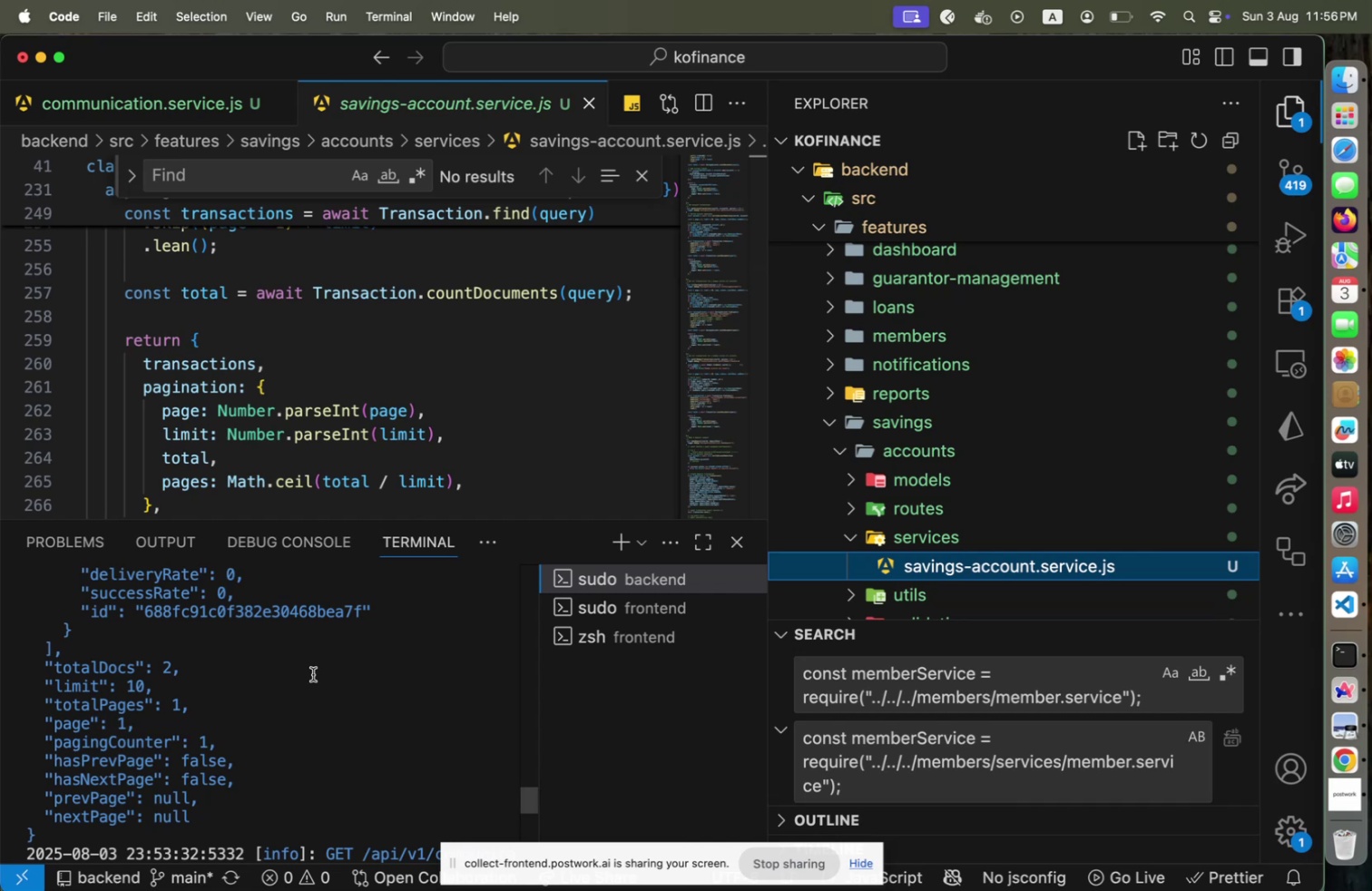 
scroll: coordinate [1028, 418], scroll_direction: up, amount: 7.0
 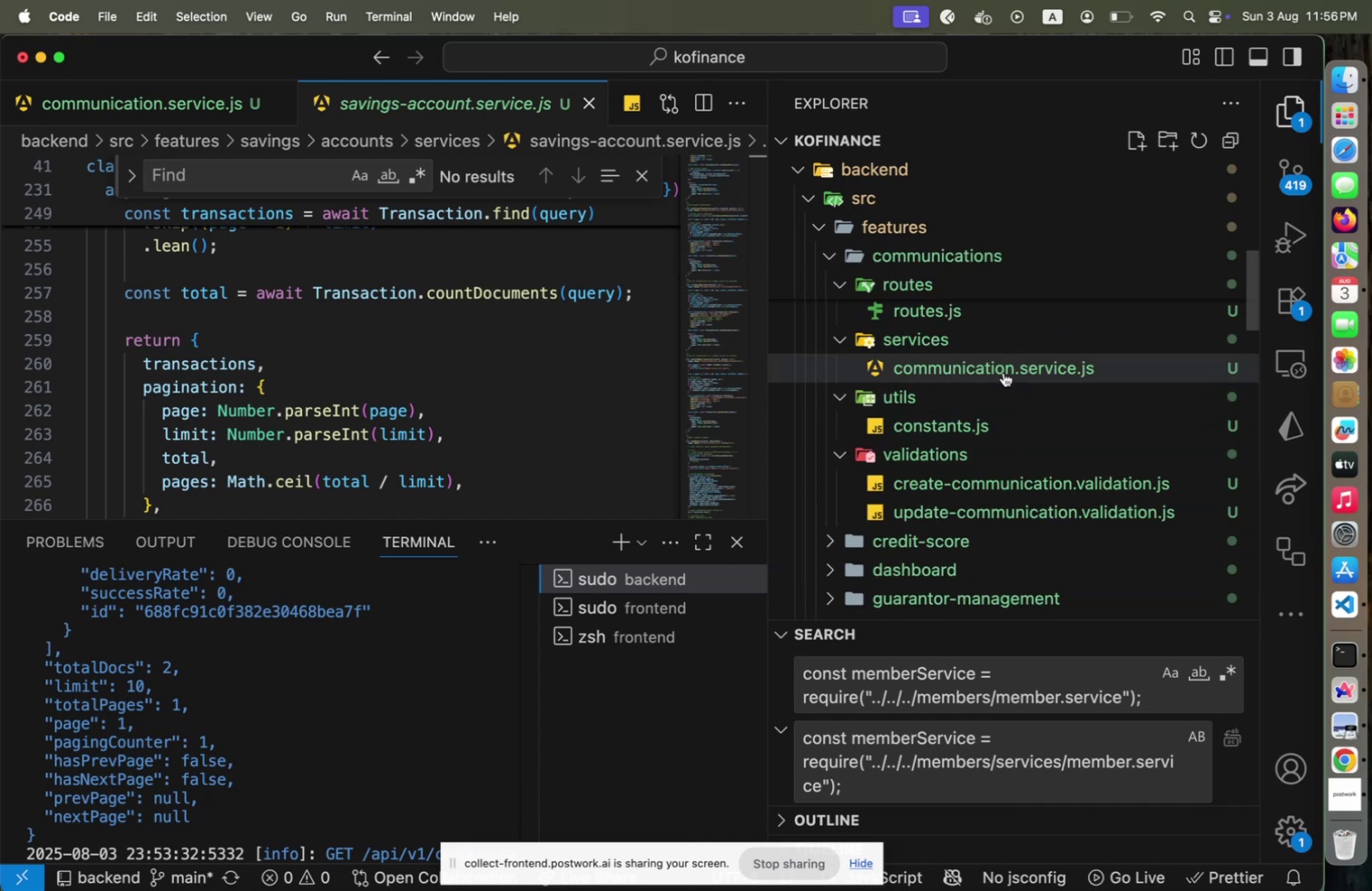 
left_click([1004, 371])
 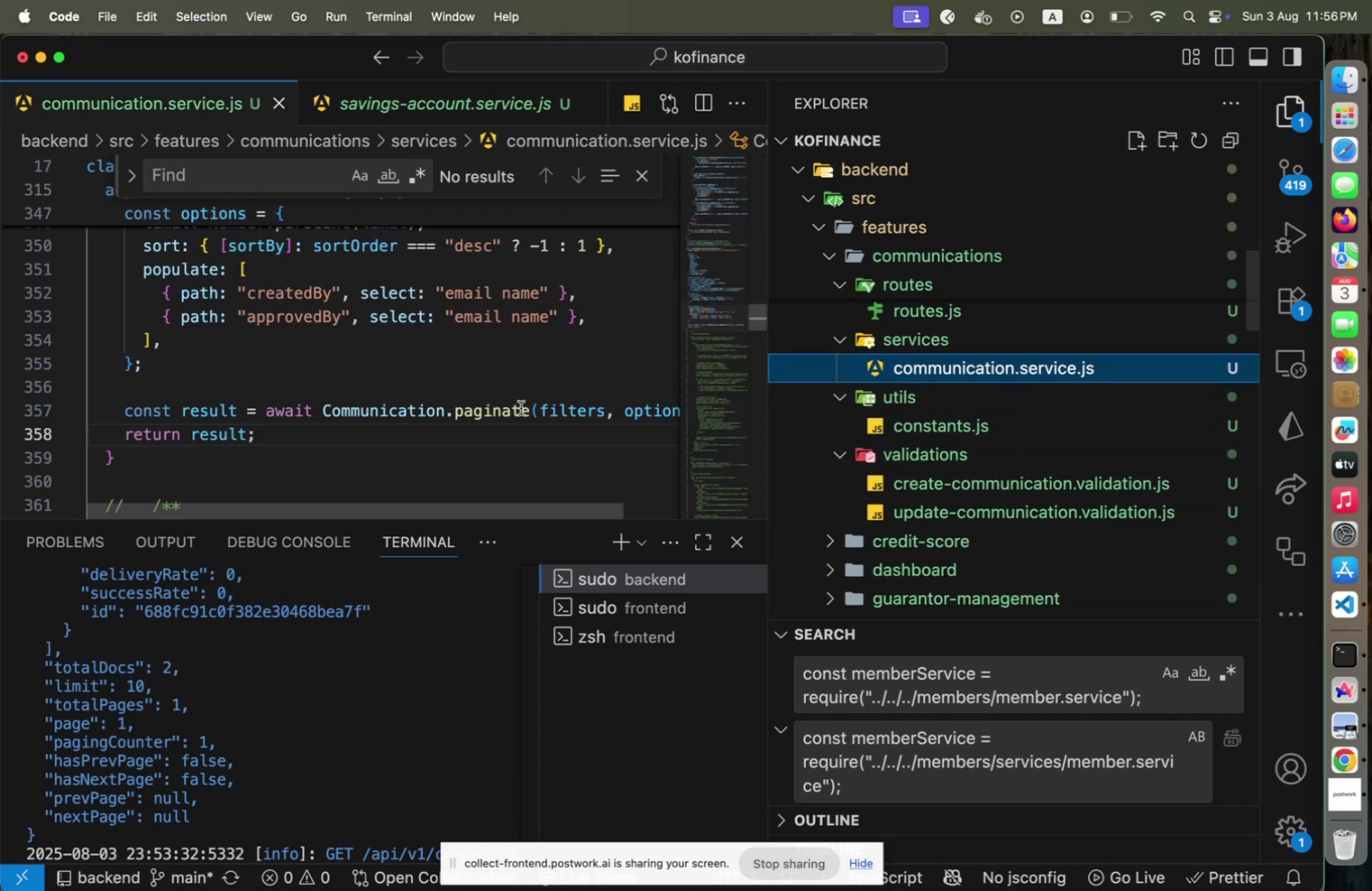 
left_click([389, 426])
 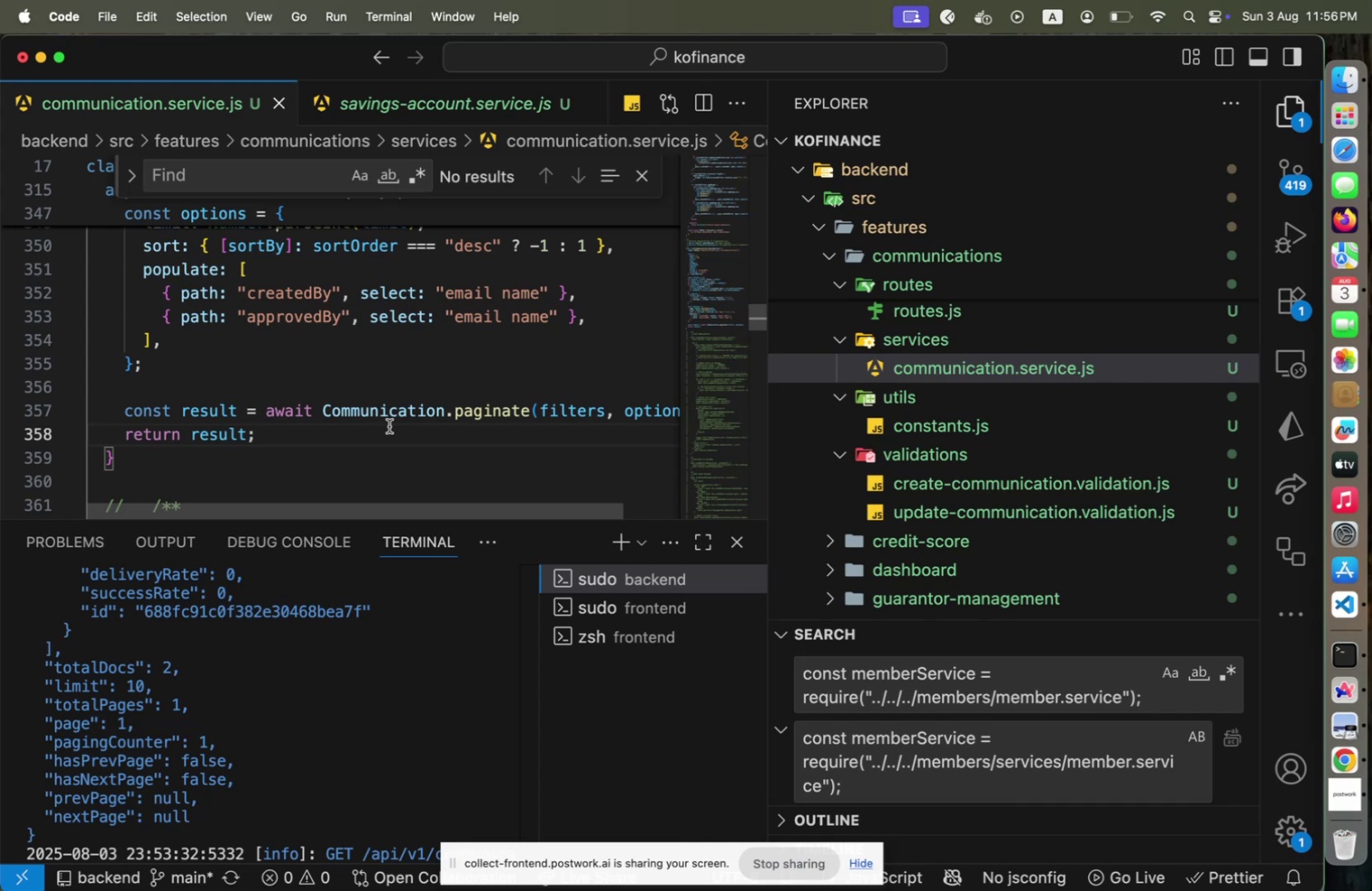 
key(ArrowLeft)
 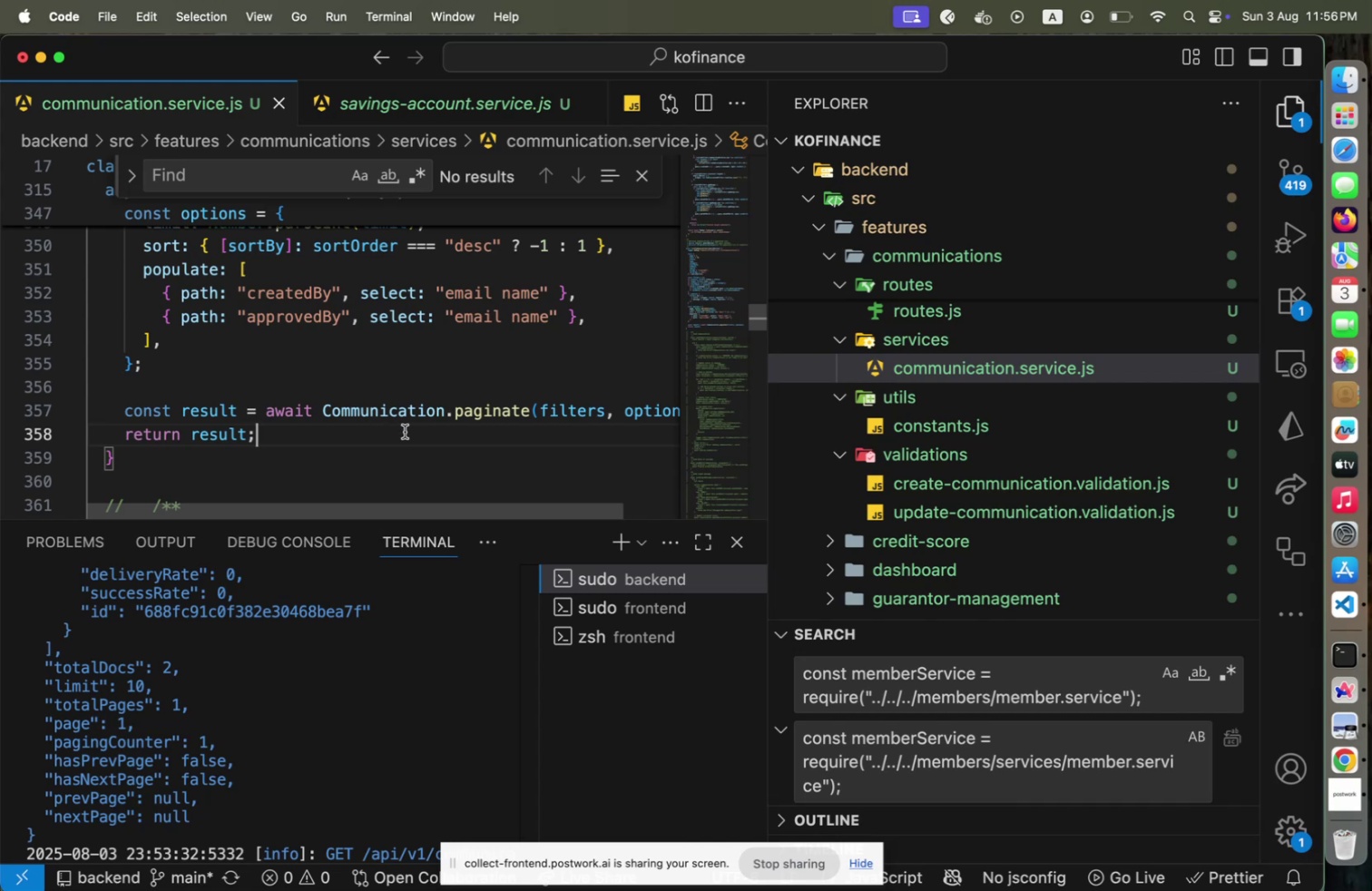 
key(Shift+ArrowLeft)
 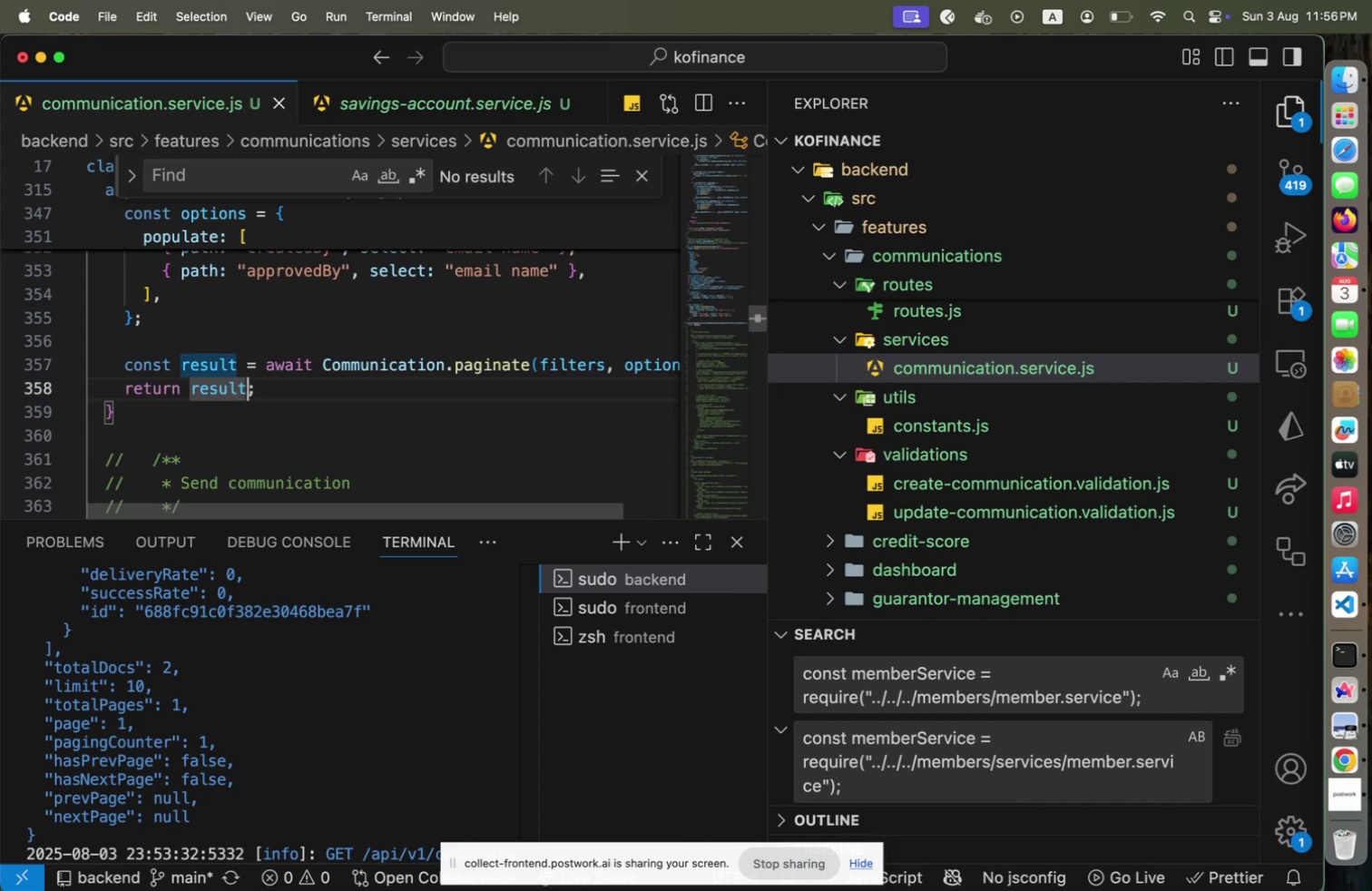 
key(Shift+ArrowLeft)
 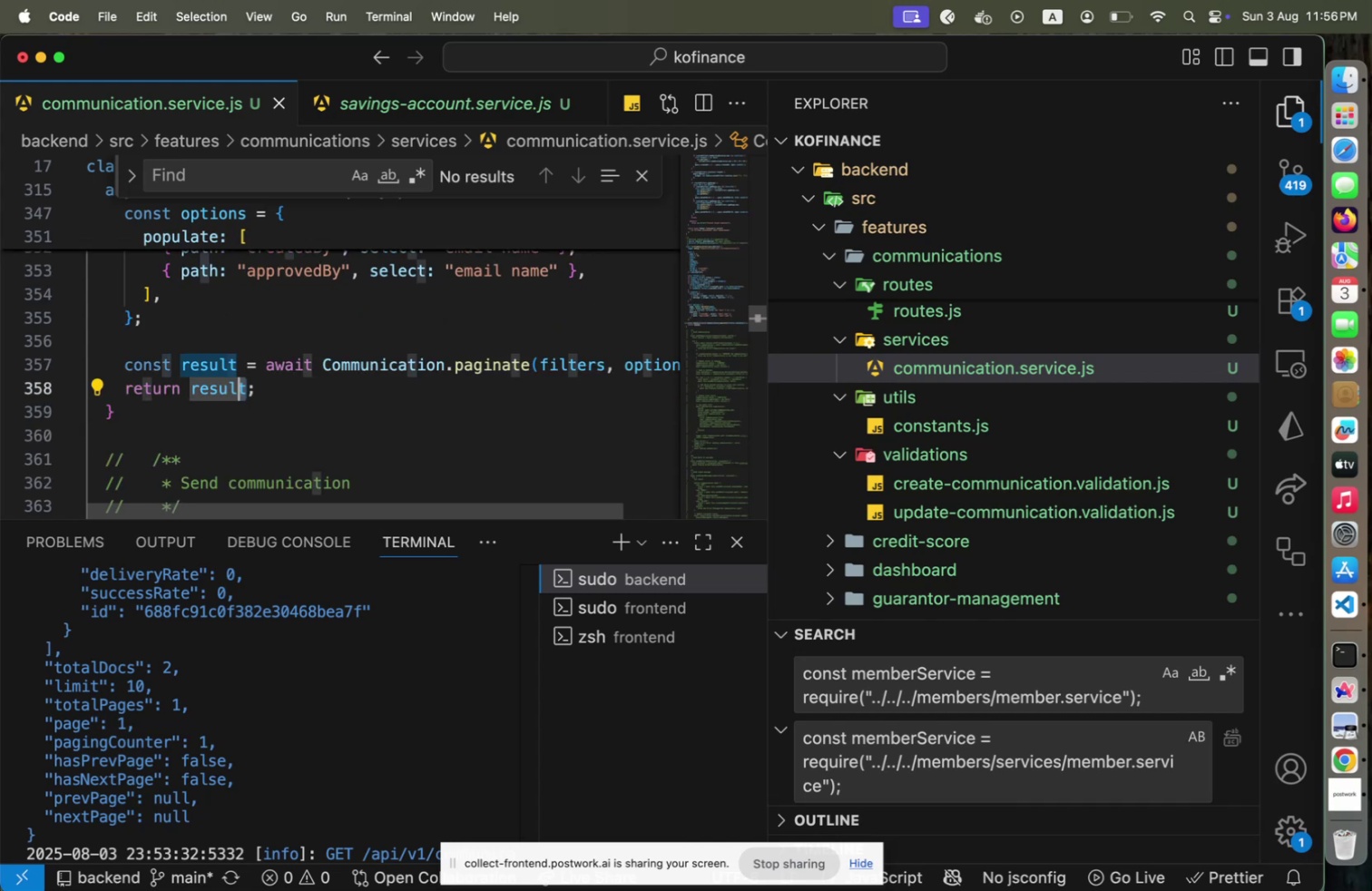 
key(Shift+ArrowLeft)
 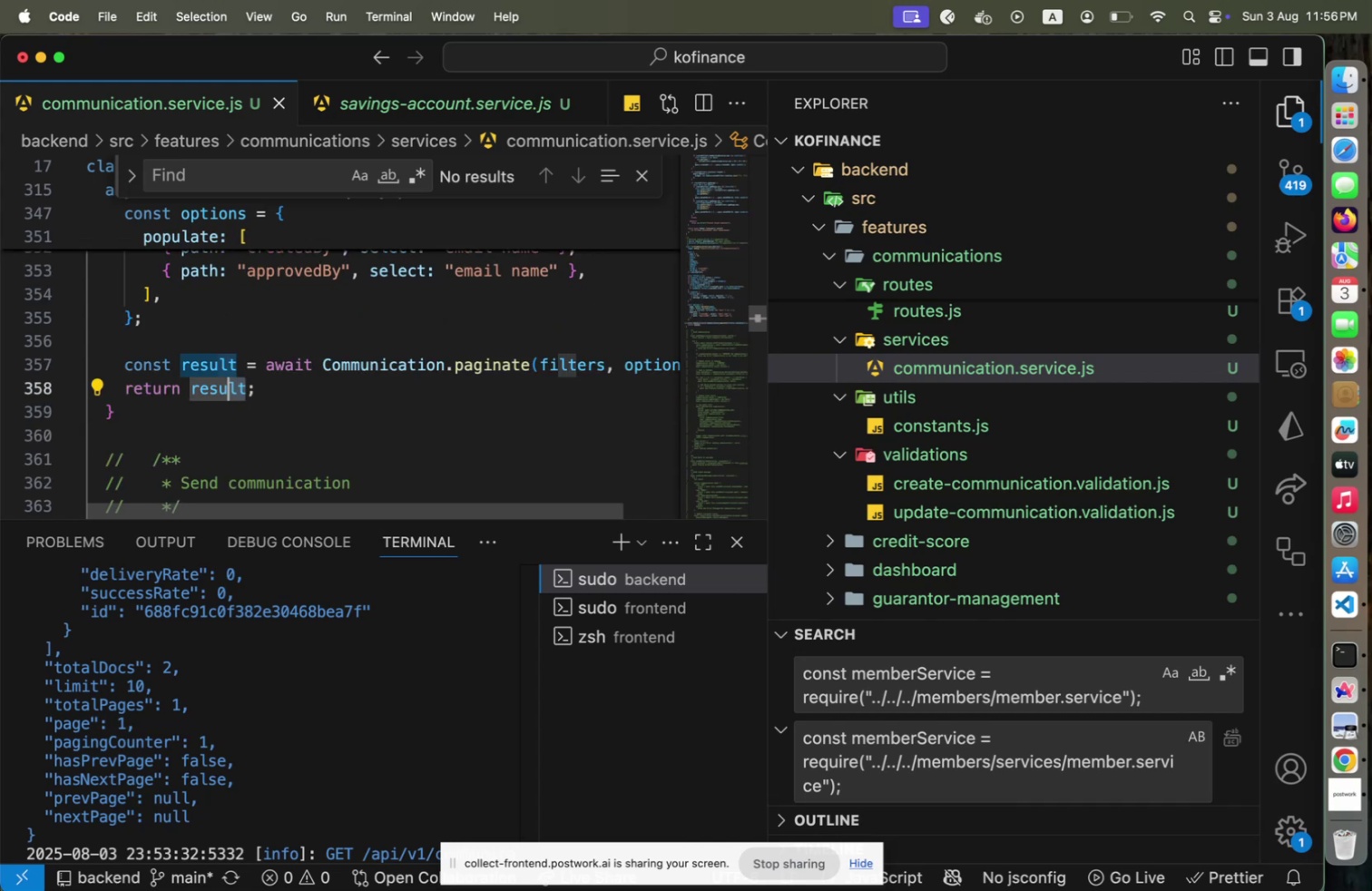 
key(Shift+ArrowLeft)
 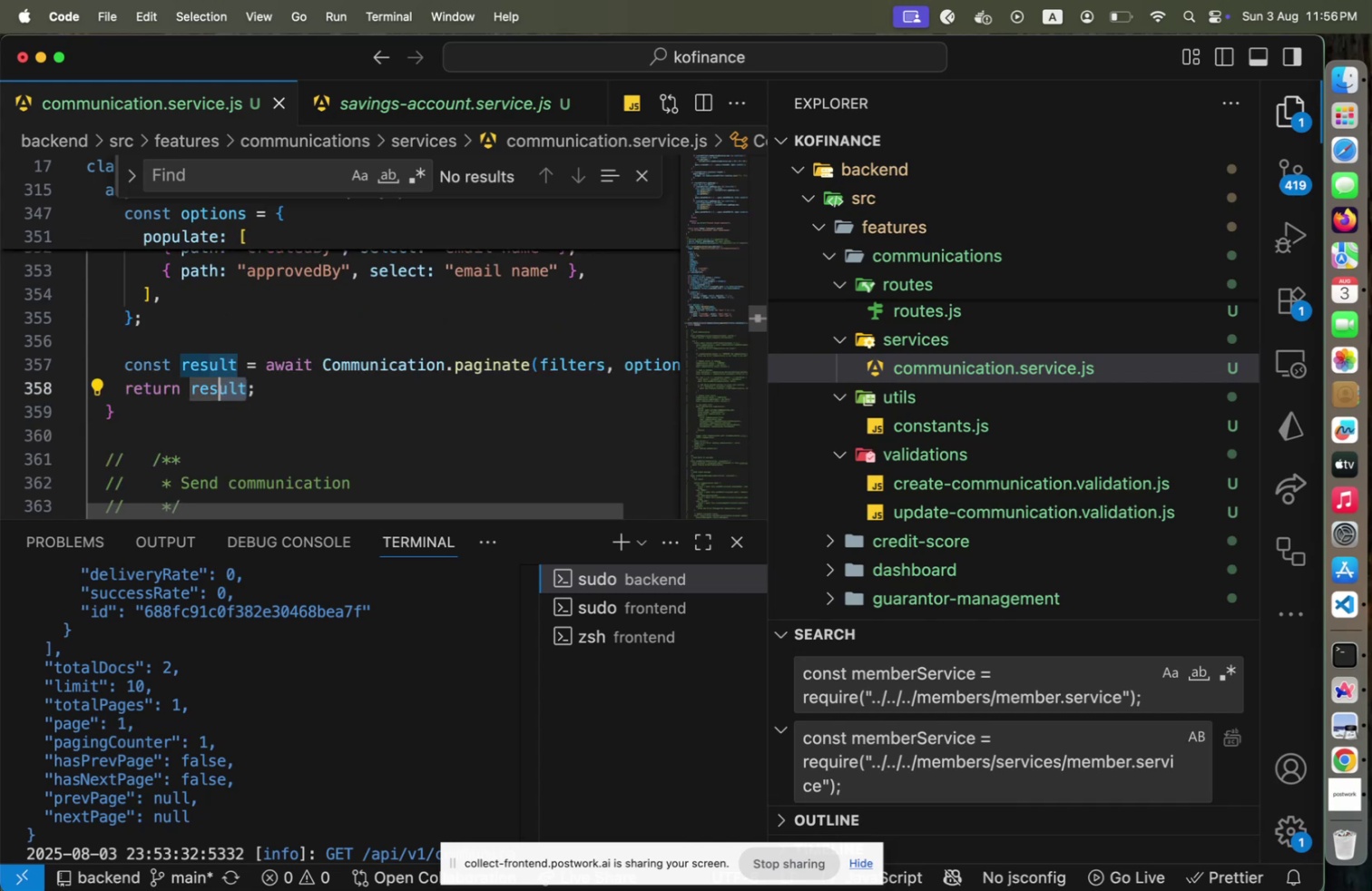 
key(Shift+ArrowLeft)
 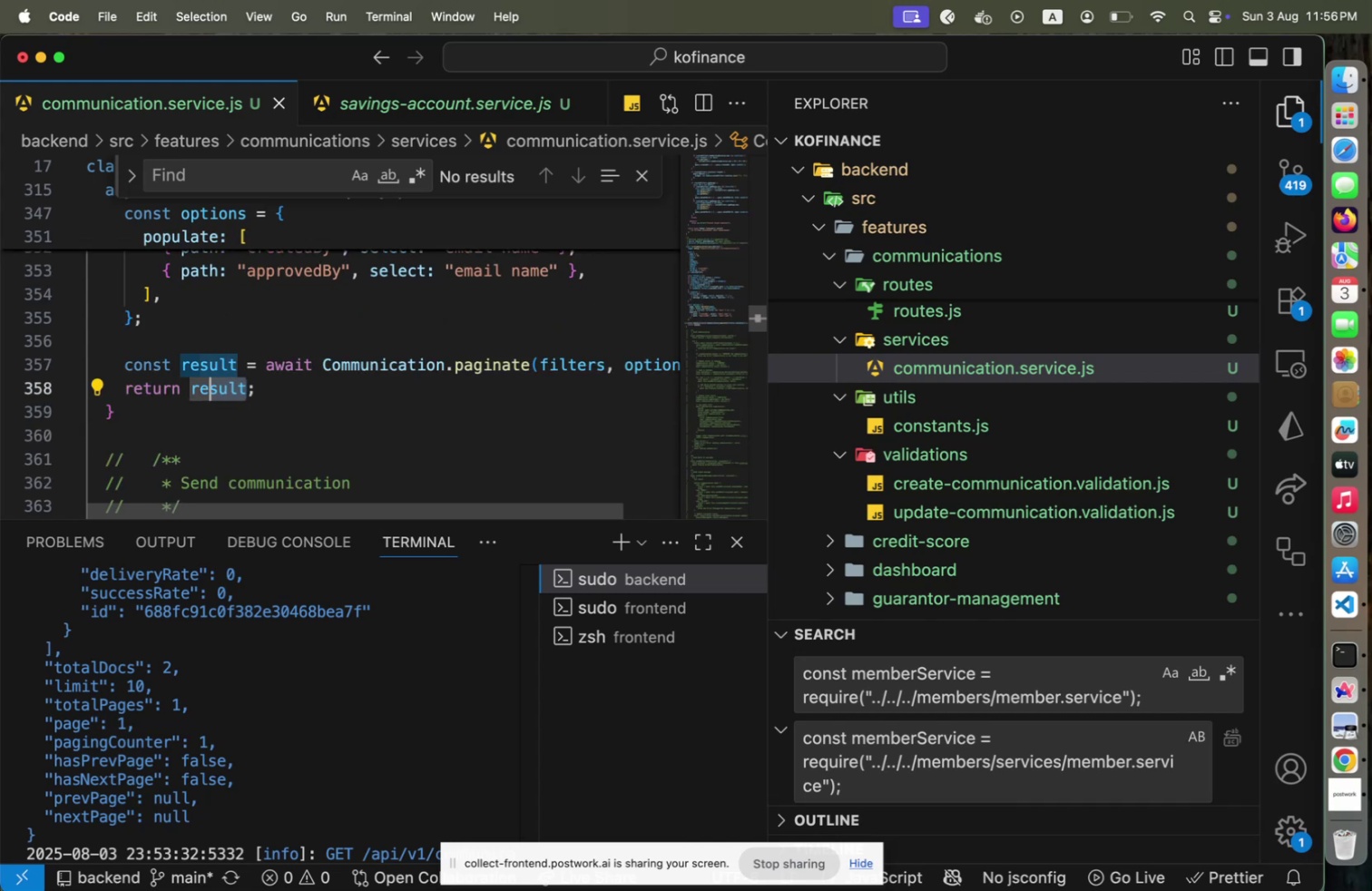 
key(Shift+ArrowLeft)
 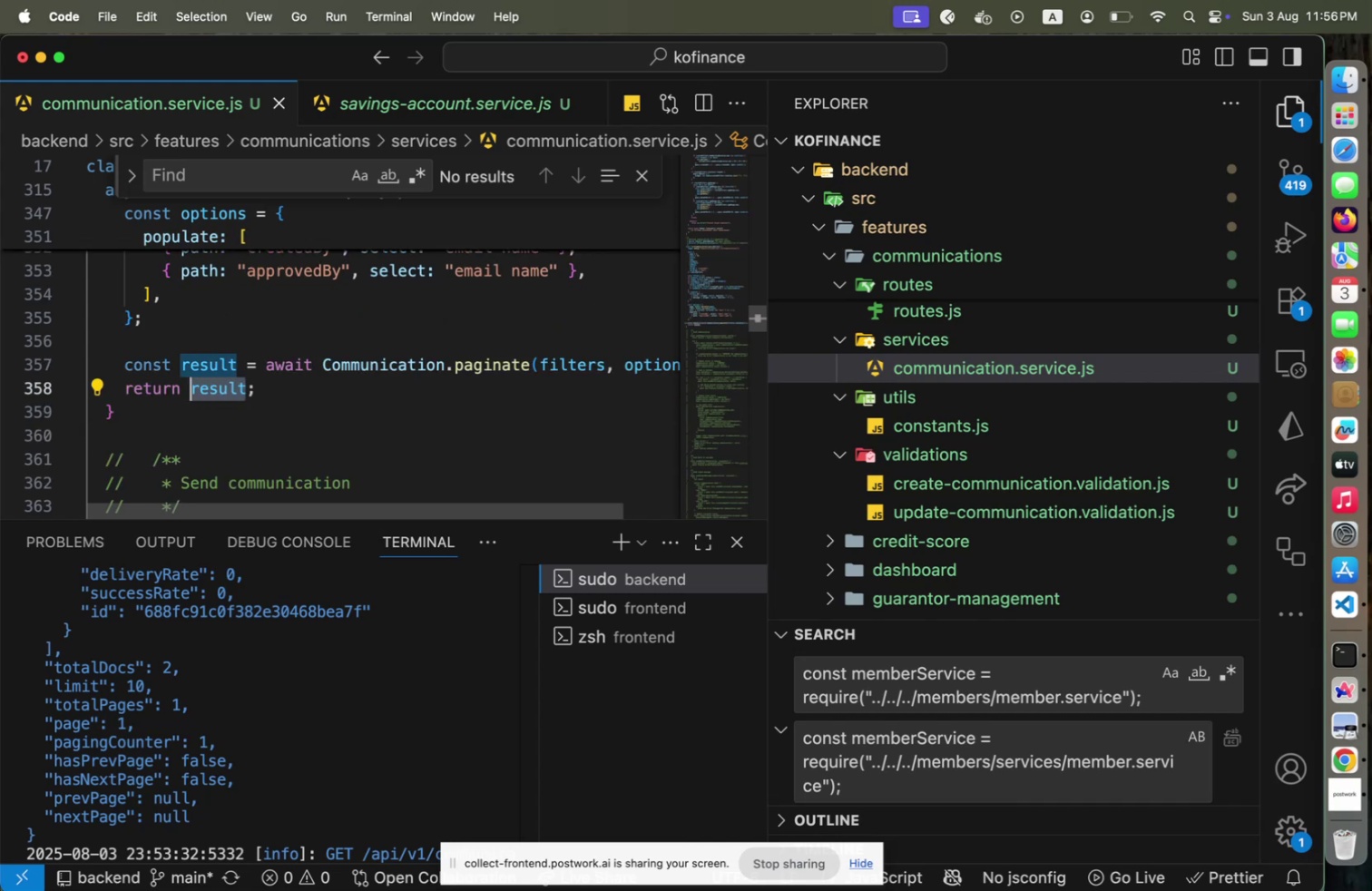 
type({communications: result.c)
key(Backspace)
type(docs)
 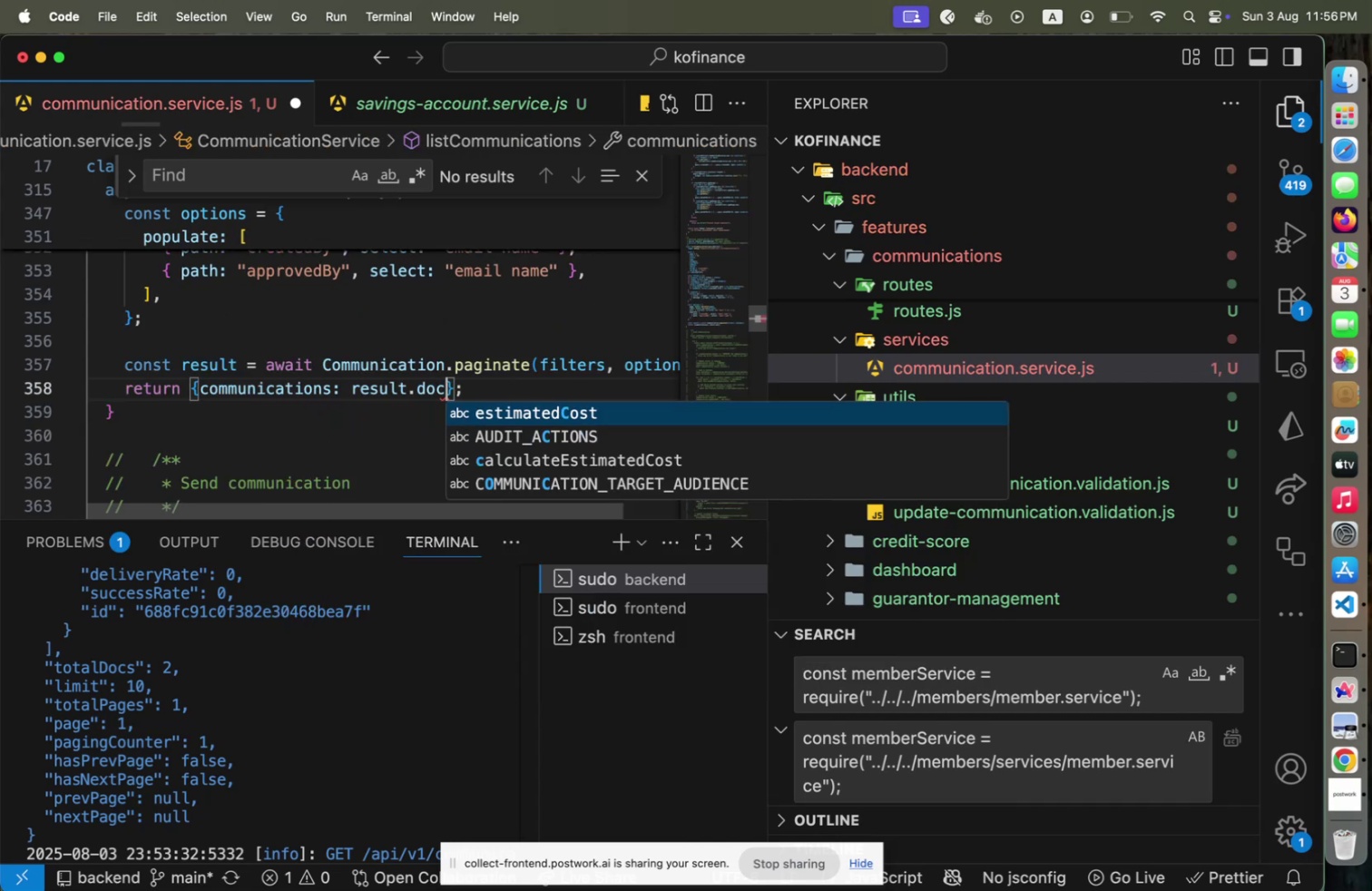 
key(ArrowRight)
 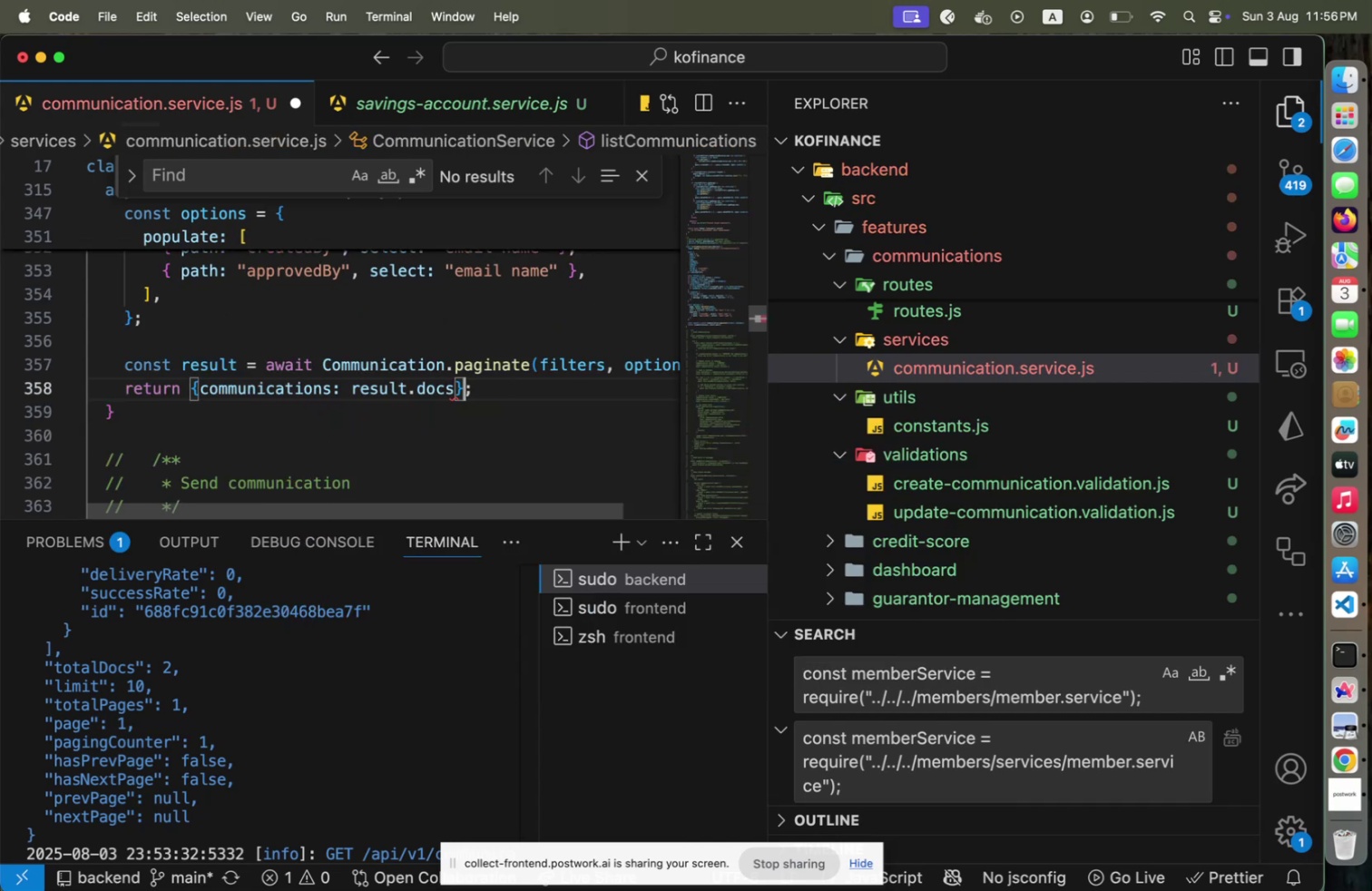 
key(ArrowLeft)
 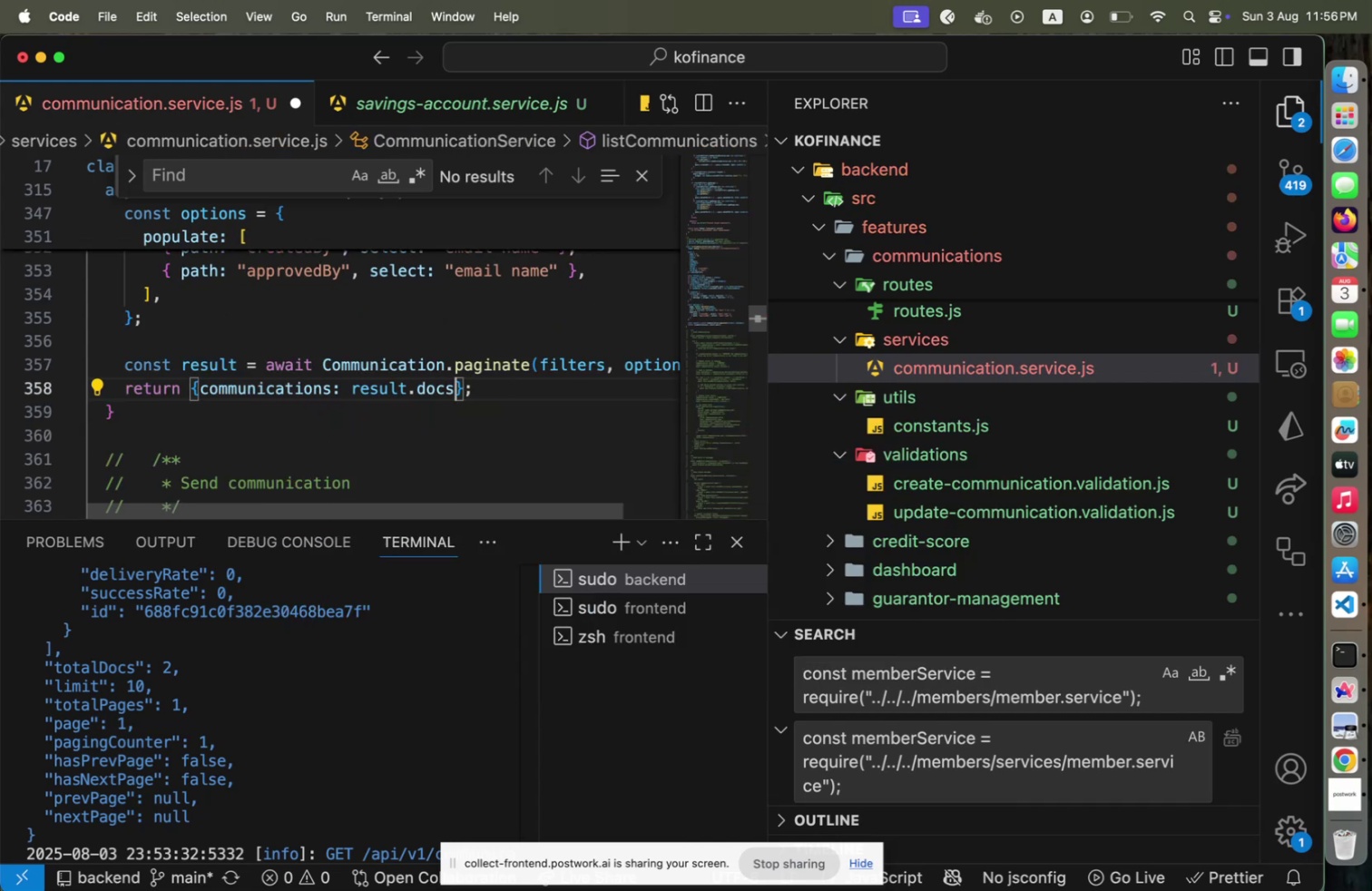 
type(, pagination: {)
 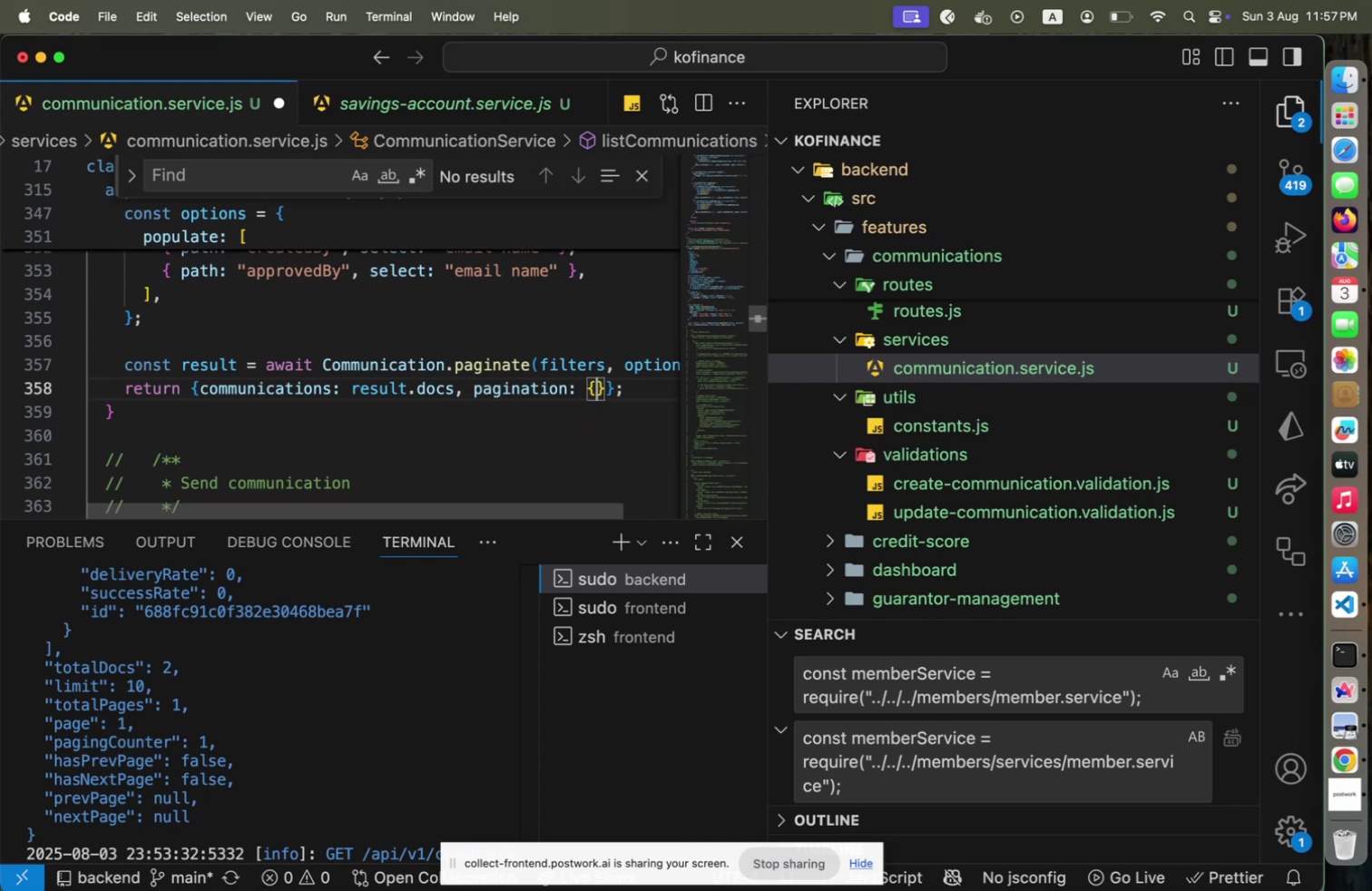 
 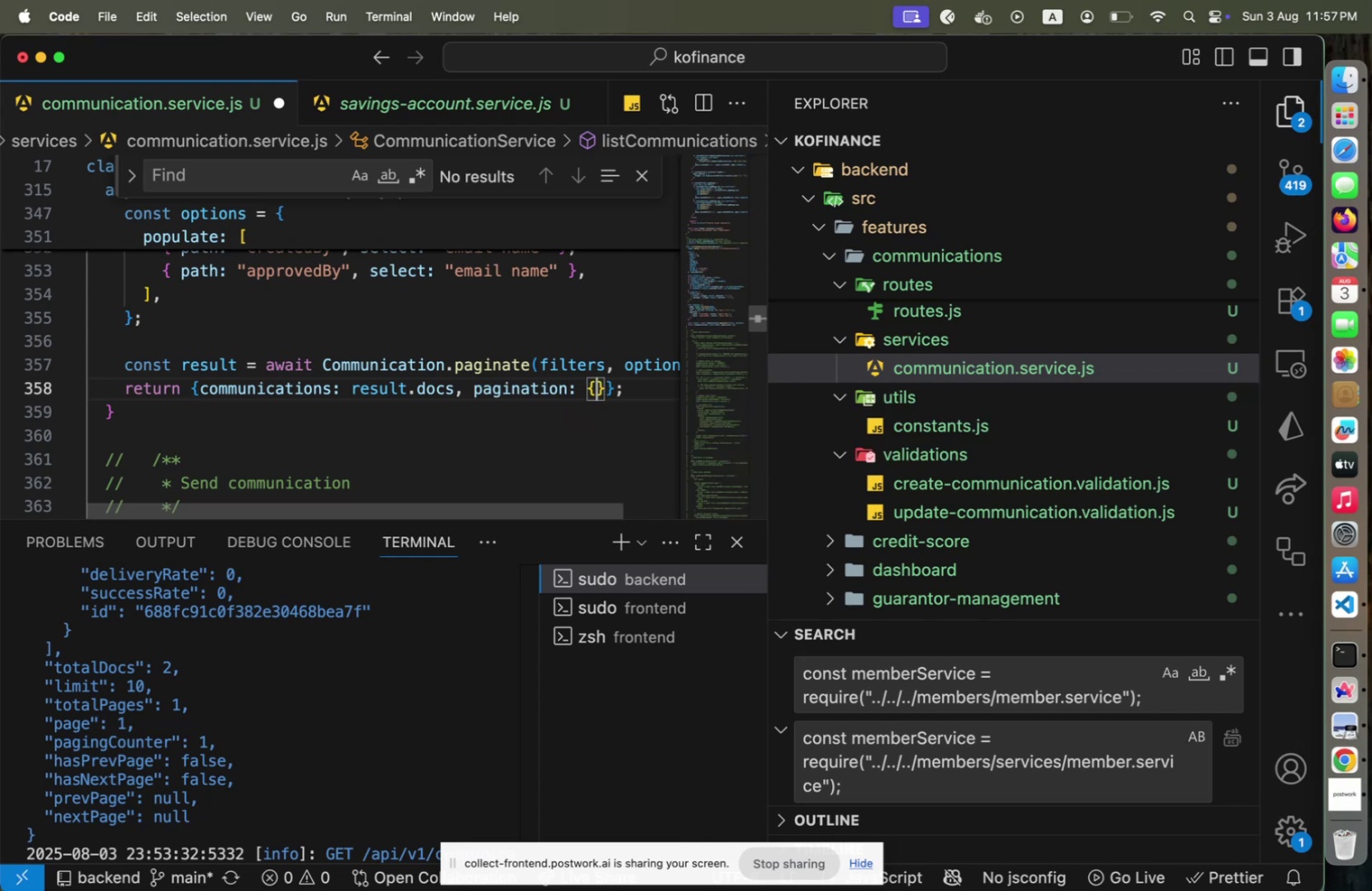 
key(Enter)
 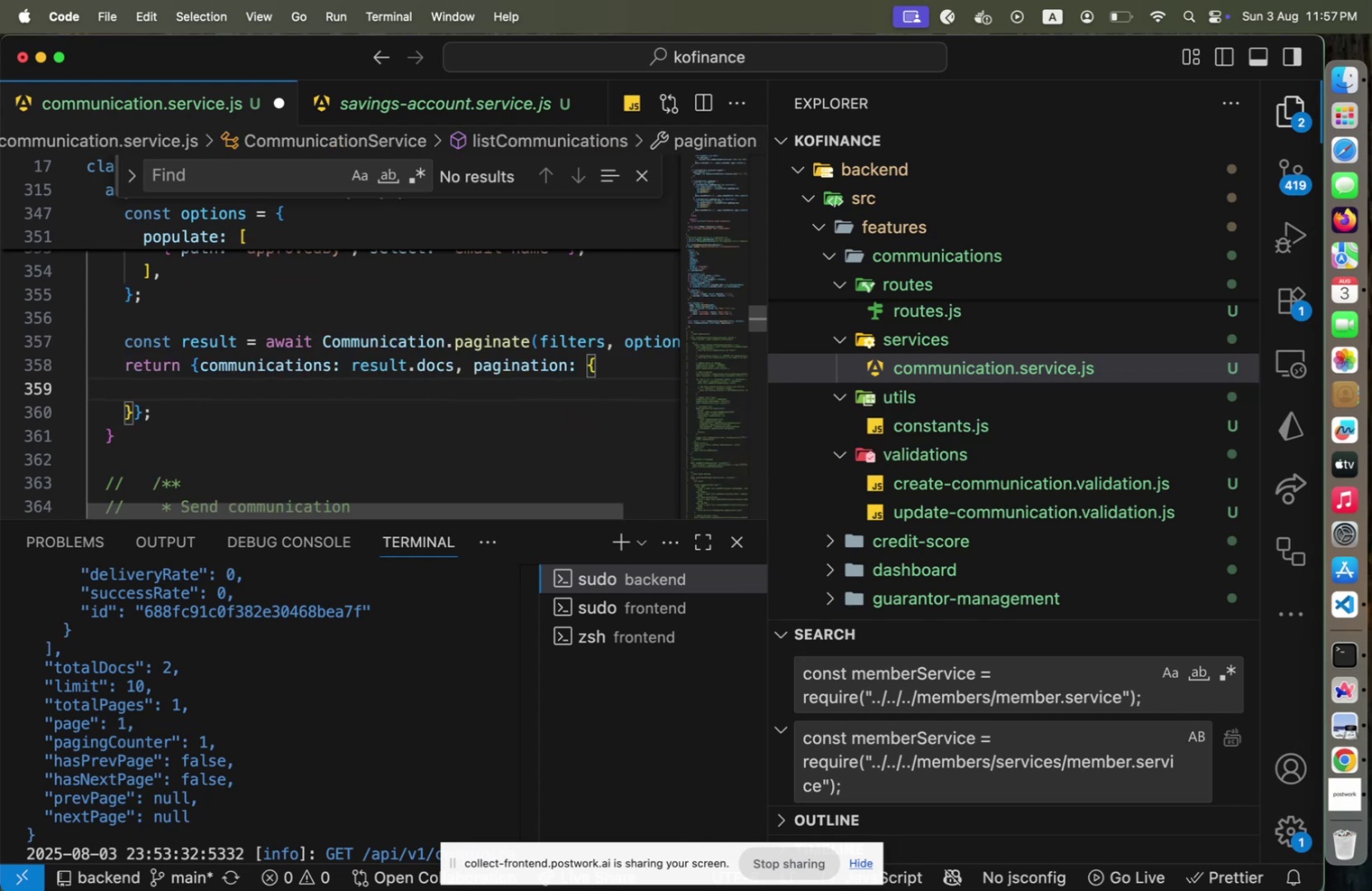 
type(page: )
 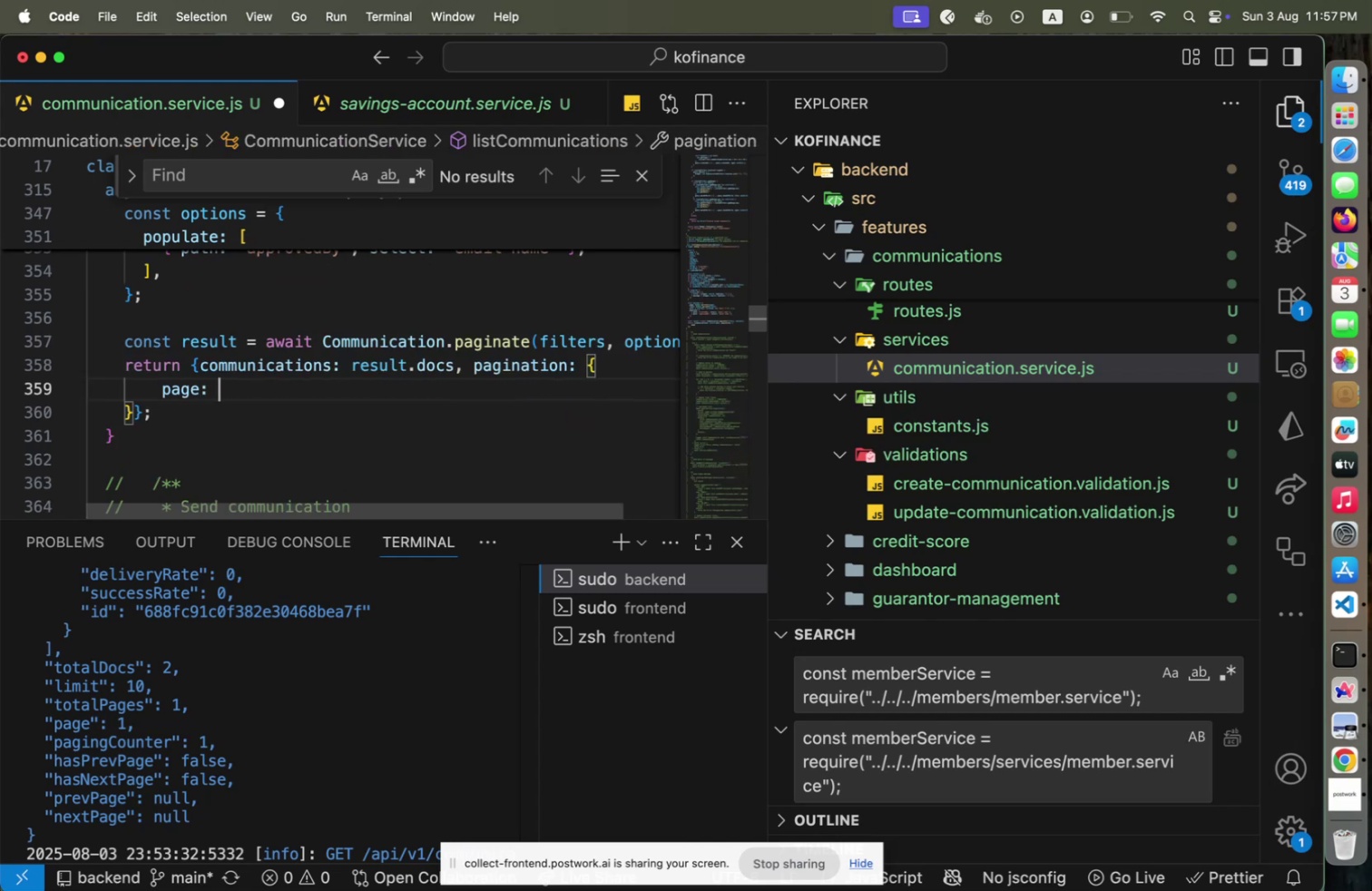 
wait(7.81)
 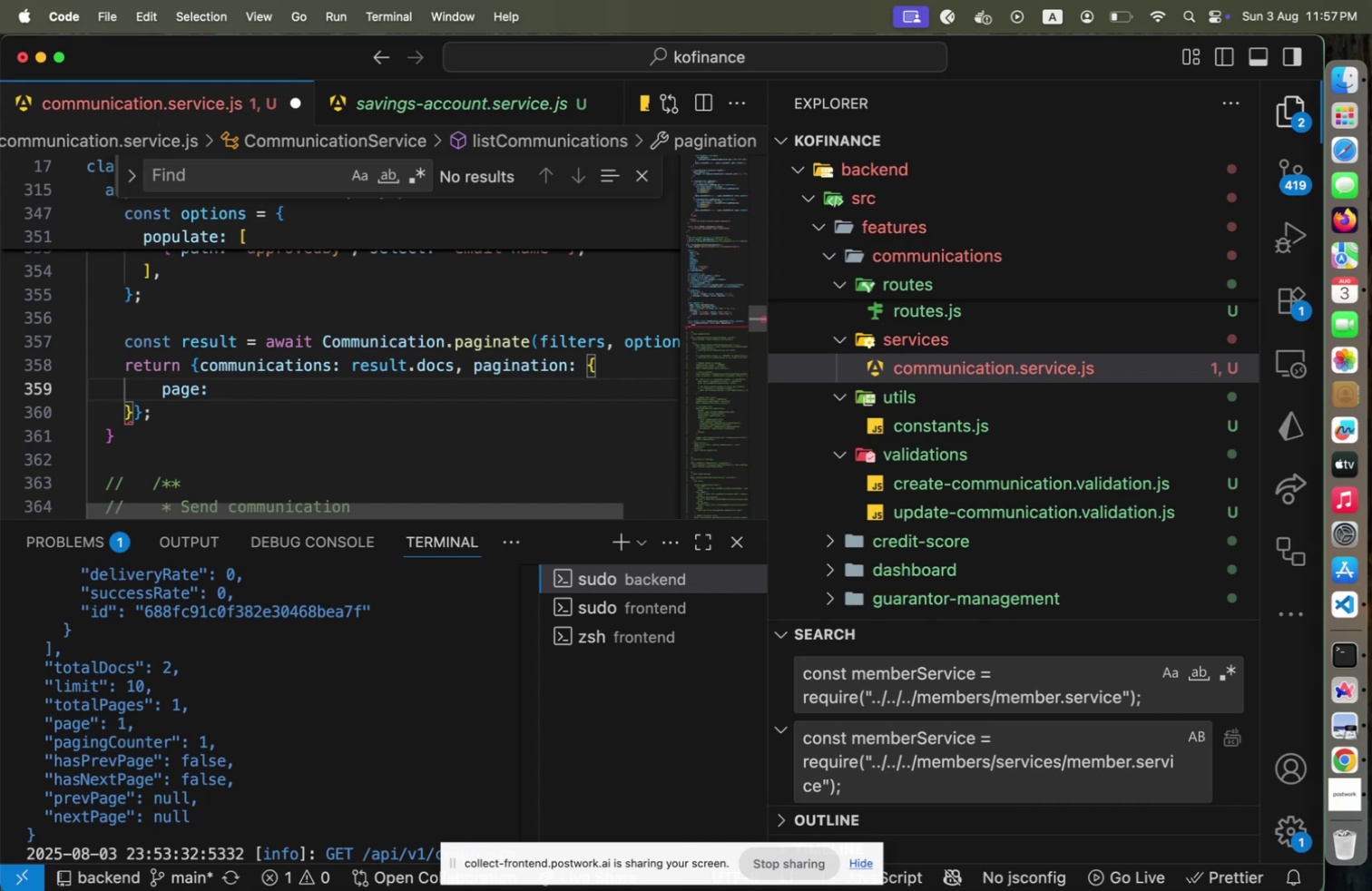 
type(result.pagincg)
key(Backspace)
key(Backspace)
type(gCounter,)
 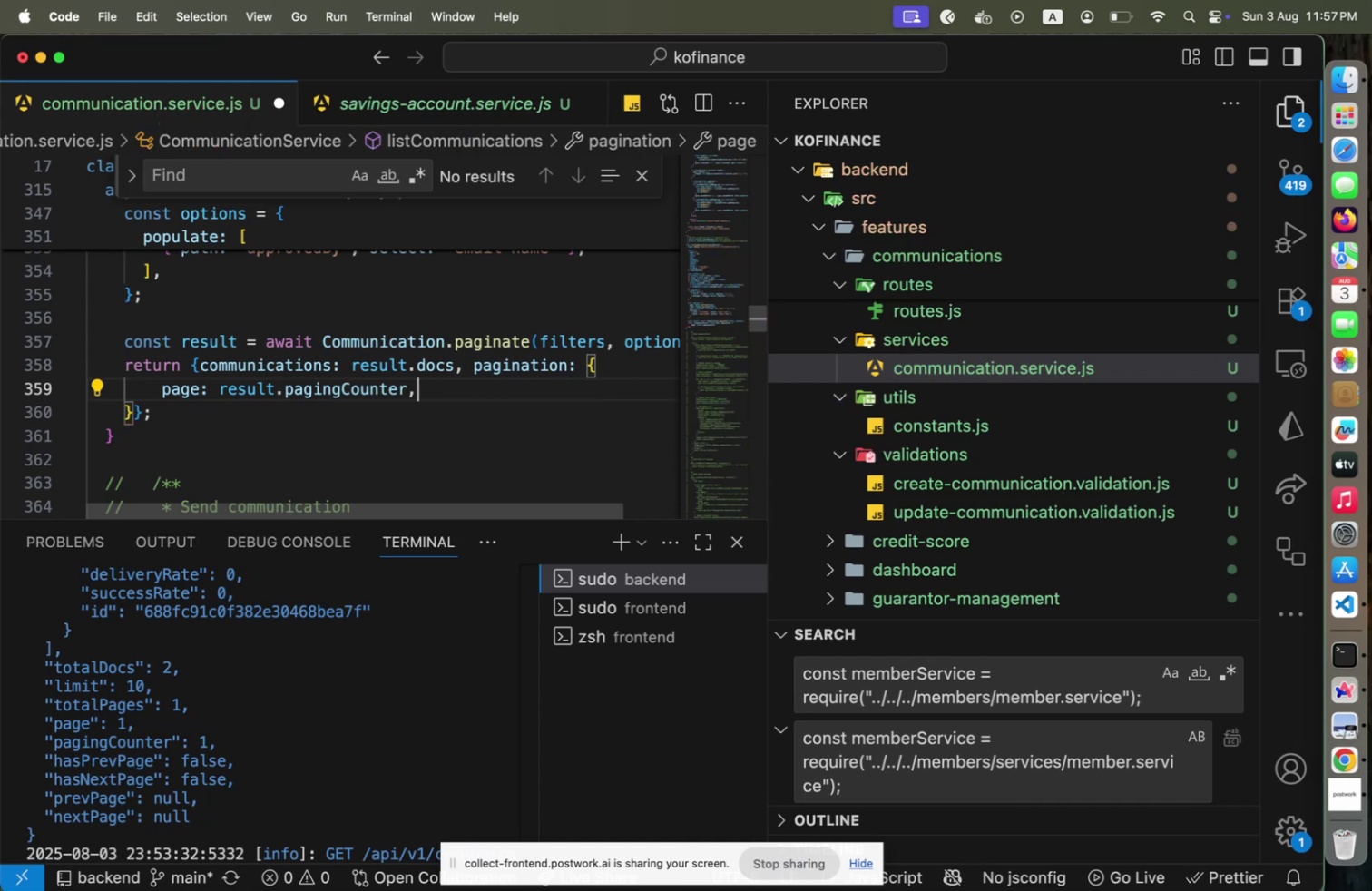 
key(Enter)
 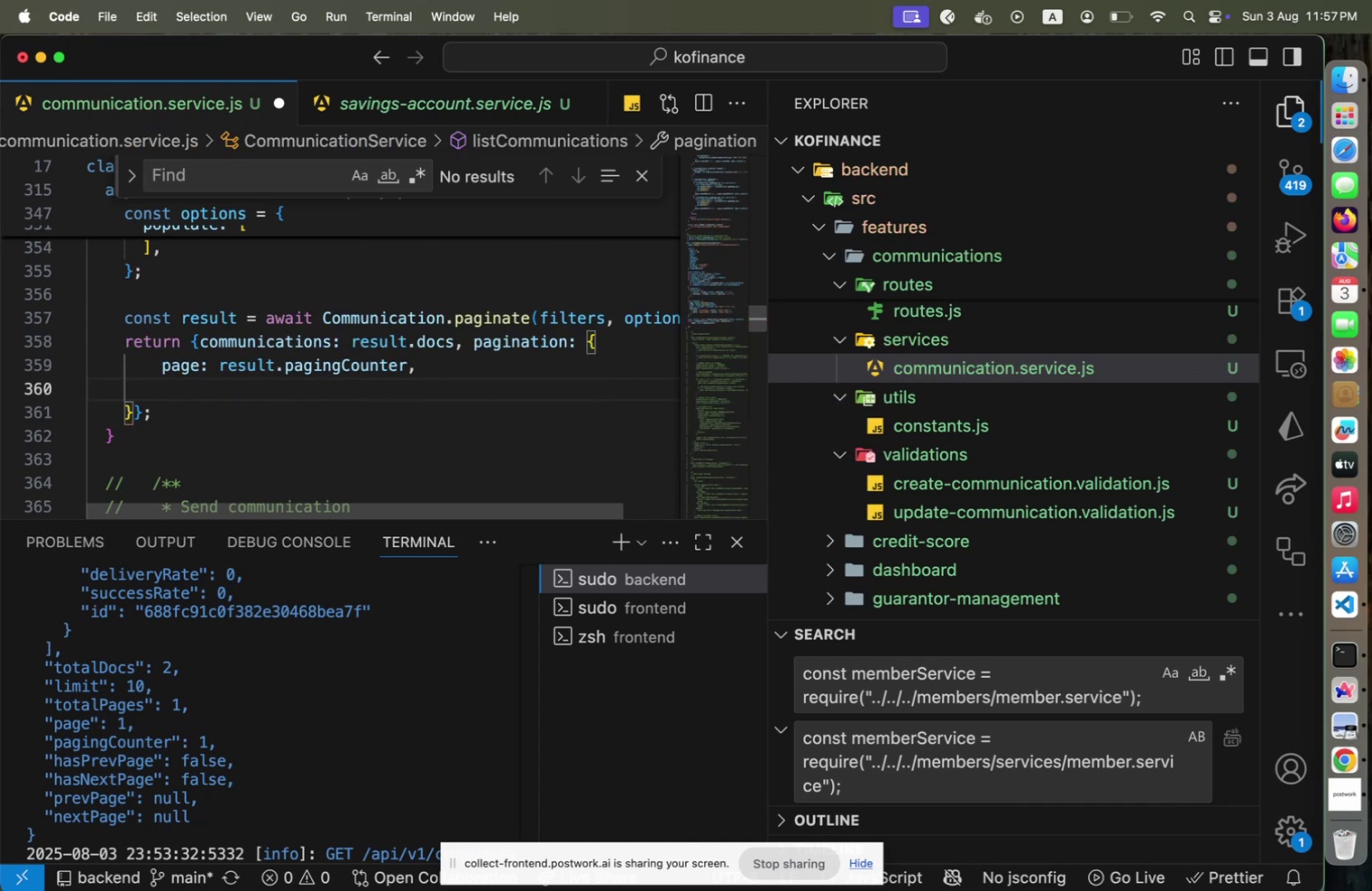 
type(limit: ro)
key(Backspace)
type(esult.limit,)
 